 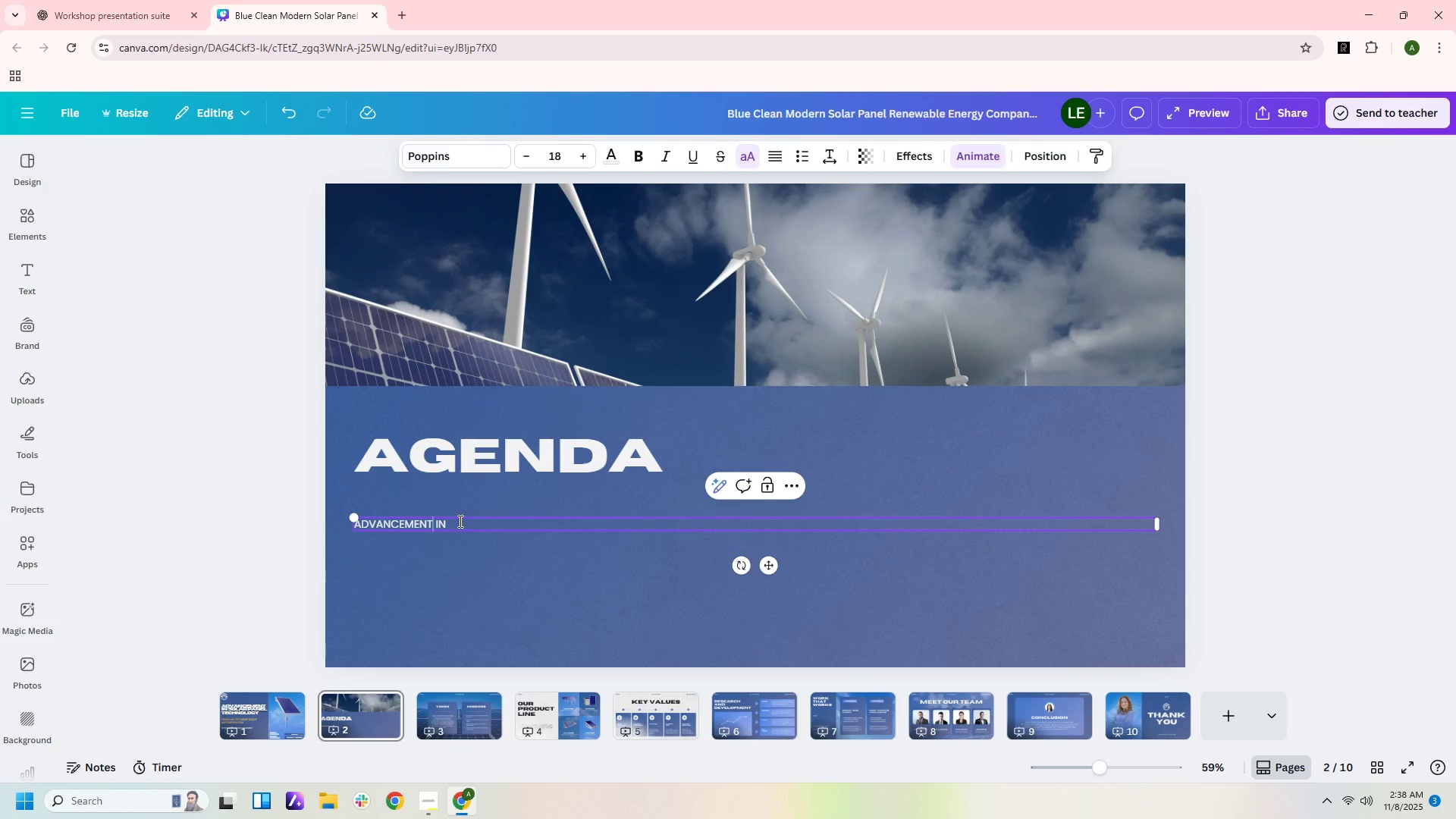 
key(S)
 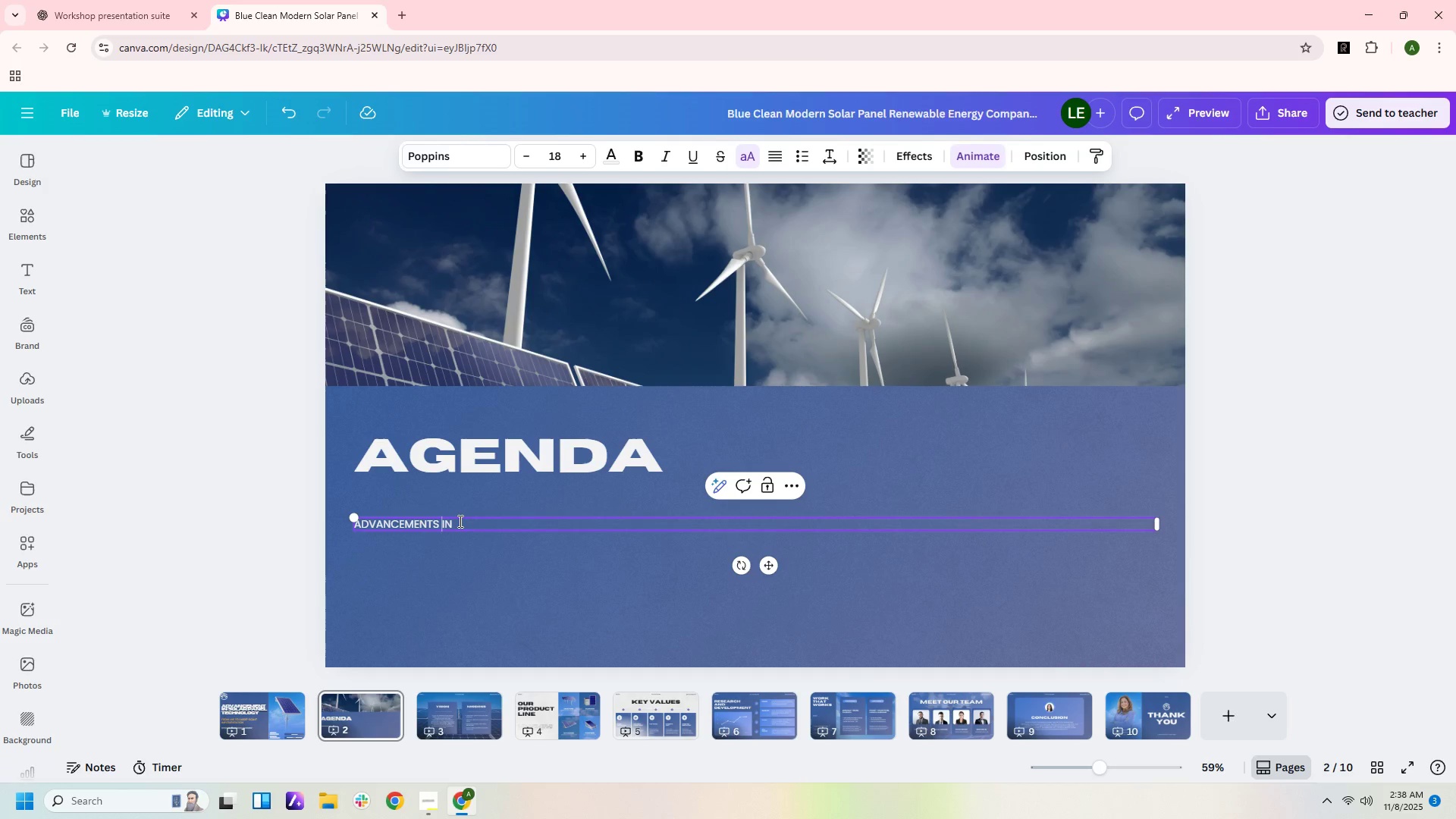 
key(ArrowRight)
 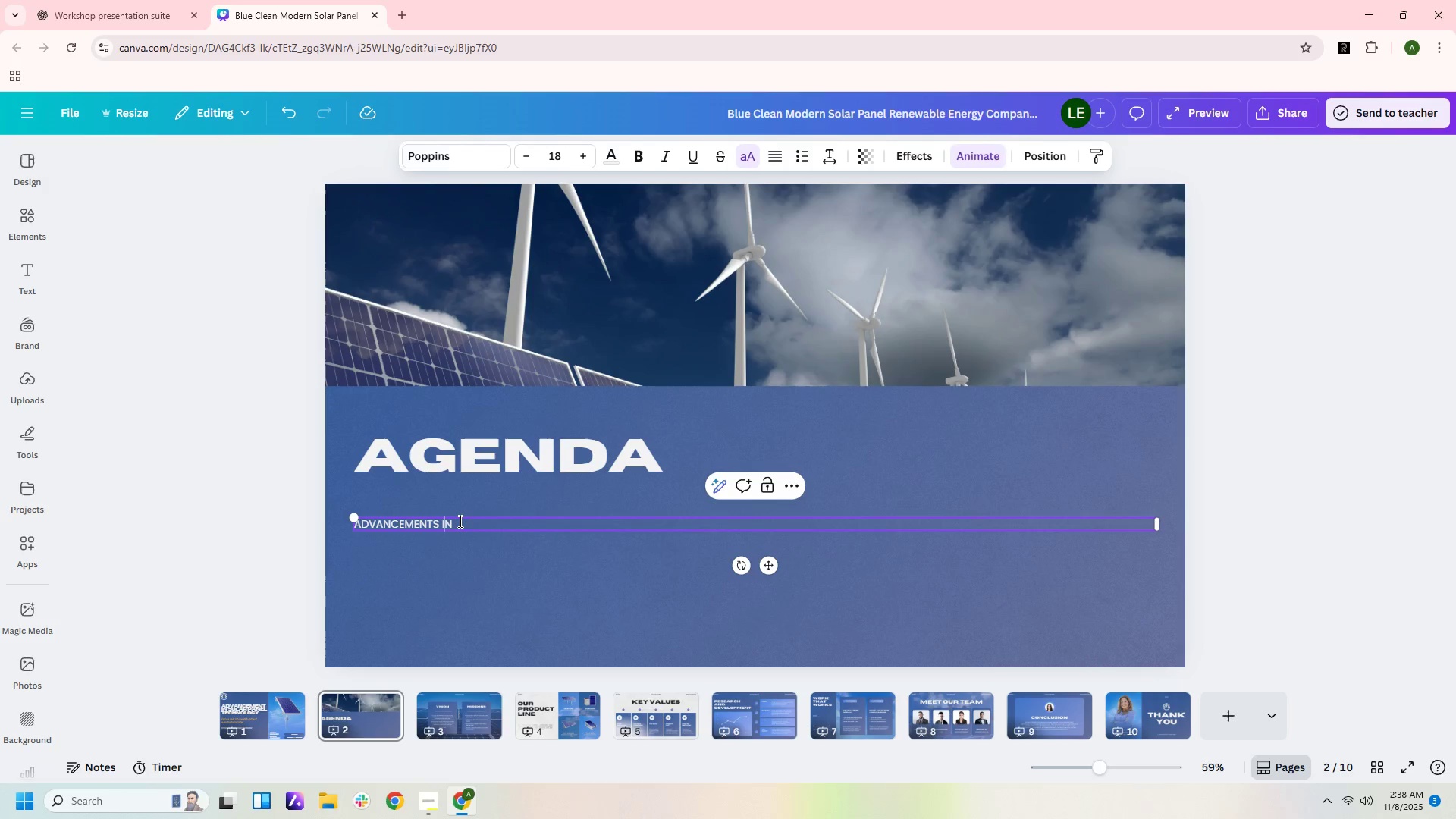 
key(ArrowRight)
 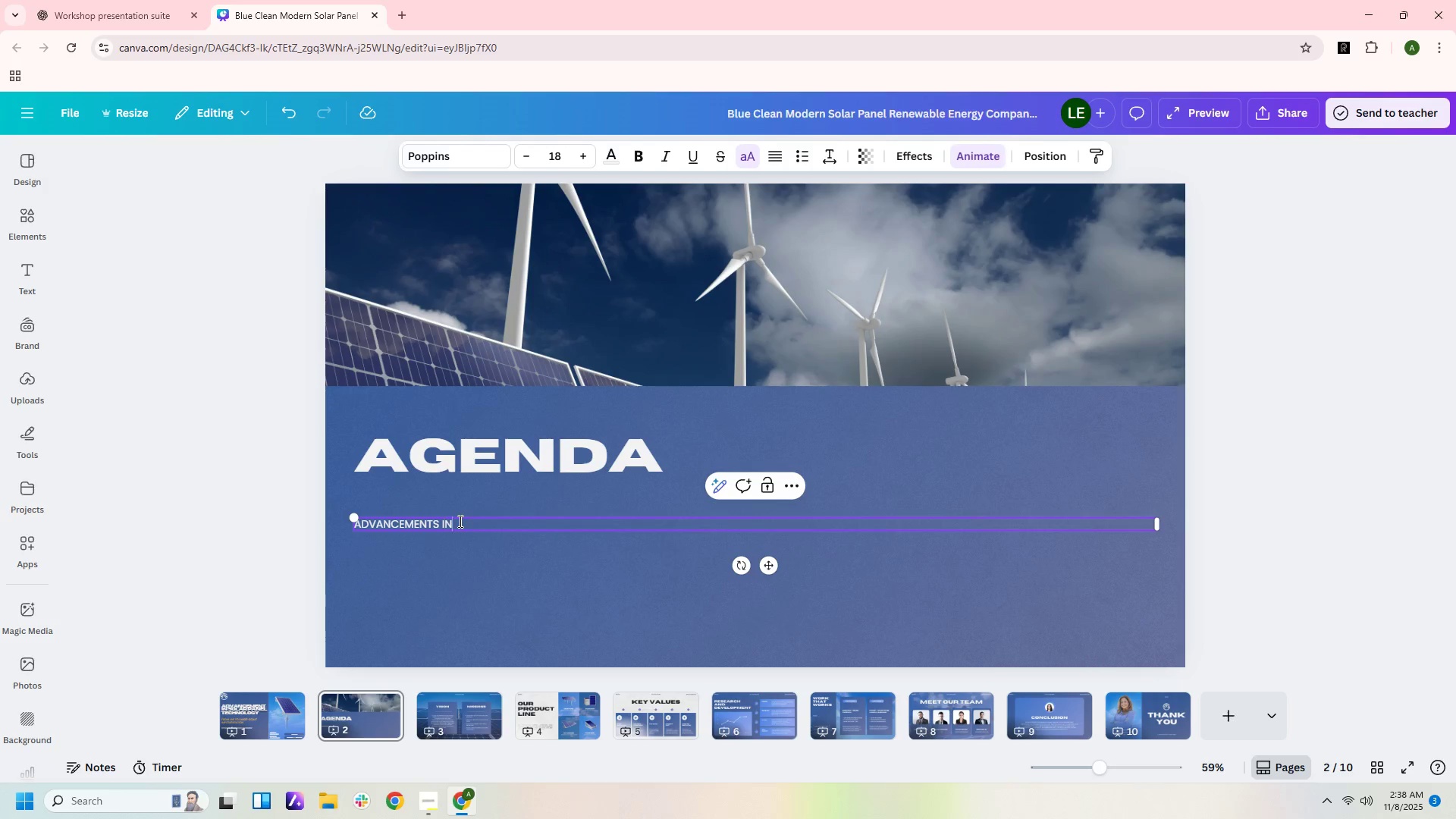 
key(ArrowRight)
 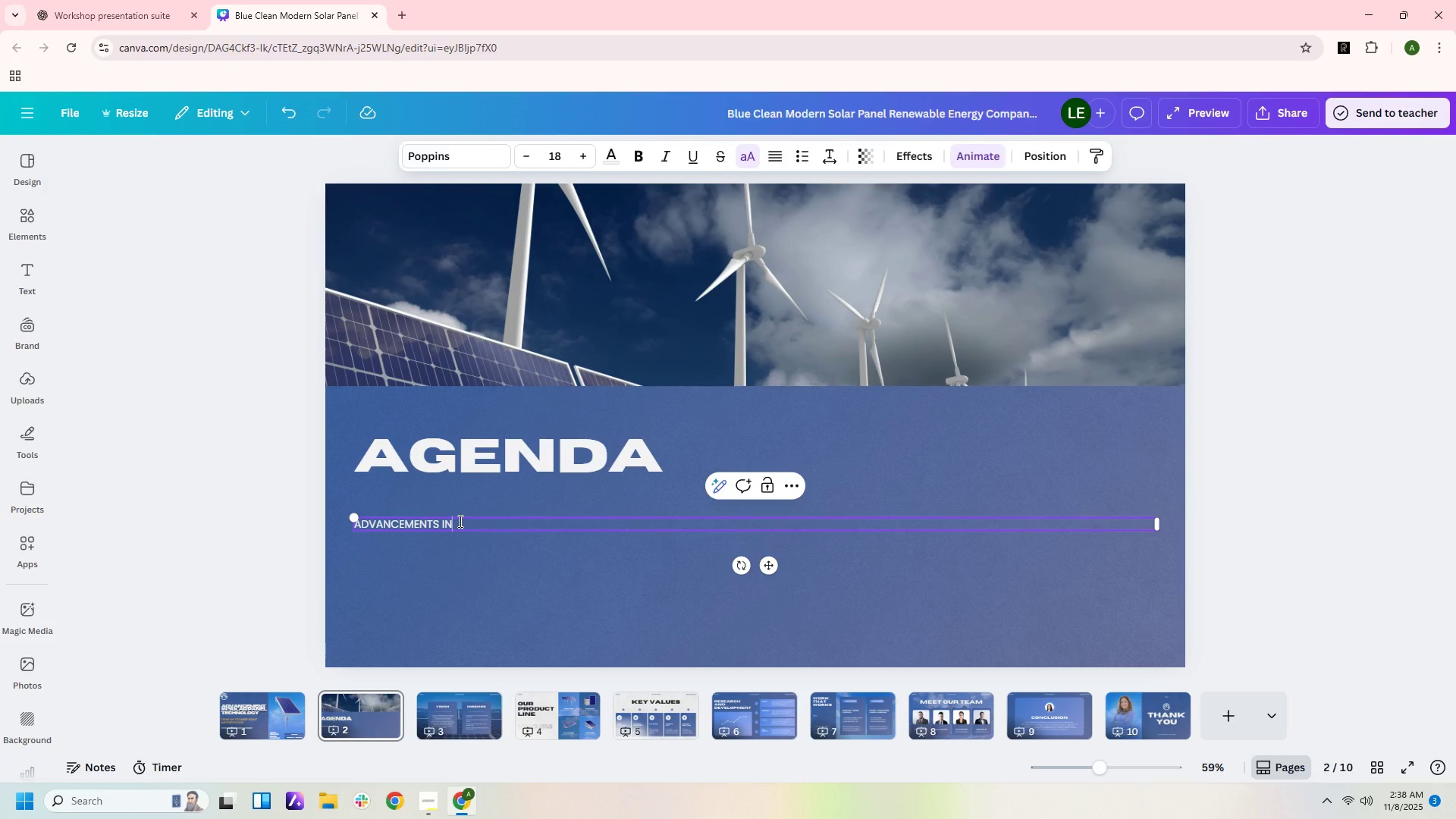 
key(ArrowRight)
 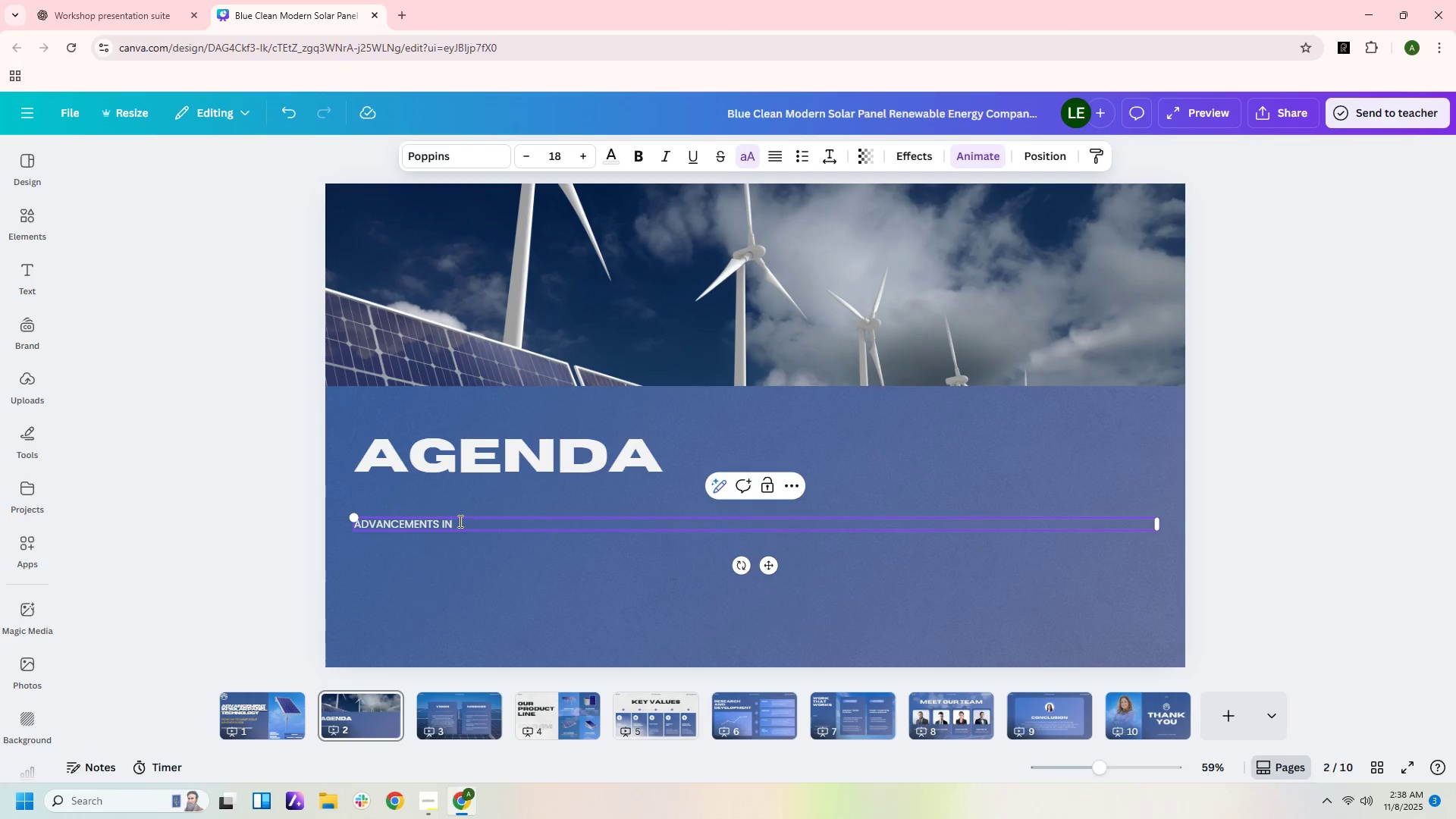 
type( SOLAR PANEL)
 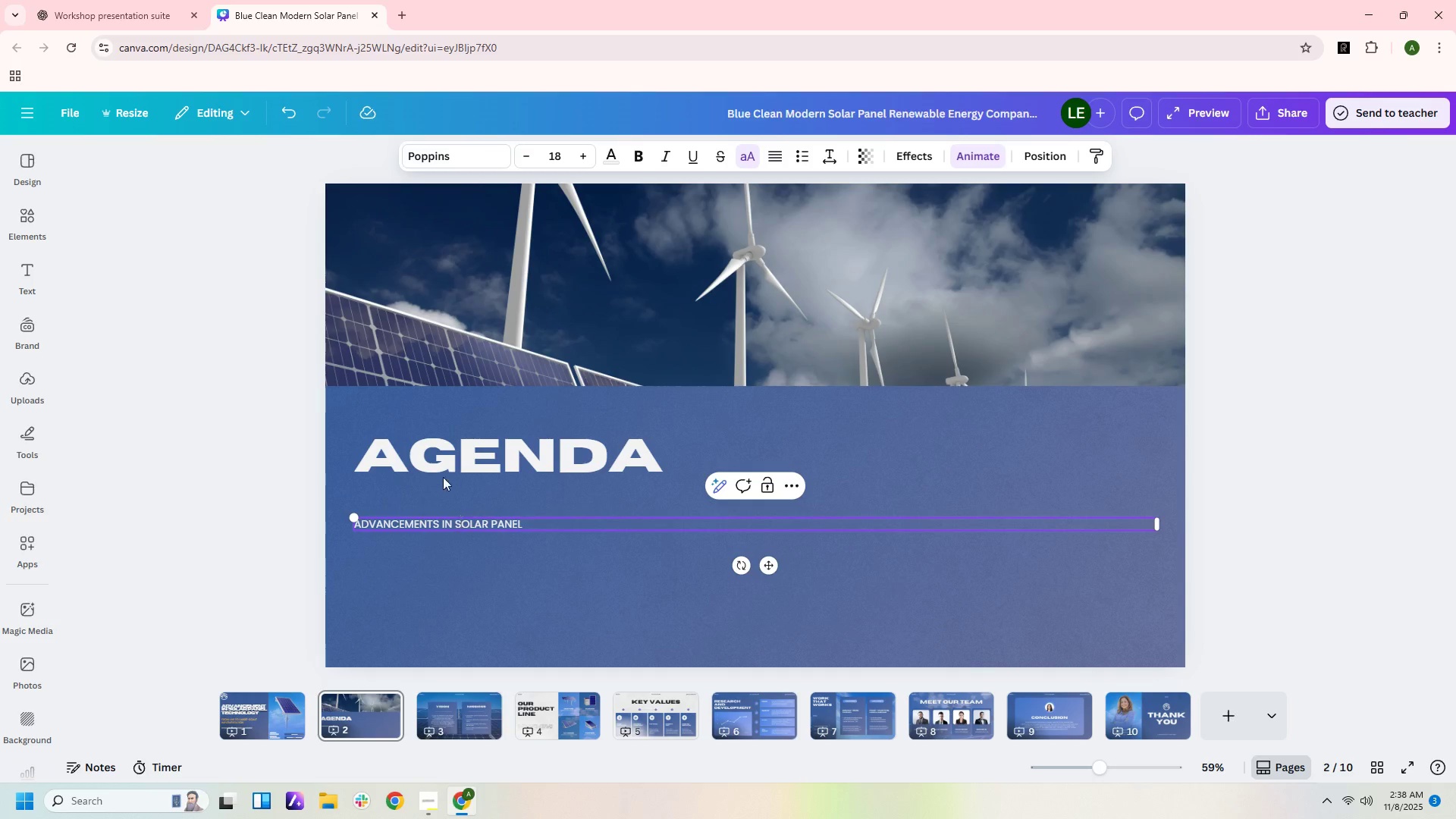 
left_click([172, 17])
 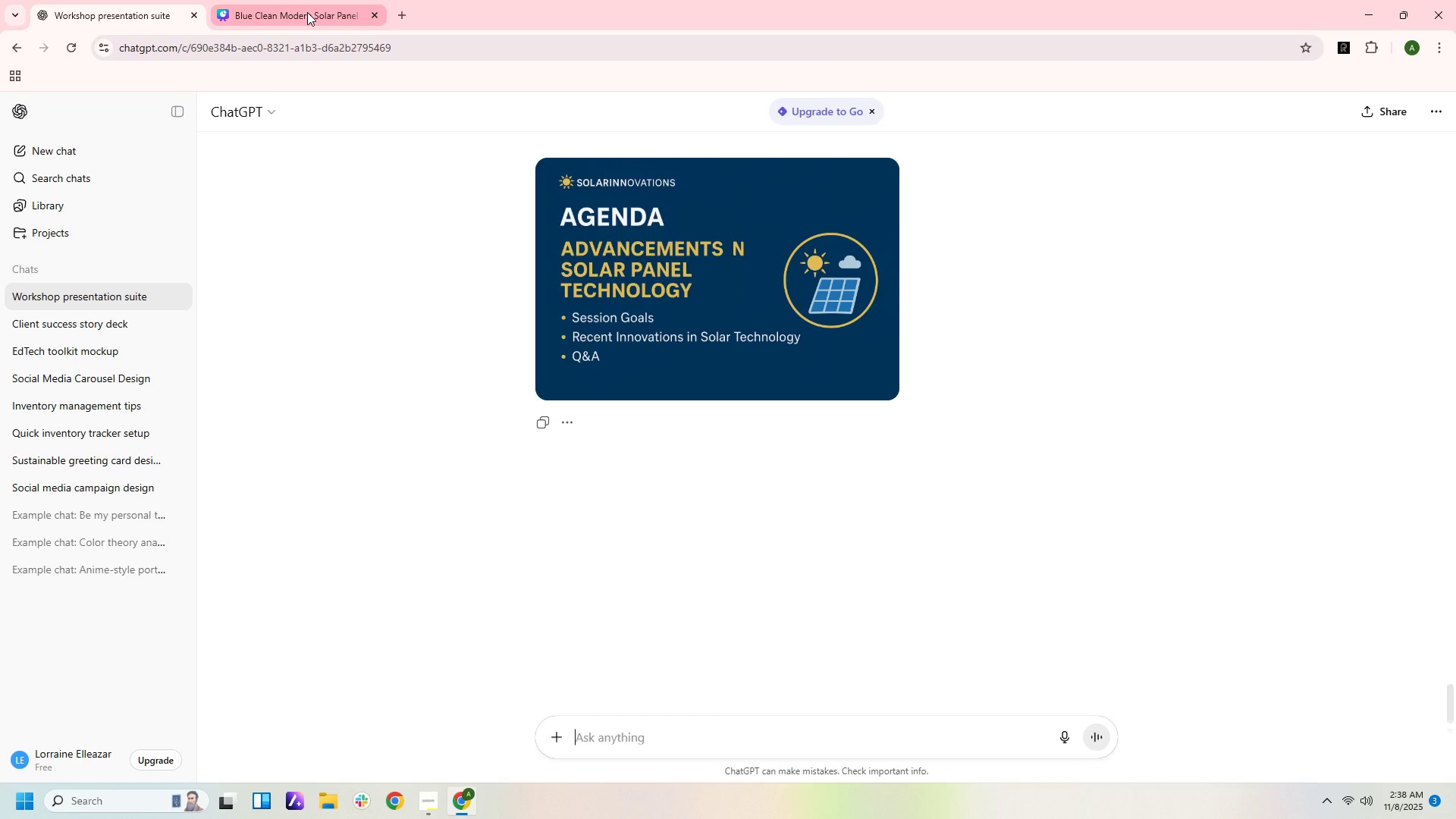 
left_click([307, 12])
 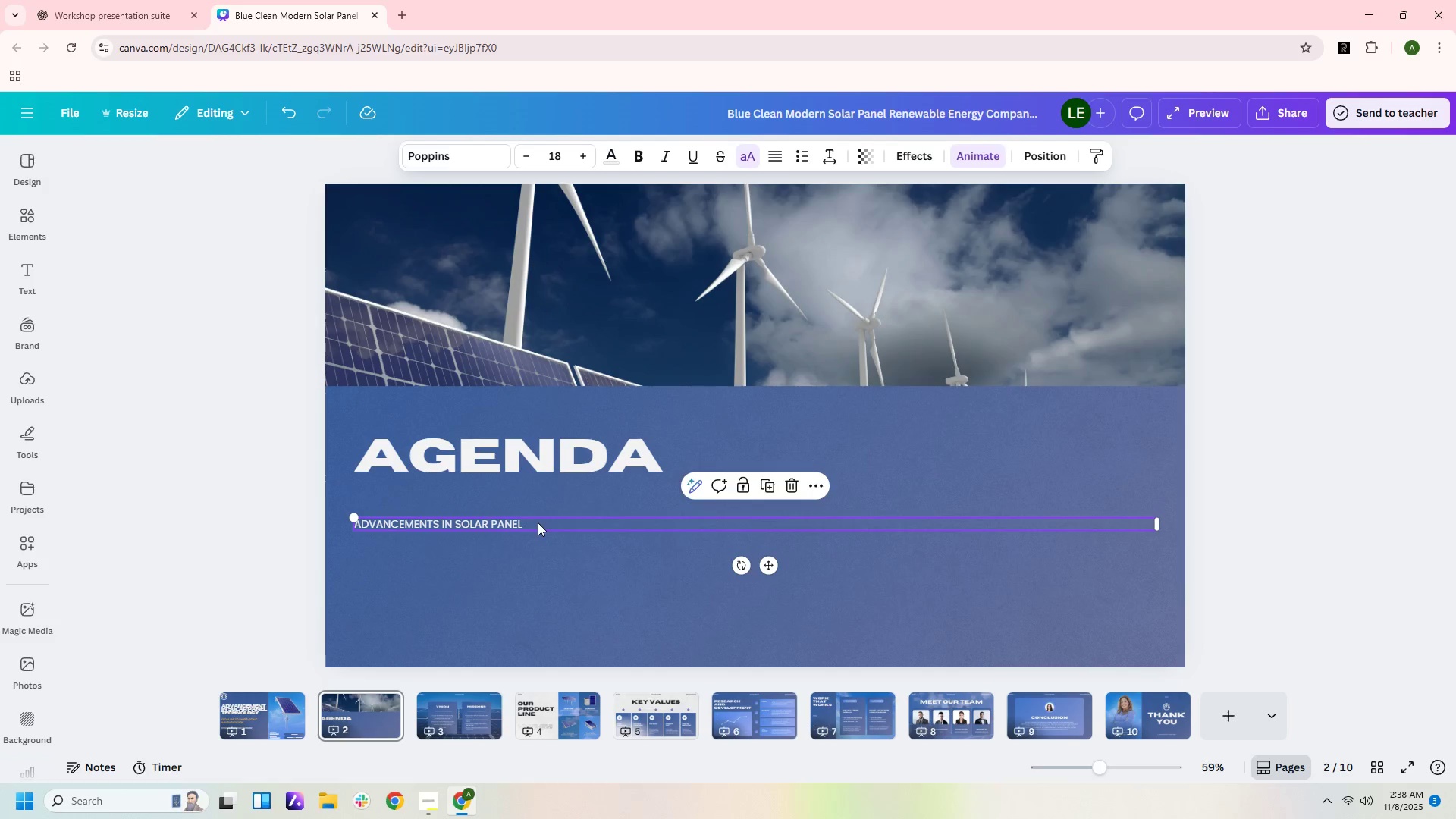 
double_click([538, 522])
 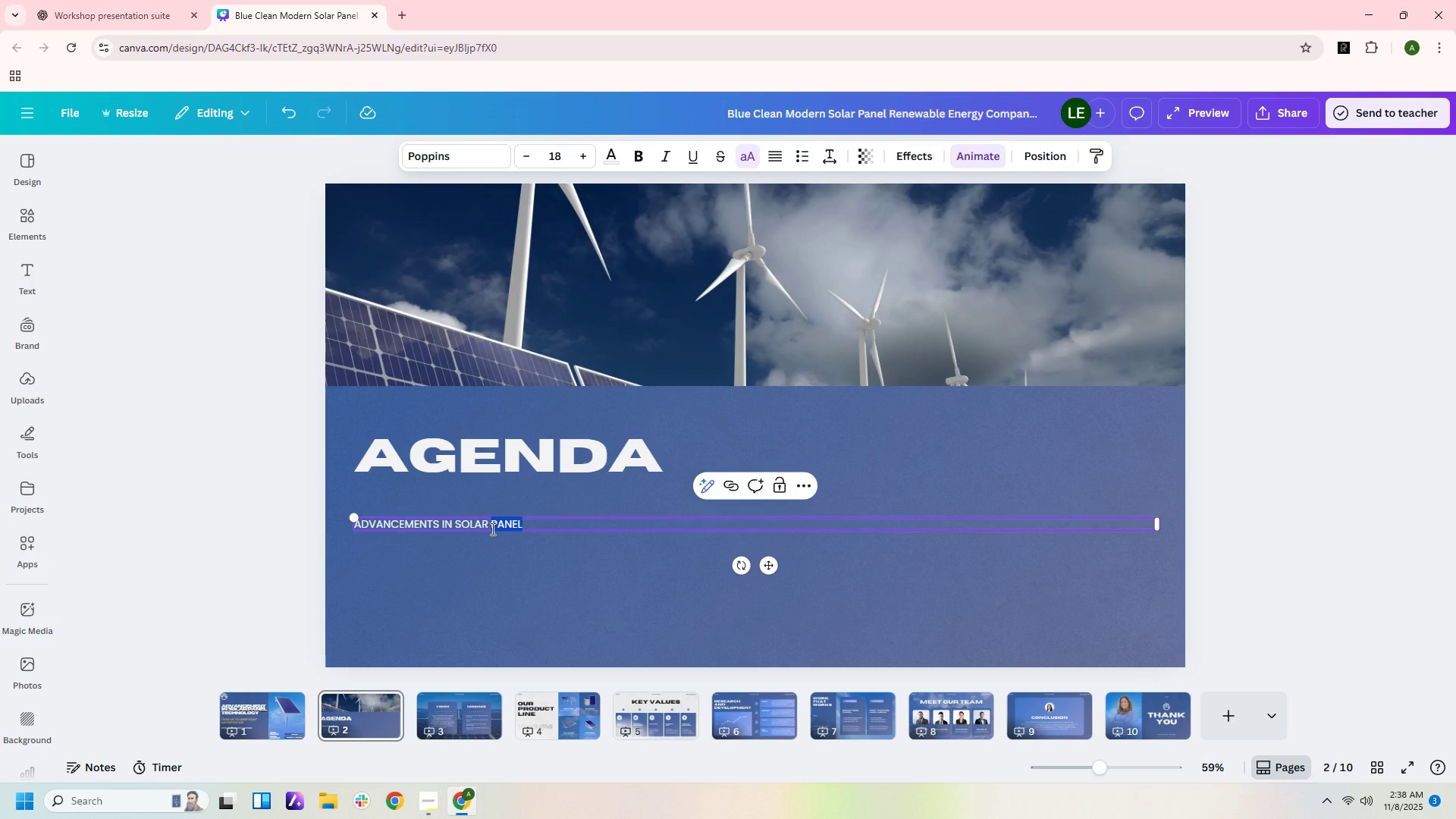 
key(ArrowRight)
 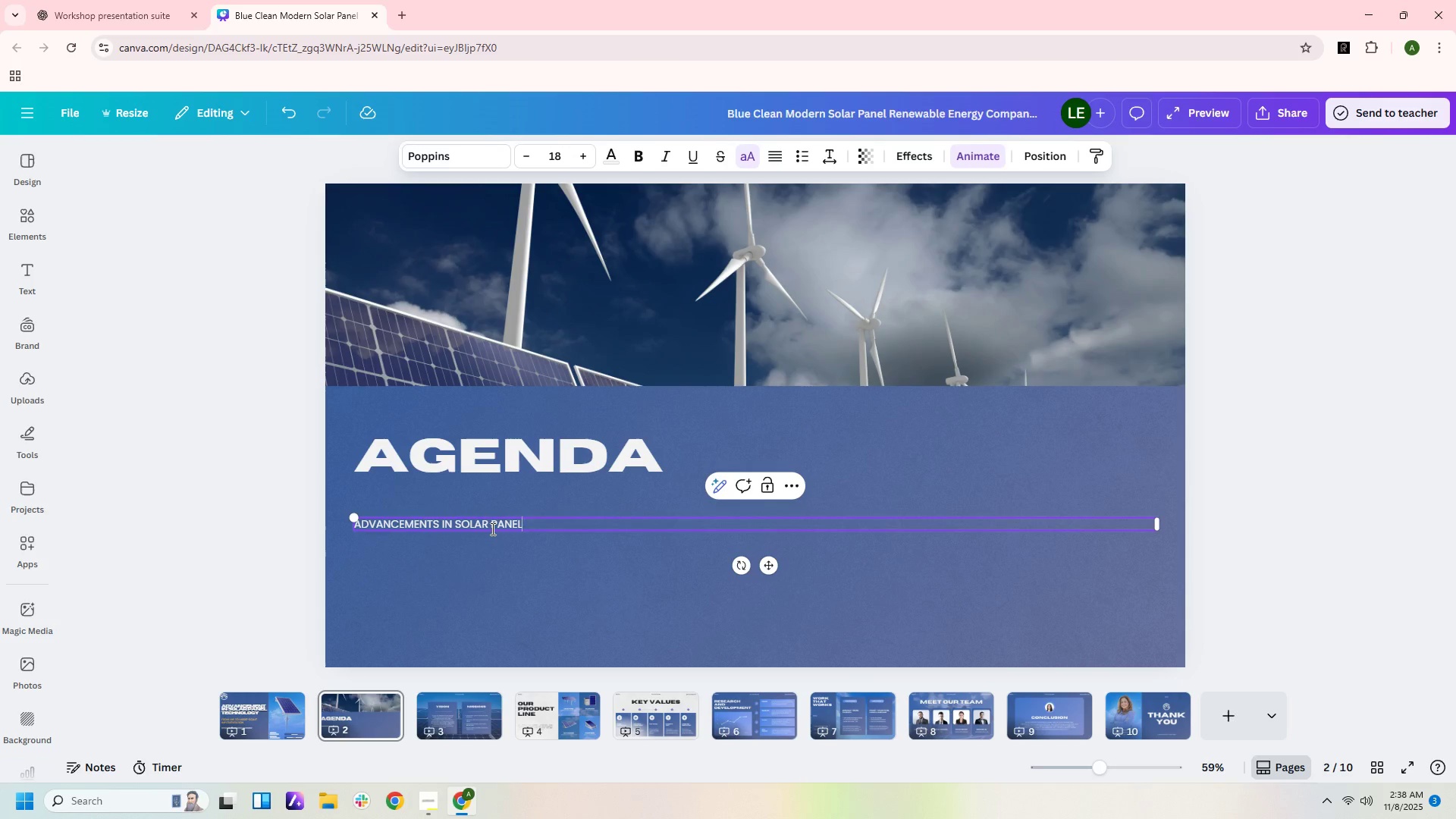 
type( E)
key(Backspace)
type(TEH)
key(Backspace)
type(CHNOLOGY)
 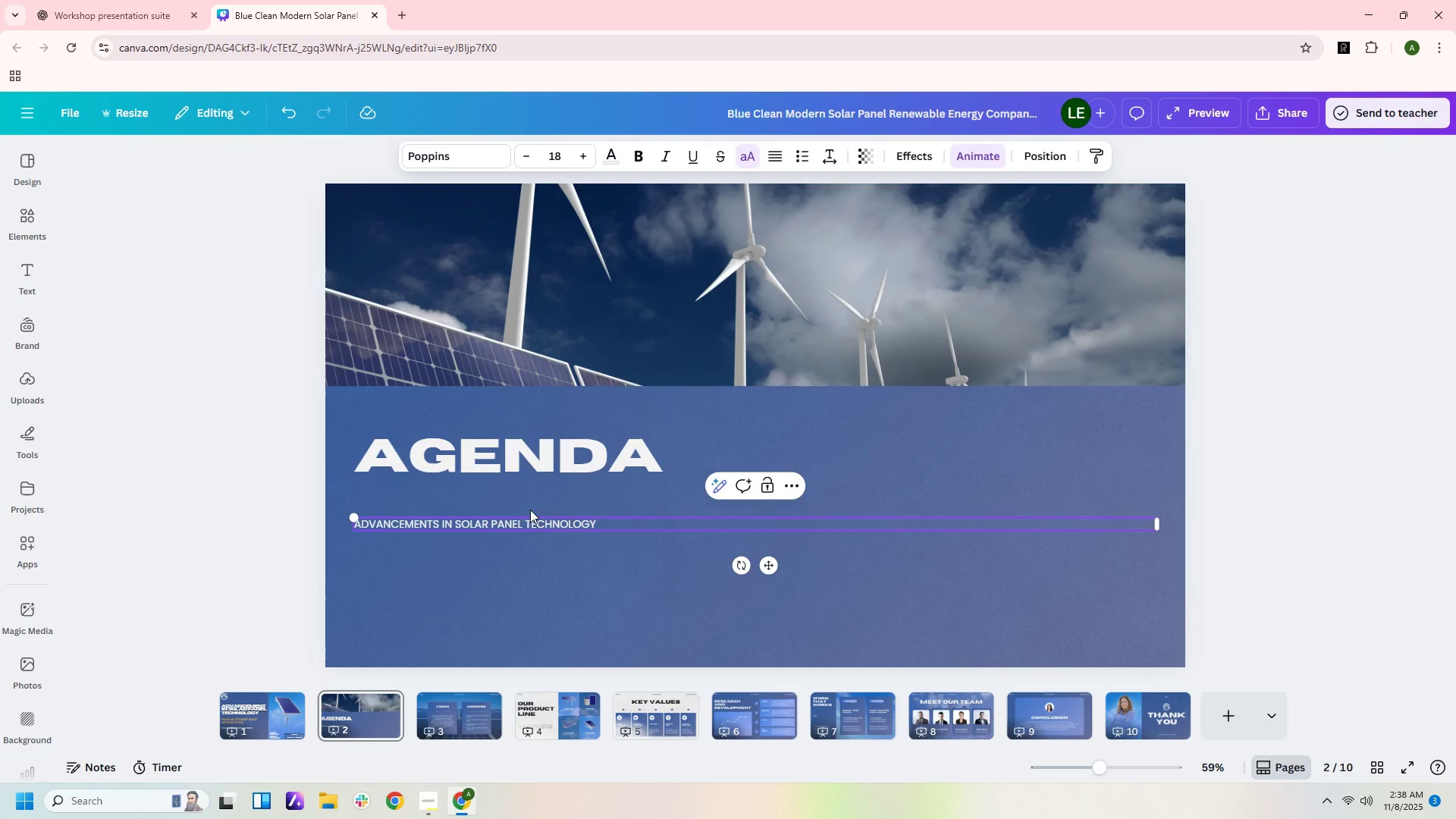 
left_click([91, 8])
 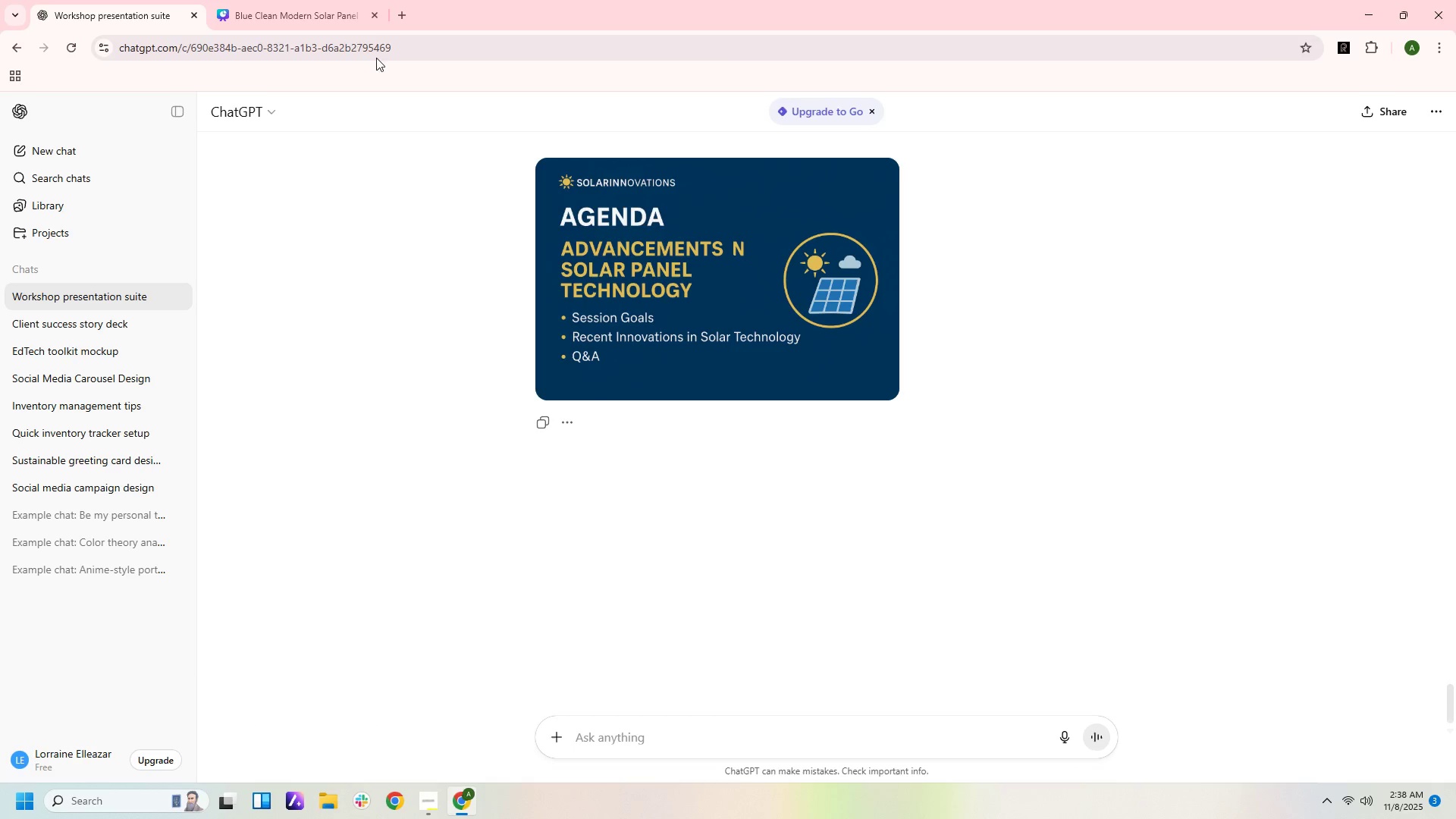 
left_click([328, 19])
 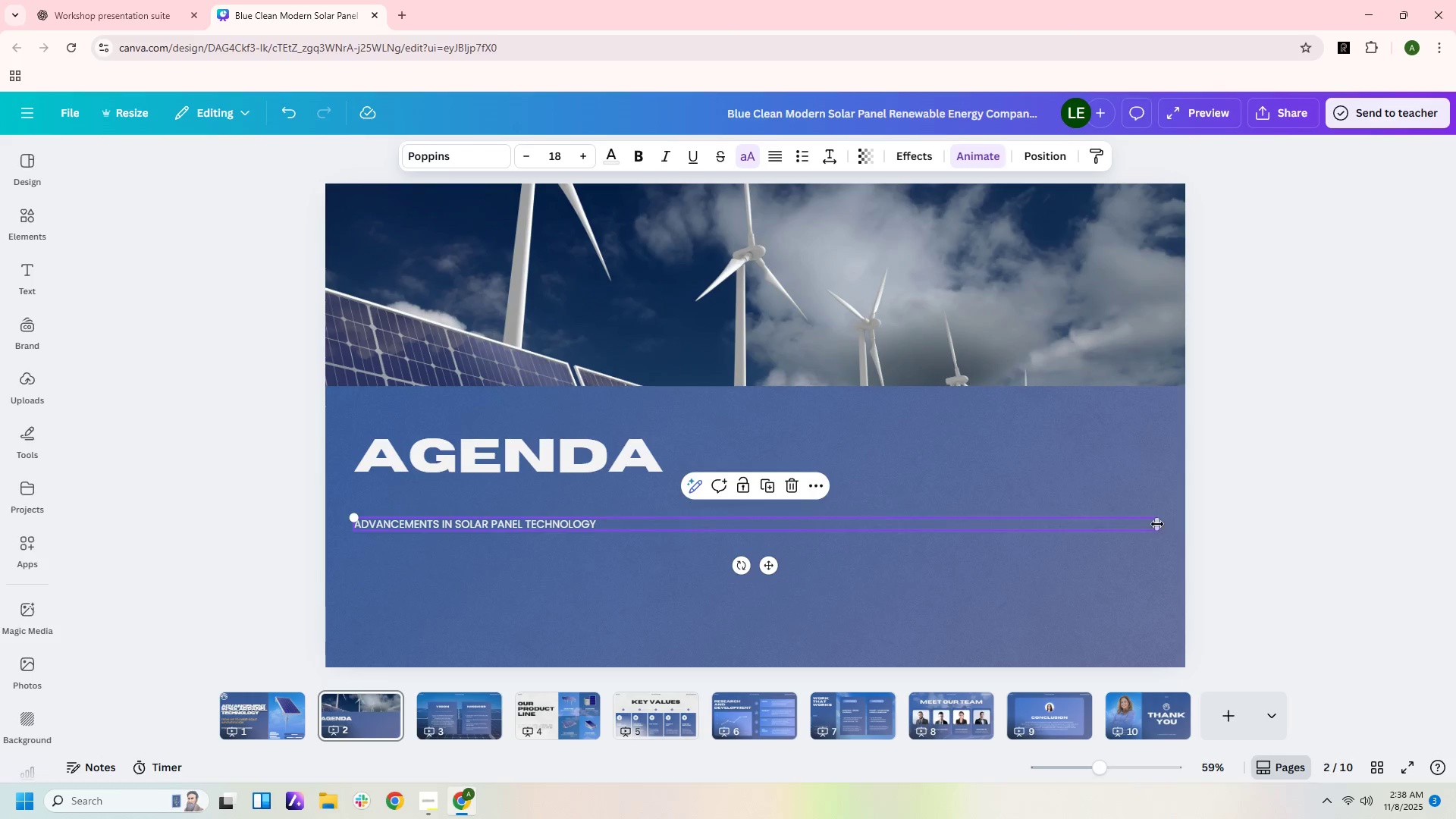 
left_click_drag(start_coordinate=[1158, 524], to_coordinate=[607, 503])
 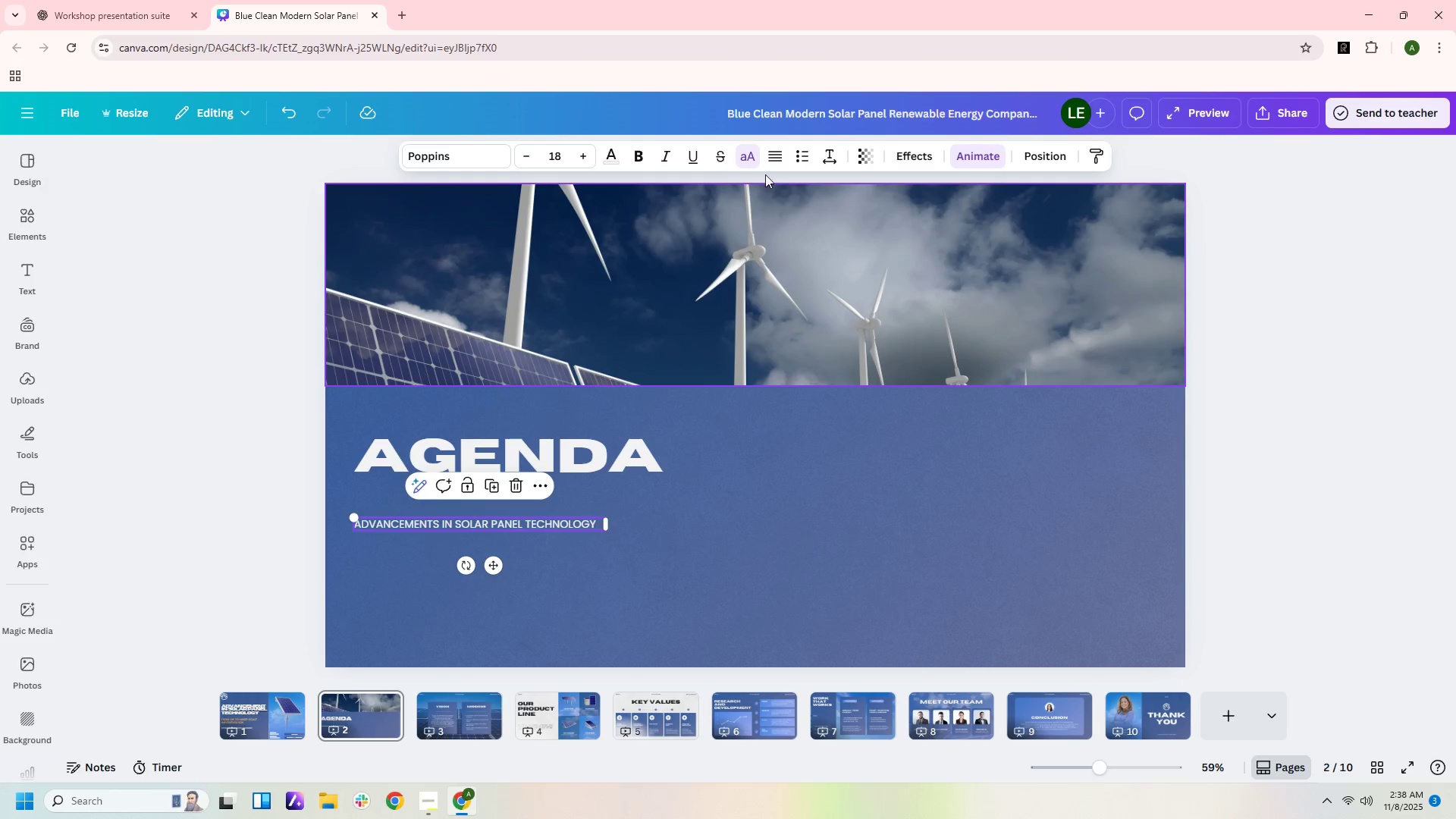 
left_click([774, 151])
 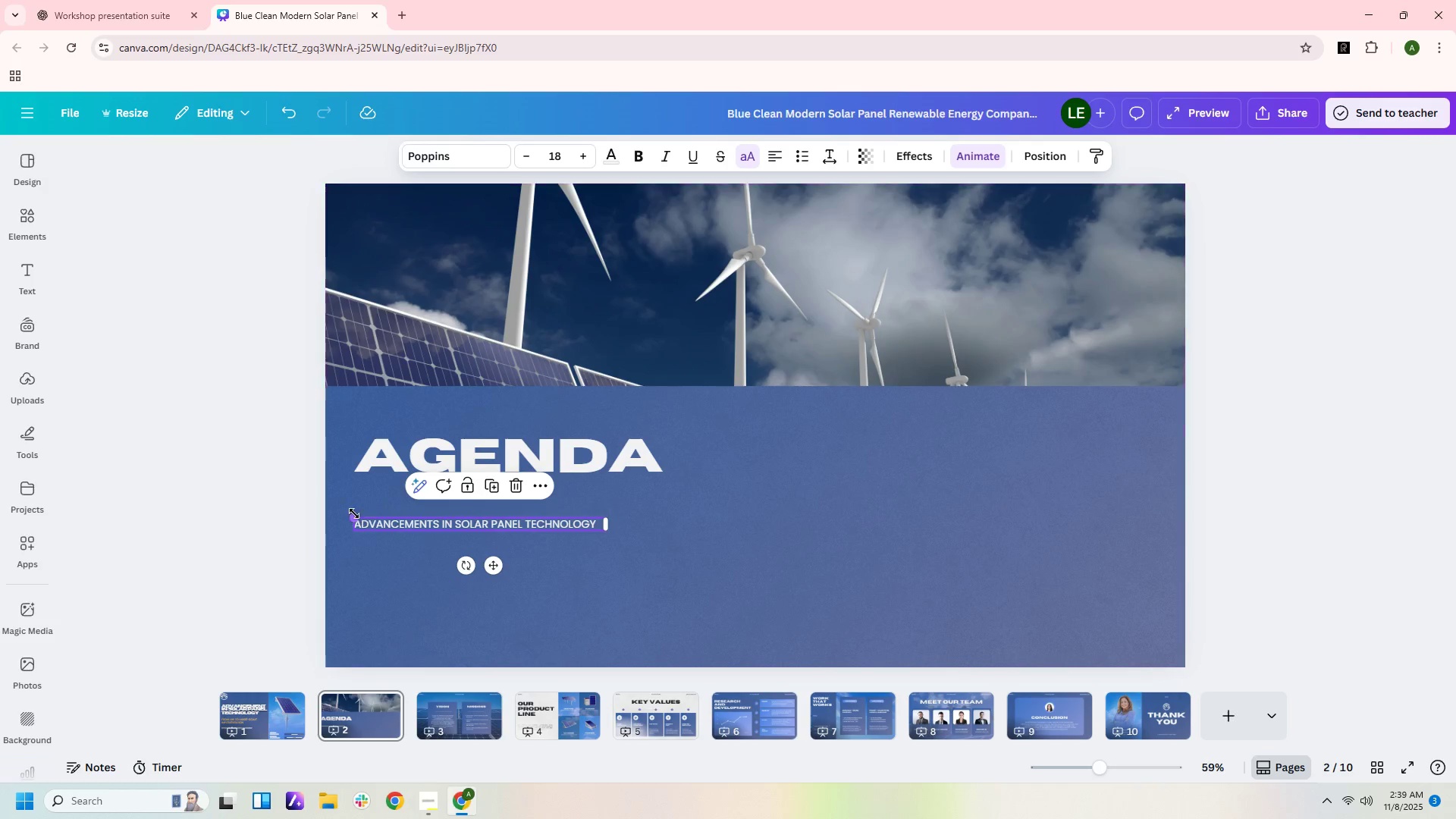 
left_click_drag(start_coordinate=[354, 516], to_coordinate=[192, 425])
 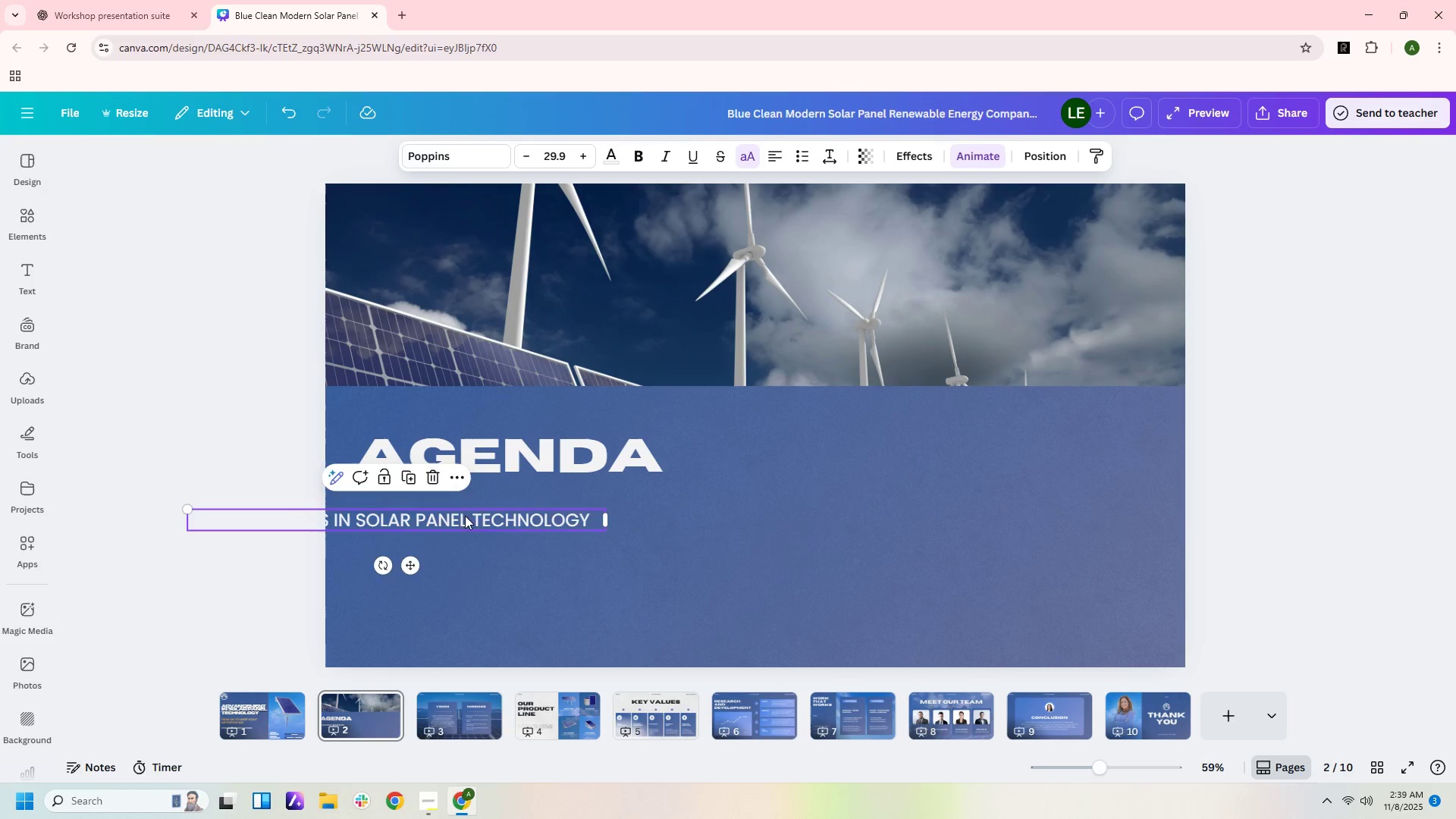 
left_click_drag(start_coordinate=[465, 516], to_coordinate=[636, 500])
 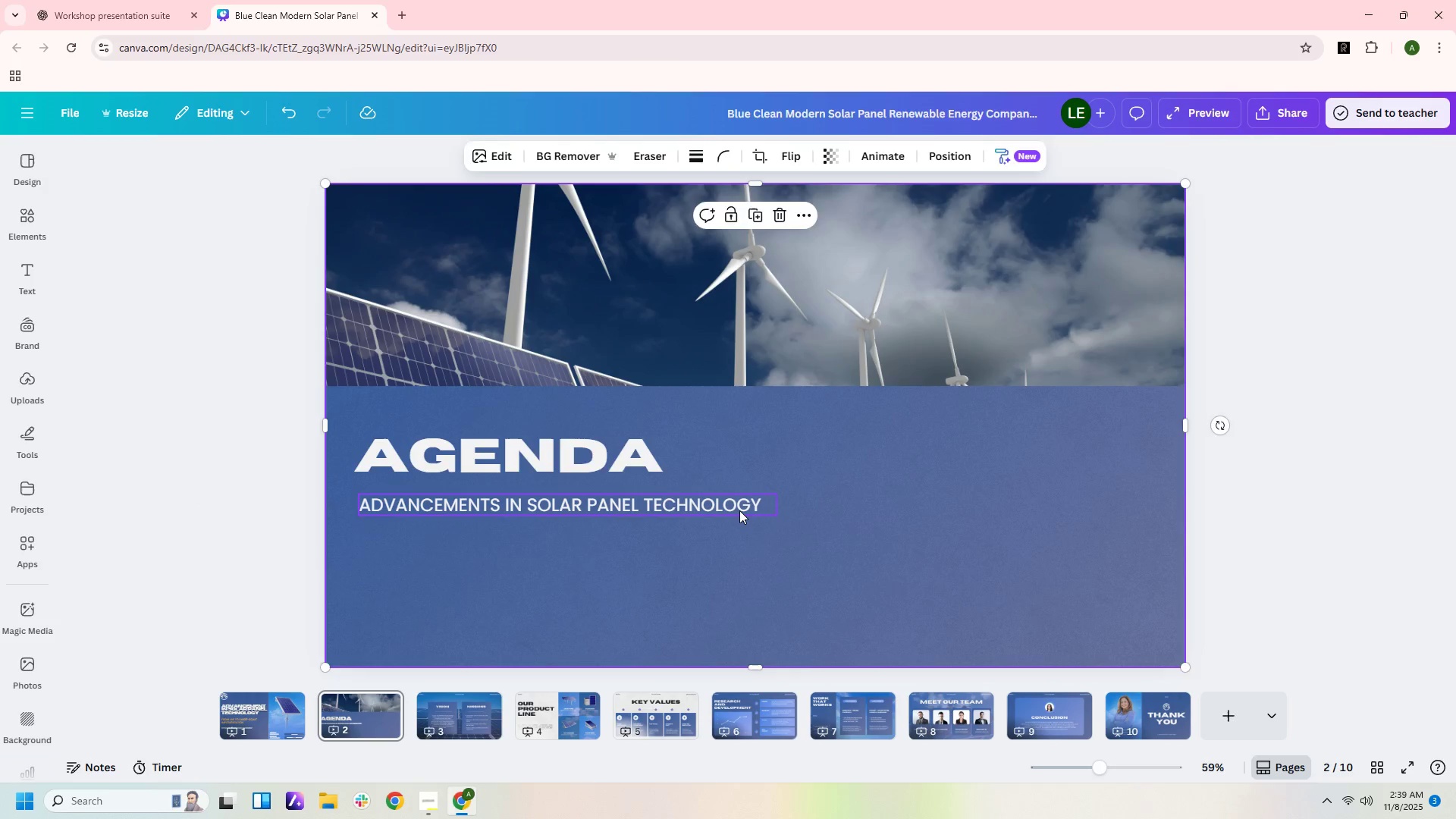 
double_click([739, 510])
 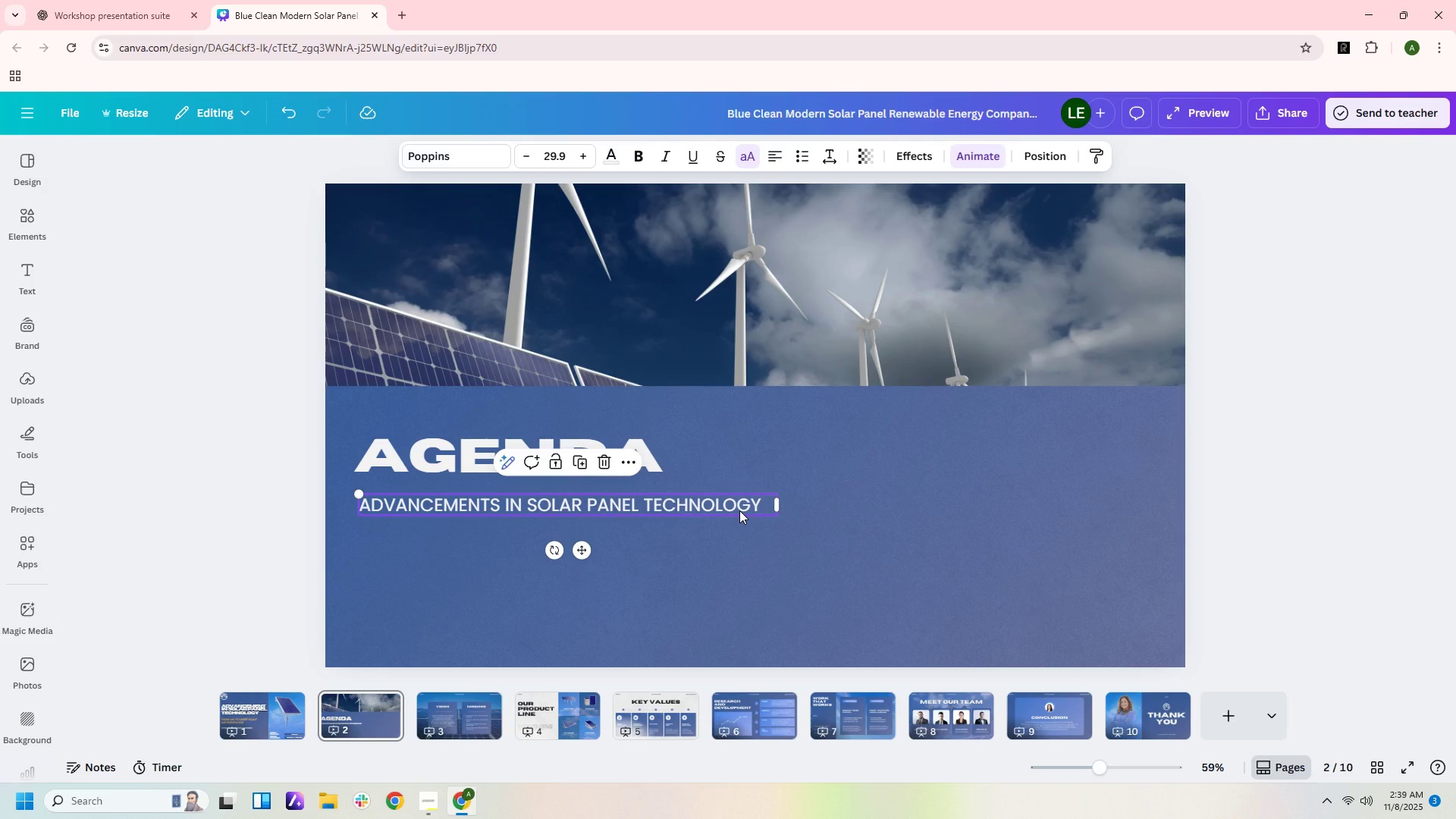 
key(Control+C)
 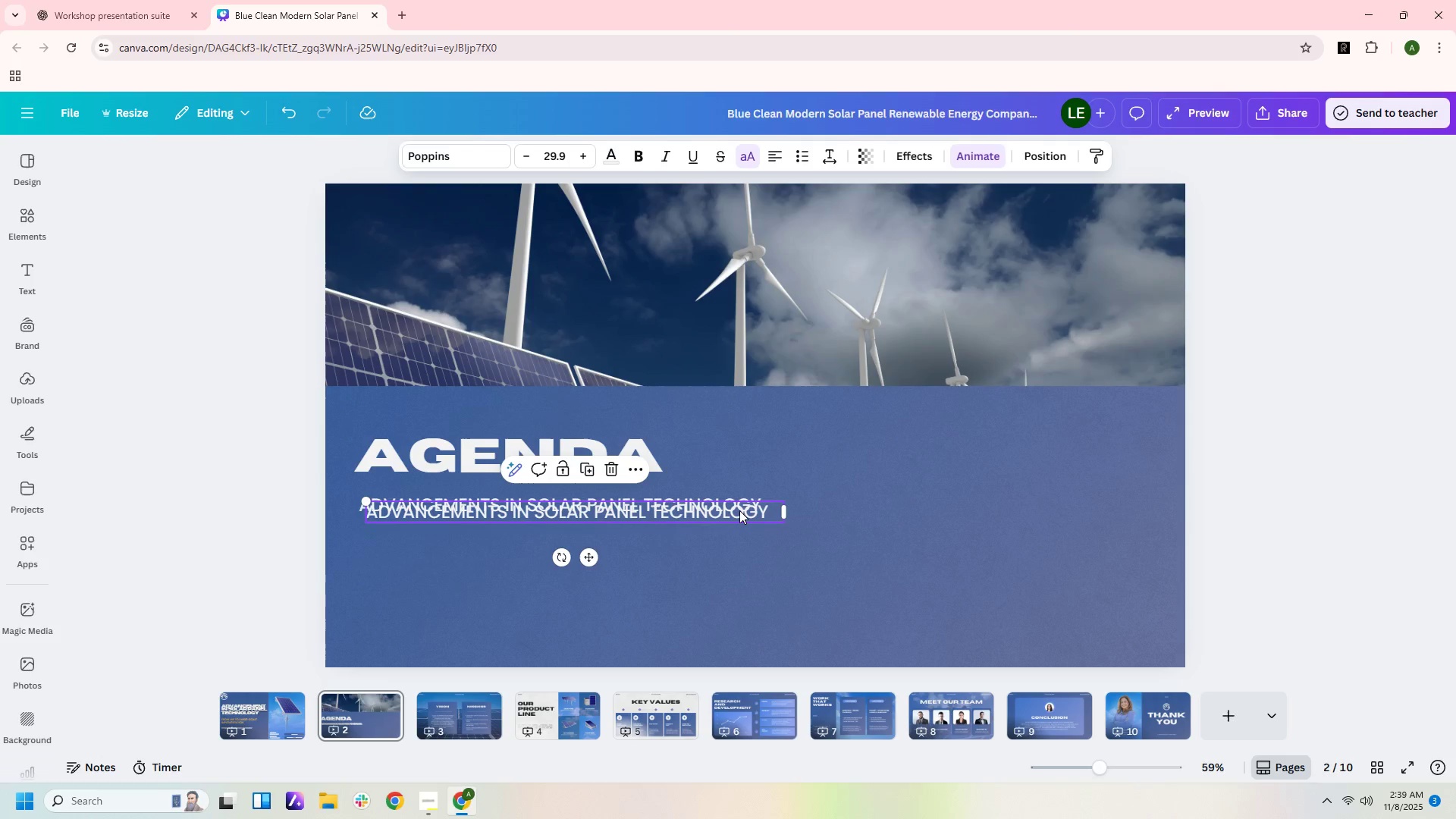 
key(Control+V)
 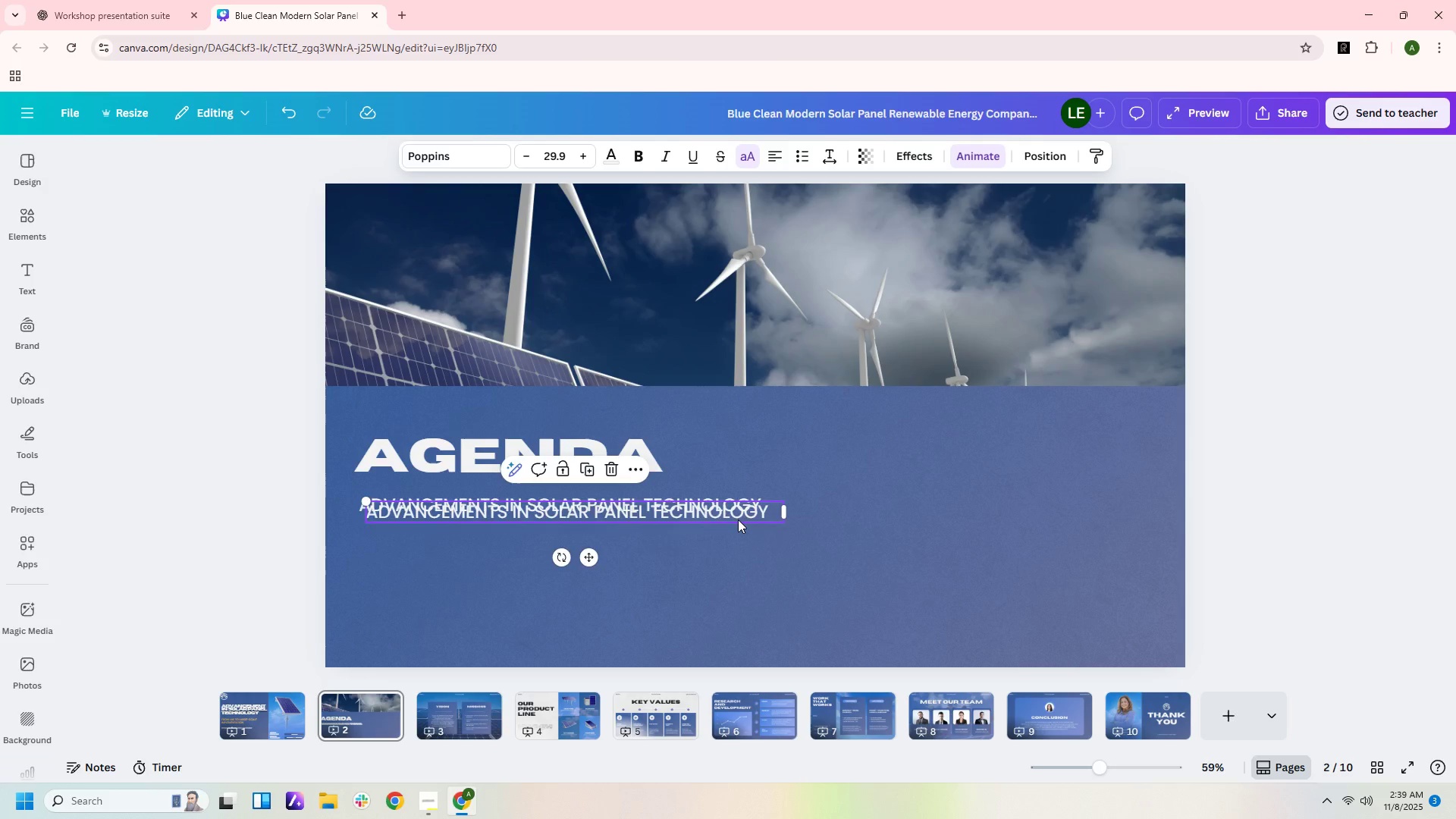 
left_click_drag(start_coordinate=[739, 510], to_coordinate=[731, 555])
 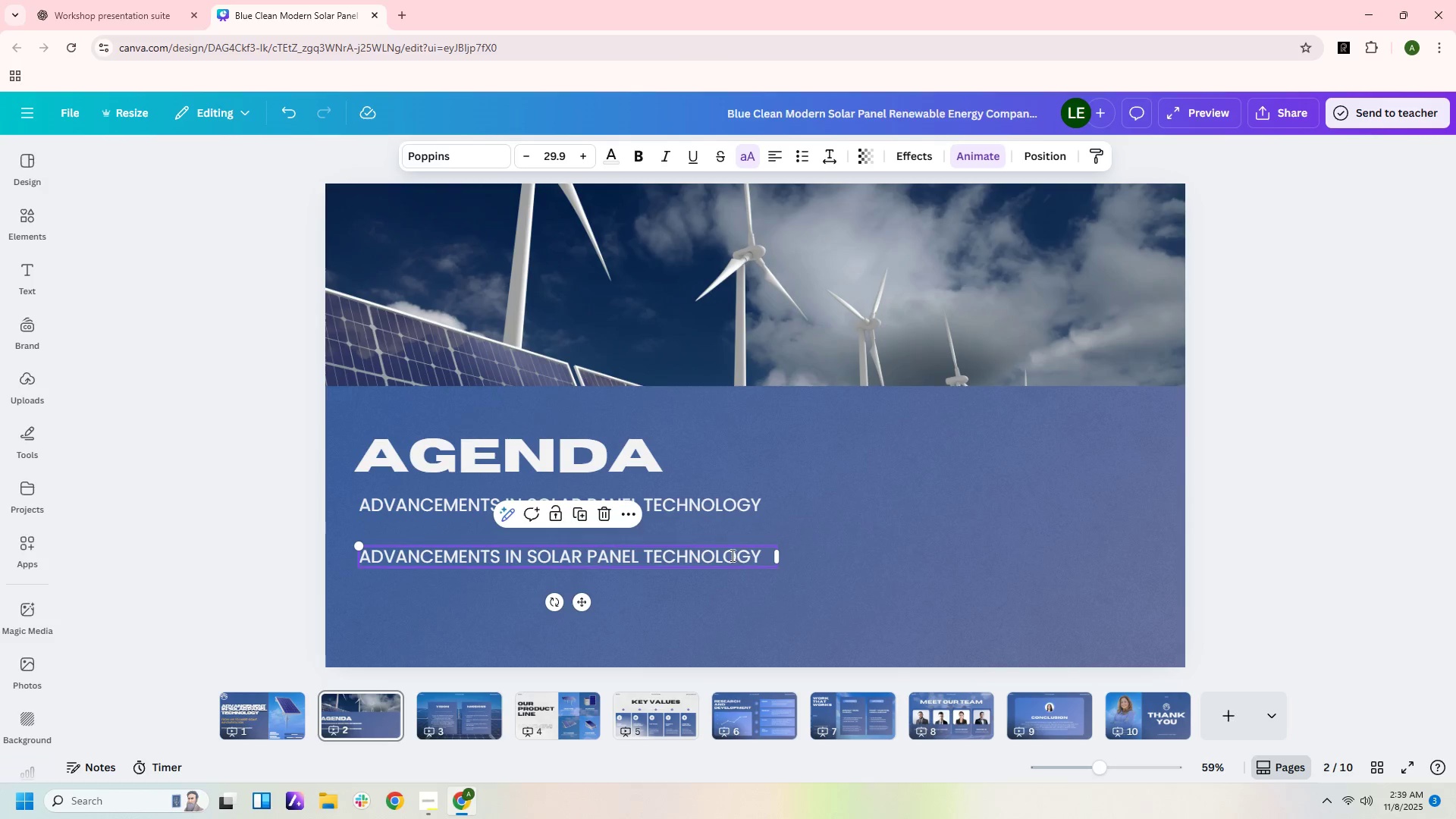 
double_click([731, 555])
 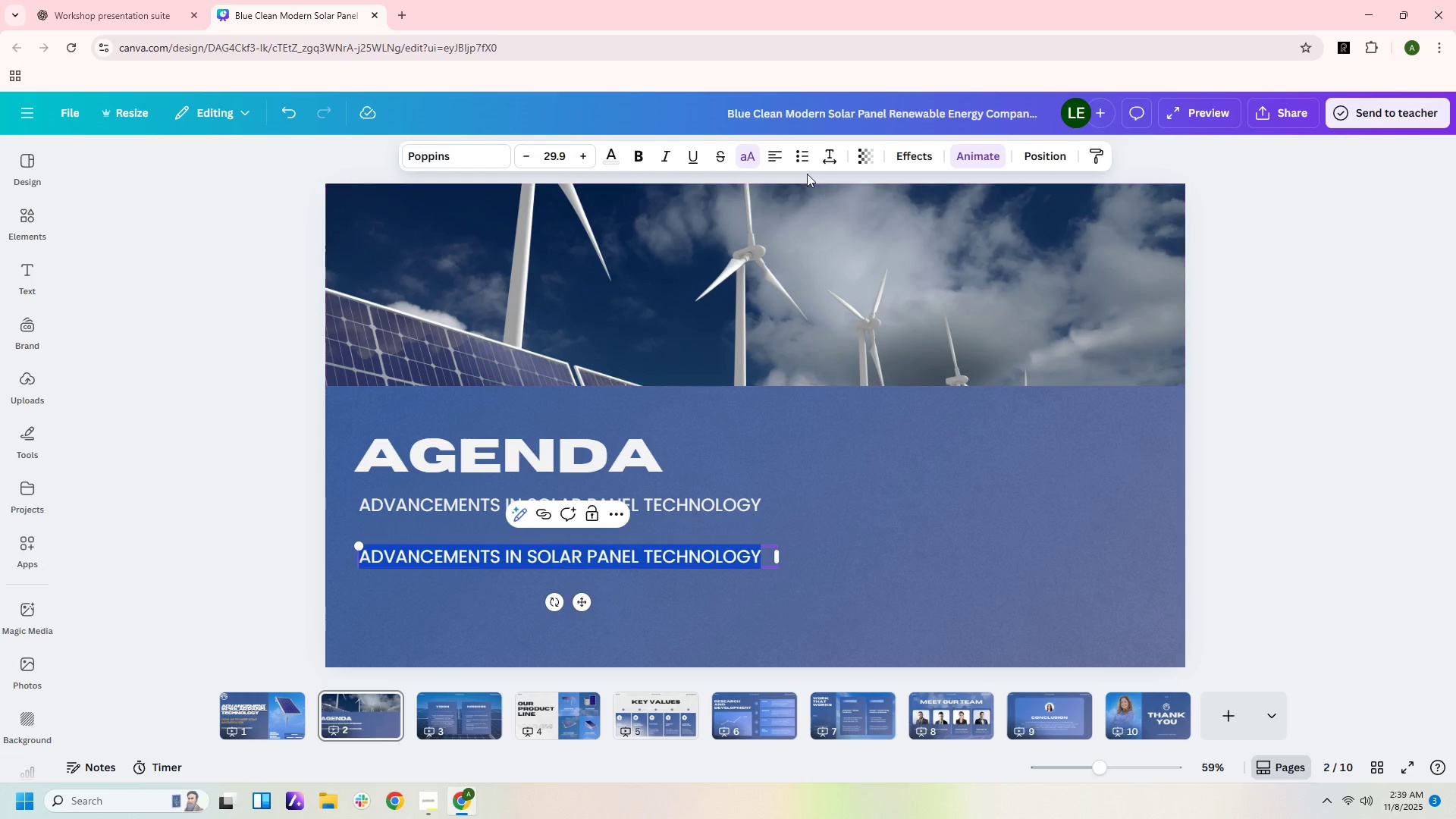 
left_click([802, 161])
 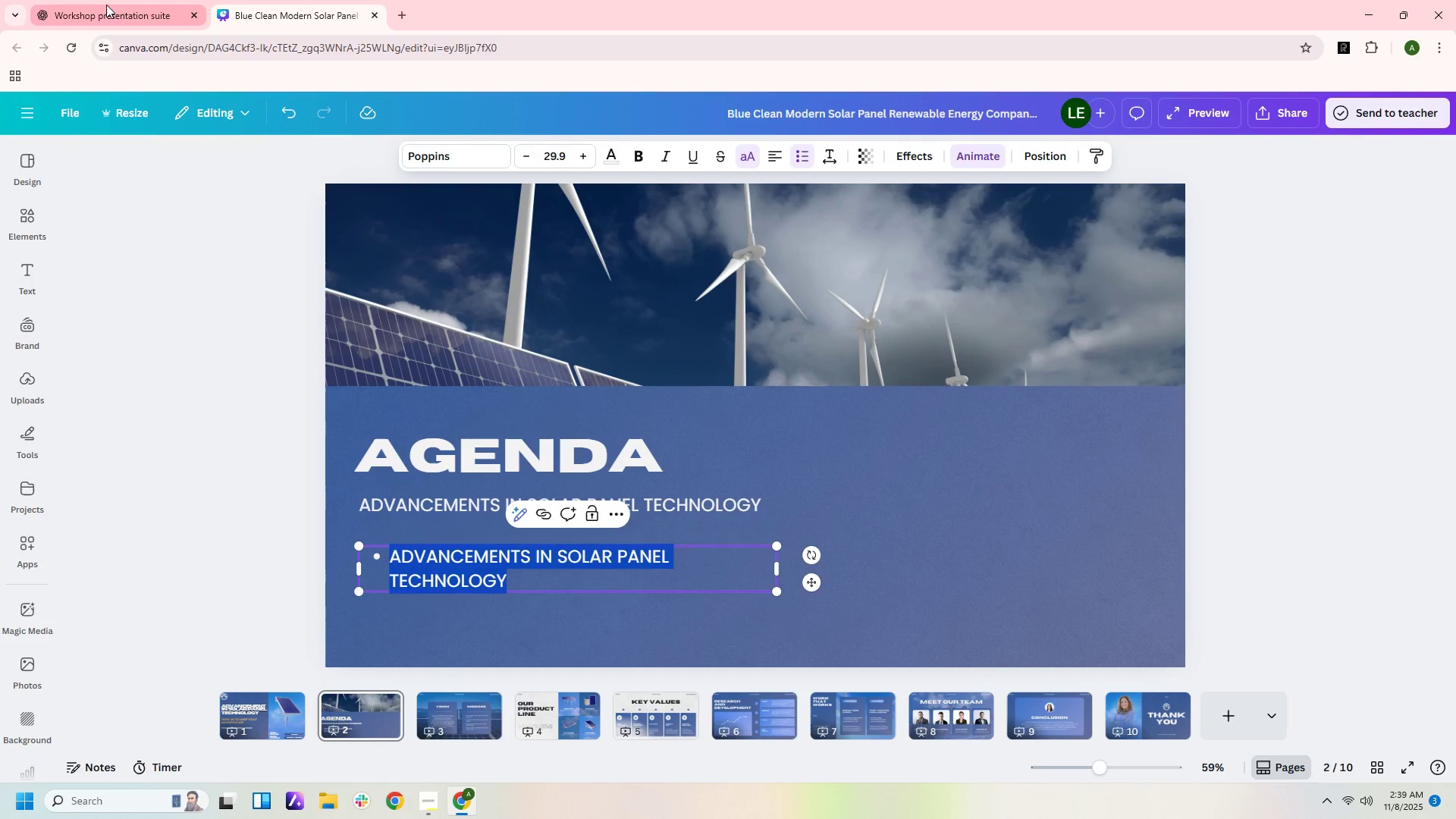 
left_click([109, 5])
 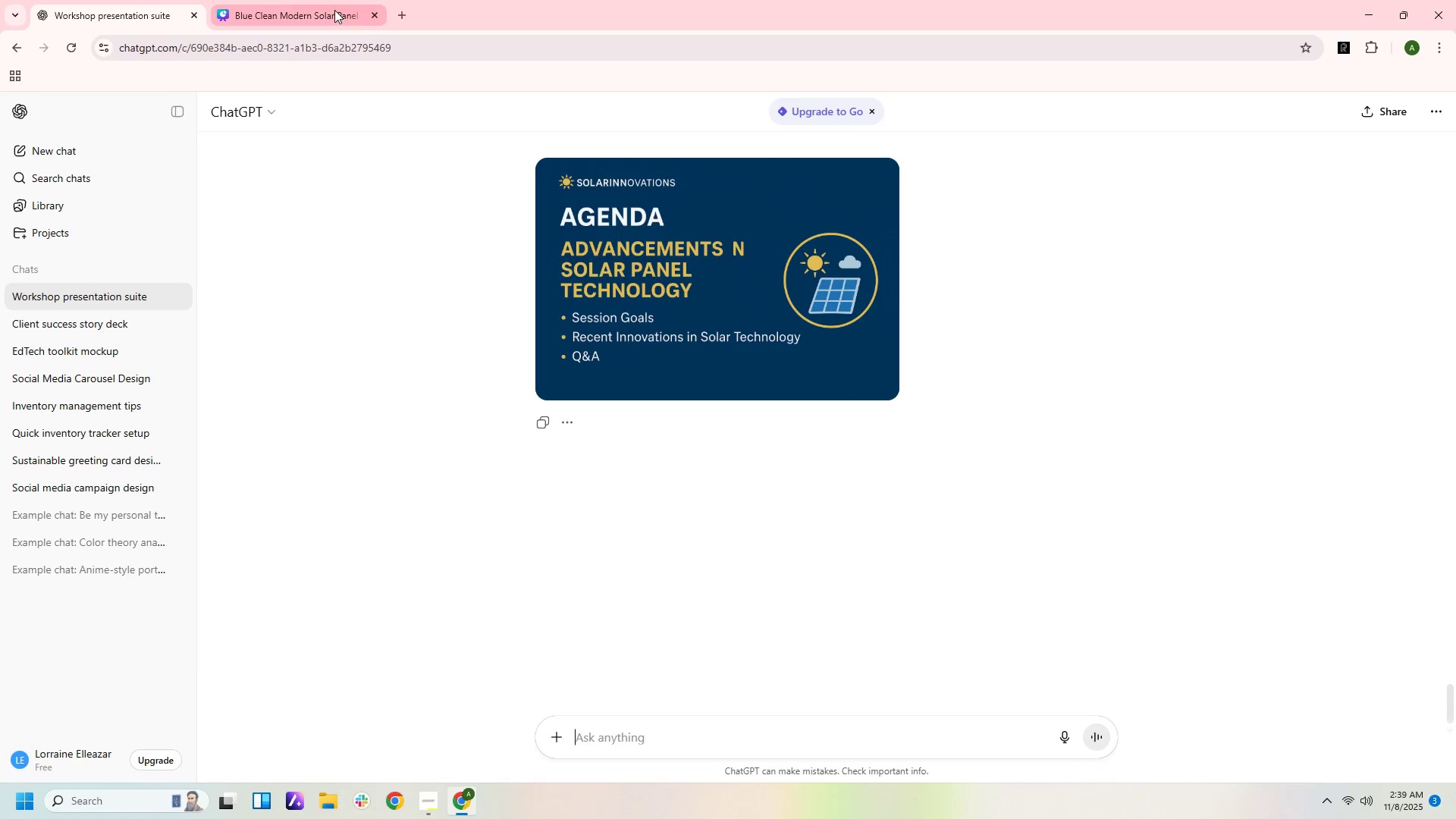 
left_click([334, 10])
 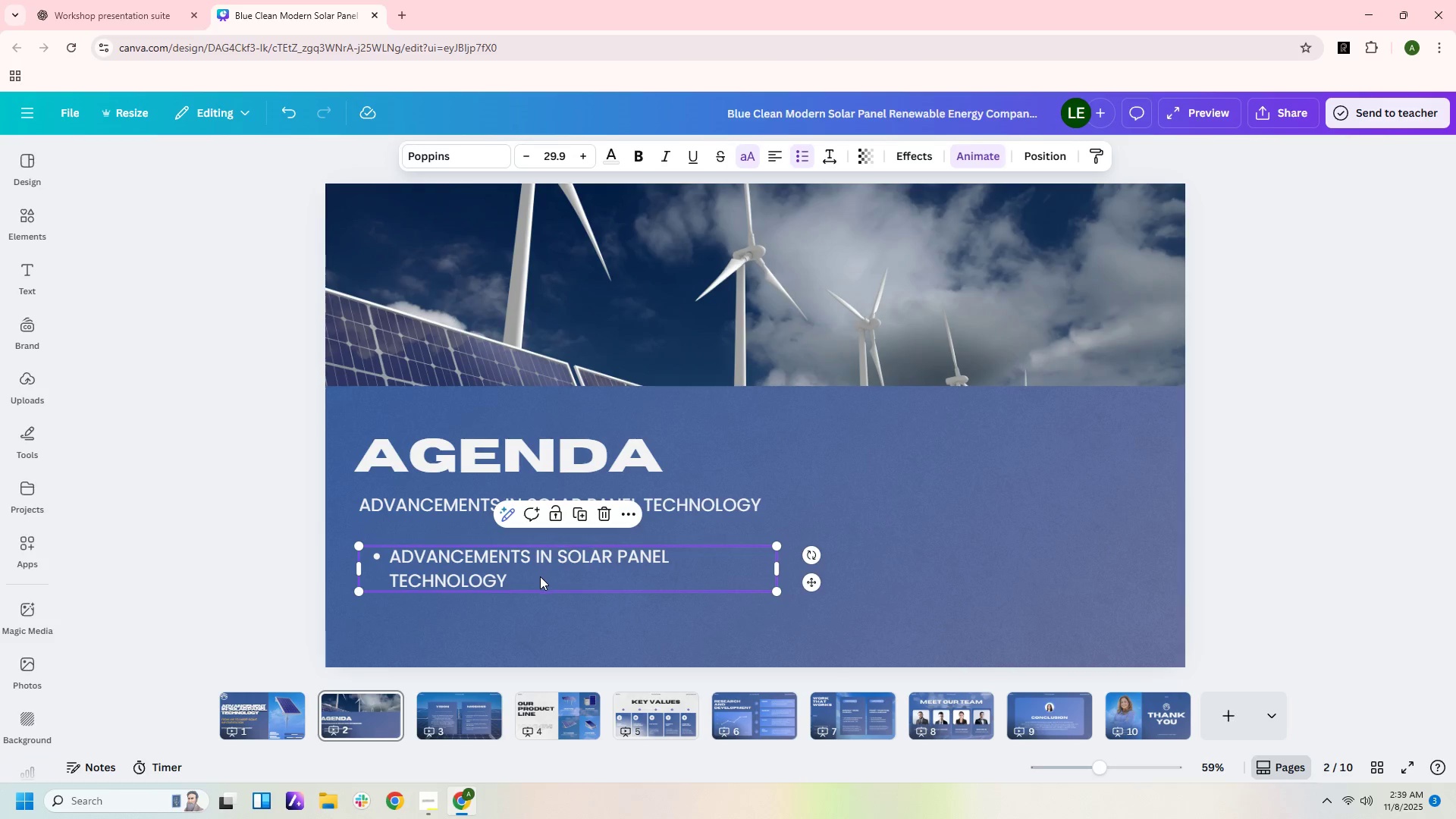 
double_click([539, 576])
 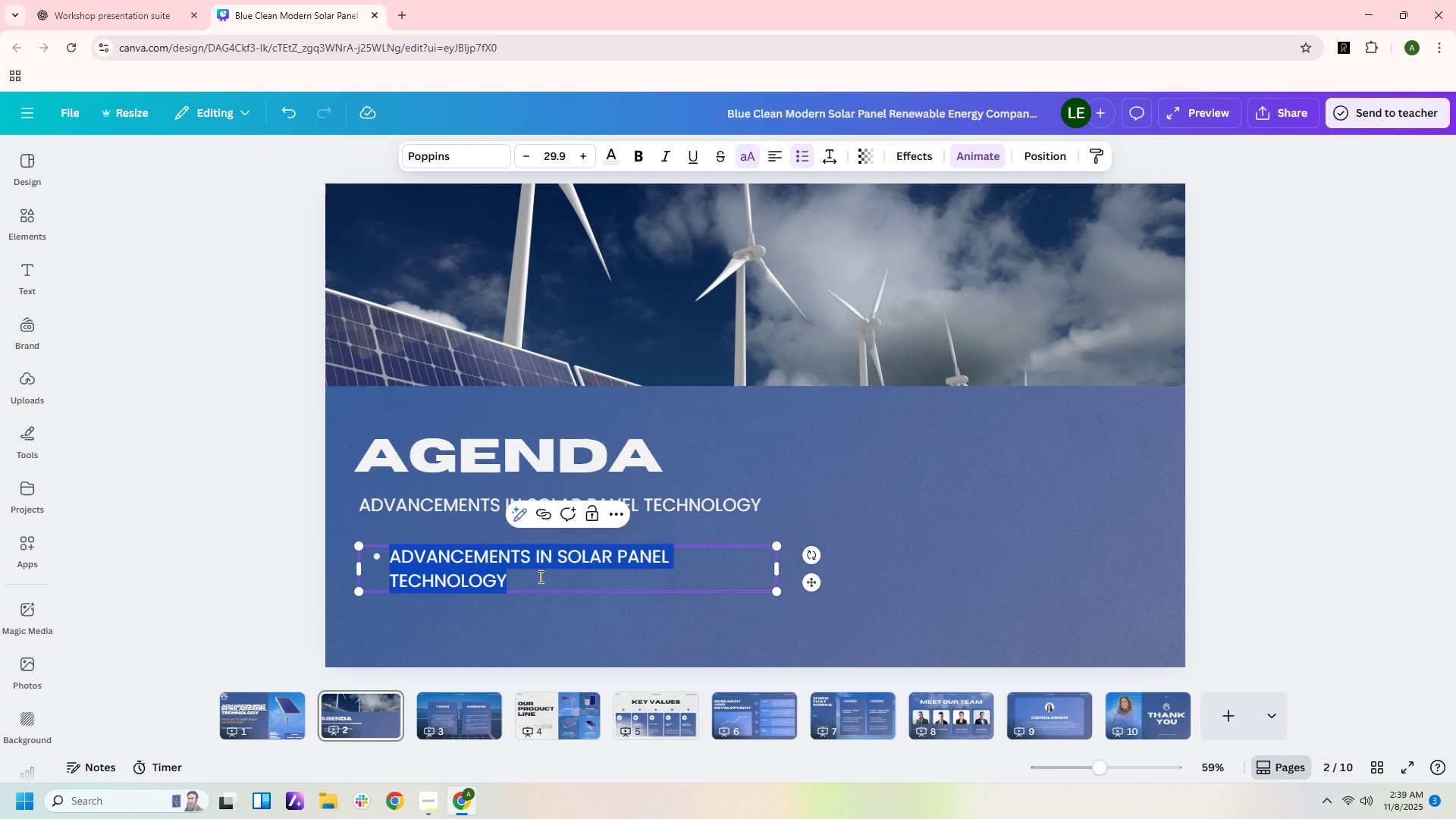 
type(SESSION Goals)
 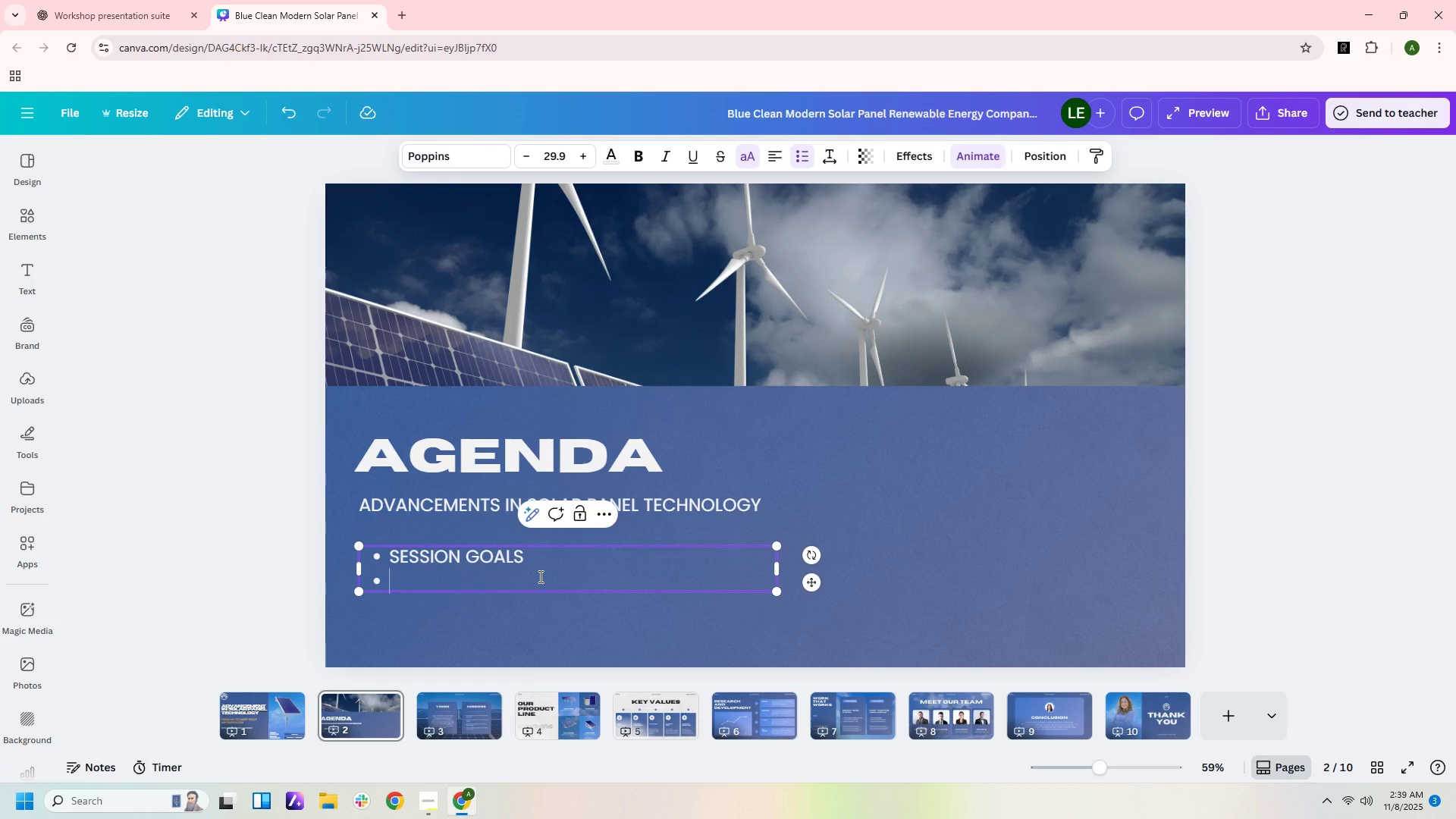 
 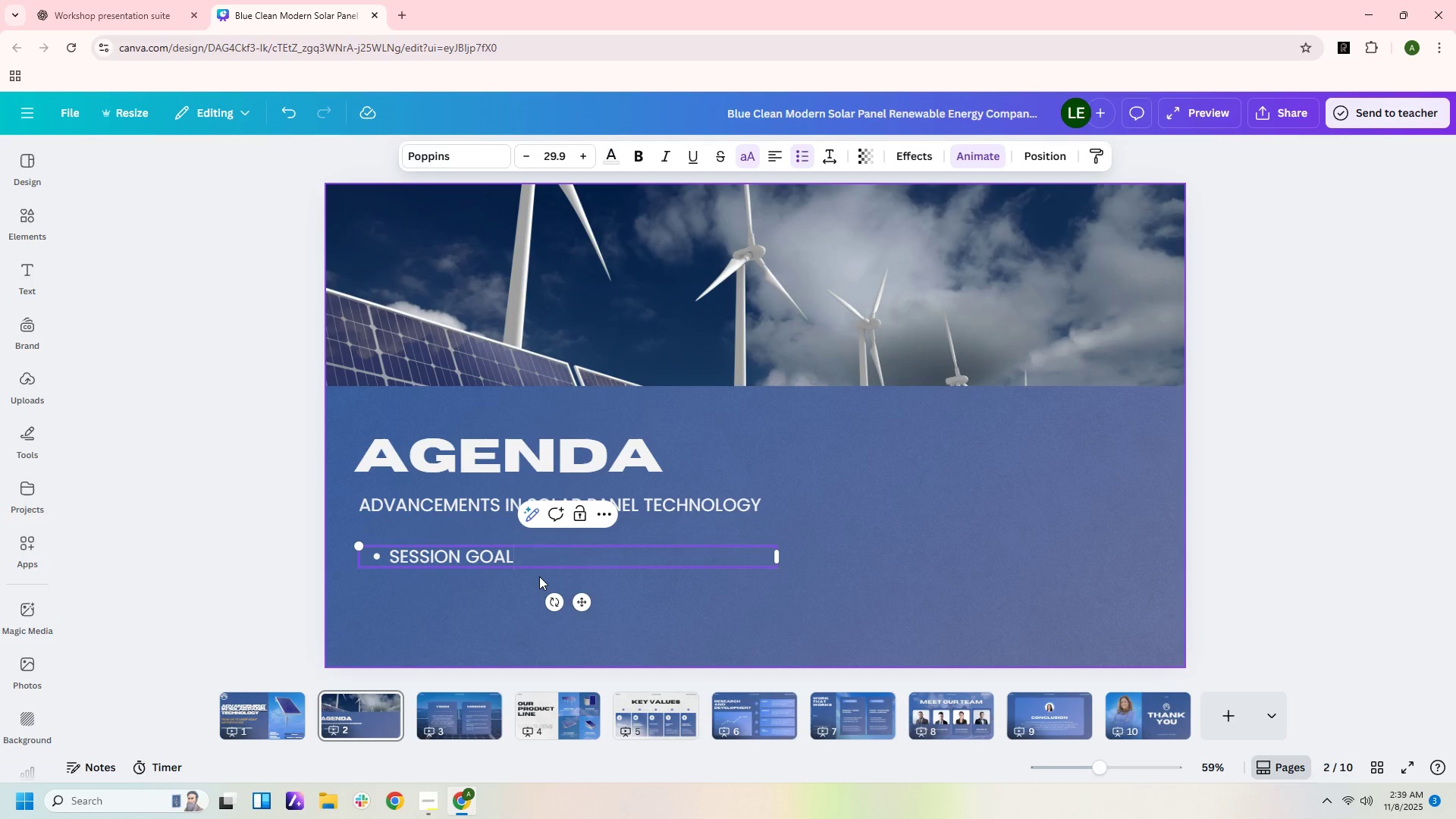 
key(Enter)
 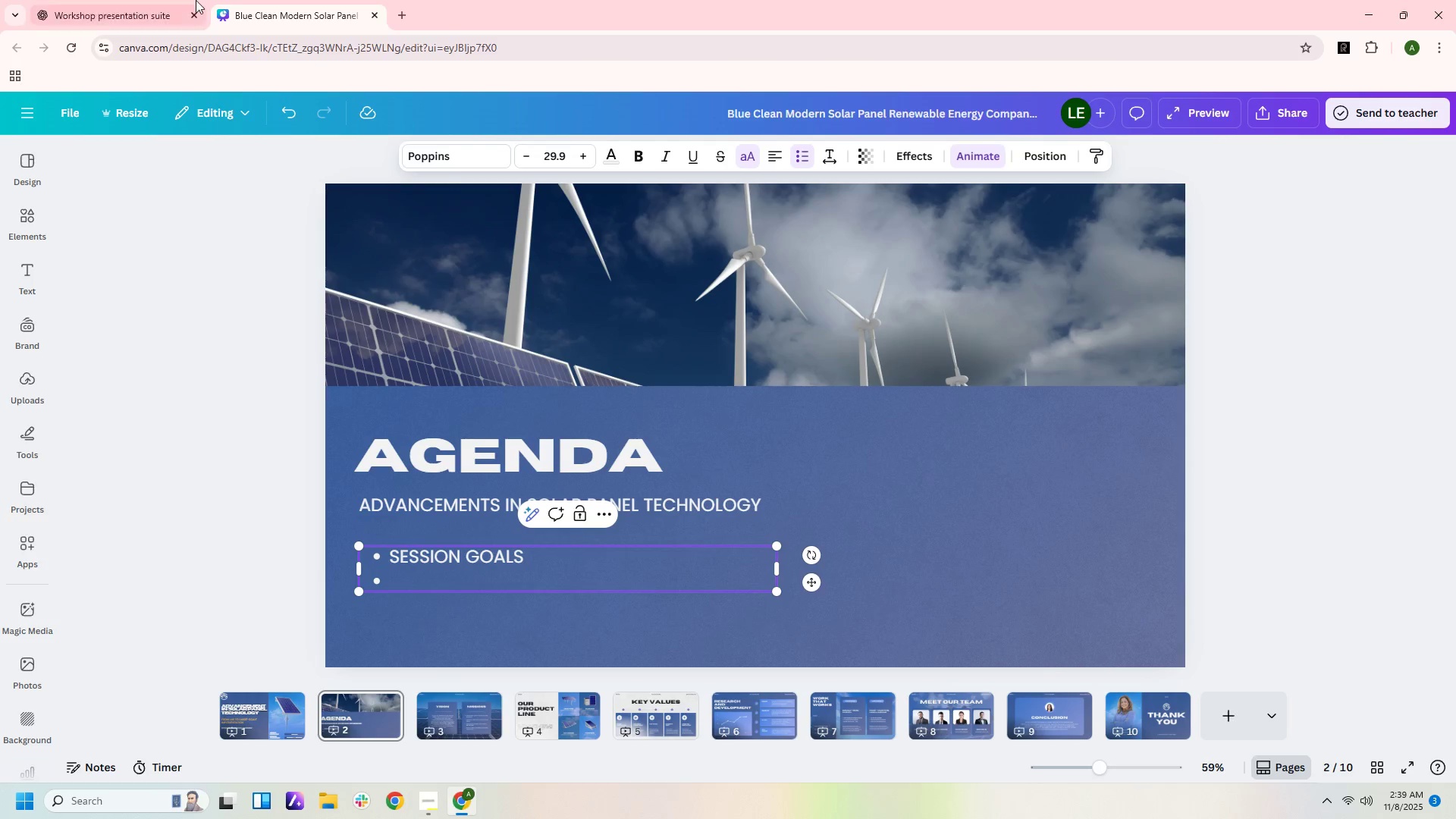 
left_click([136, 5])
 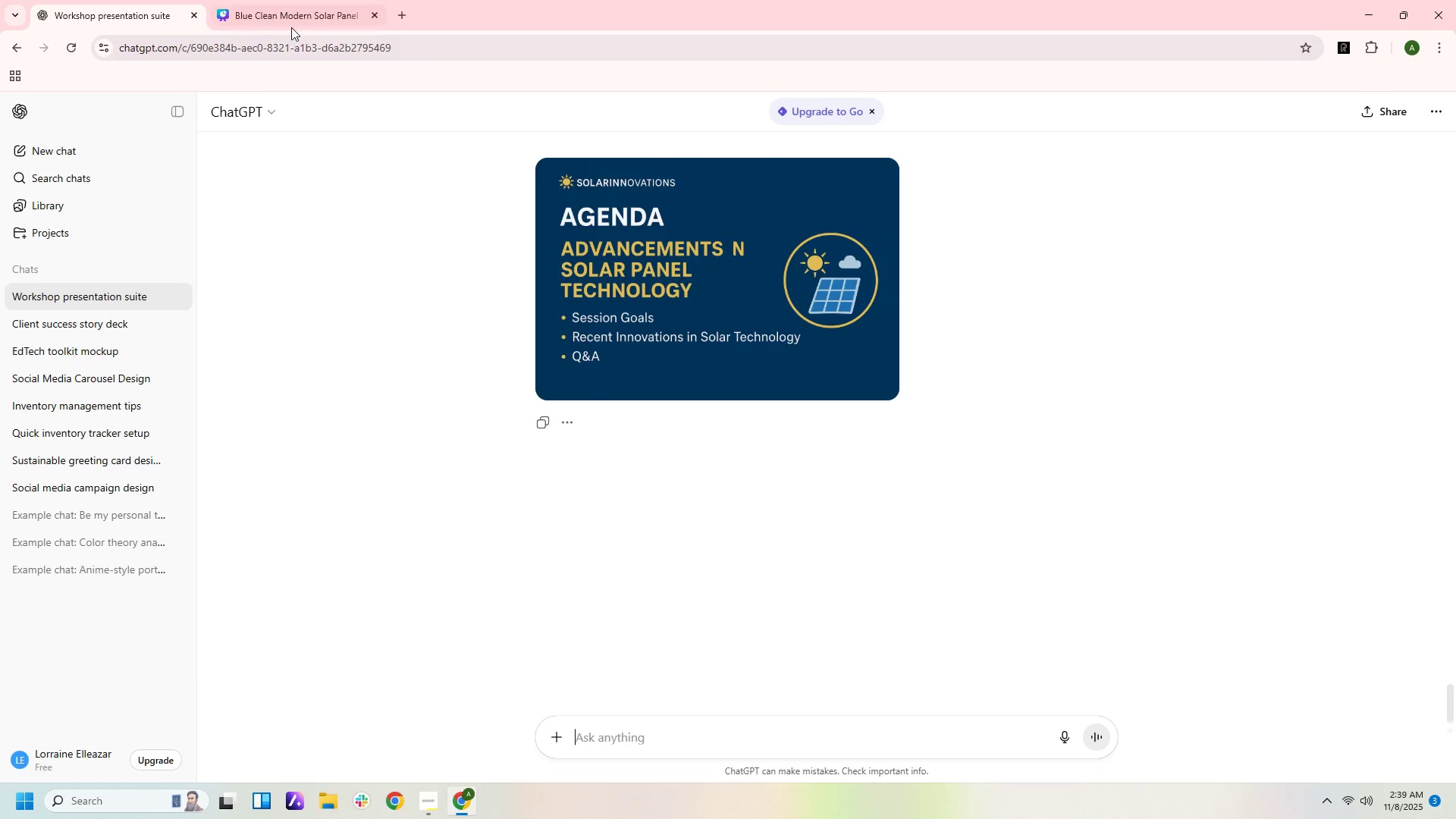 
left_click([291, 27])
 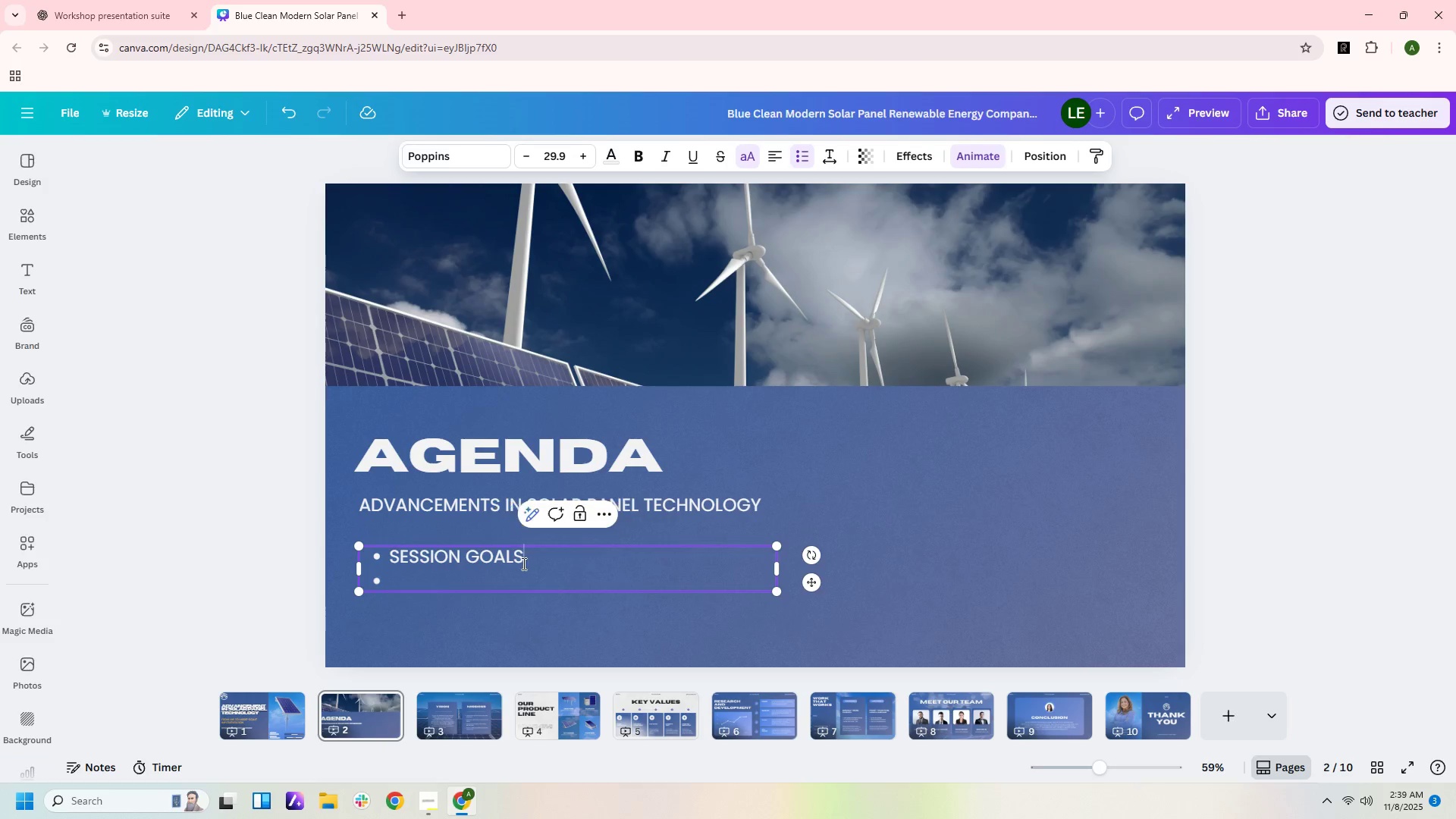 
double_click([518, 570])
 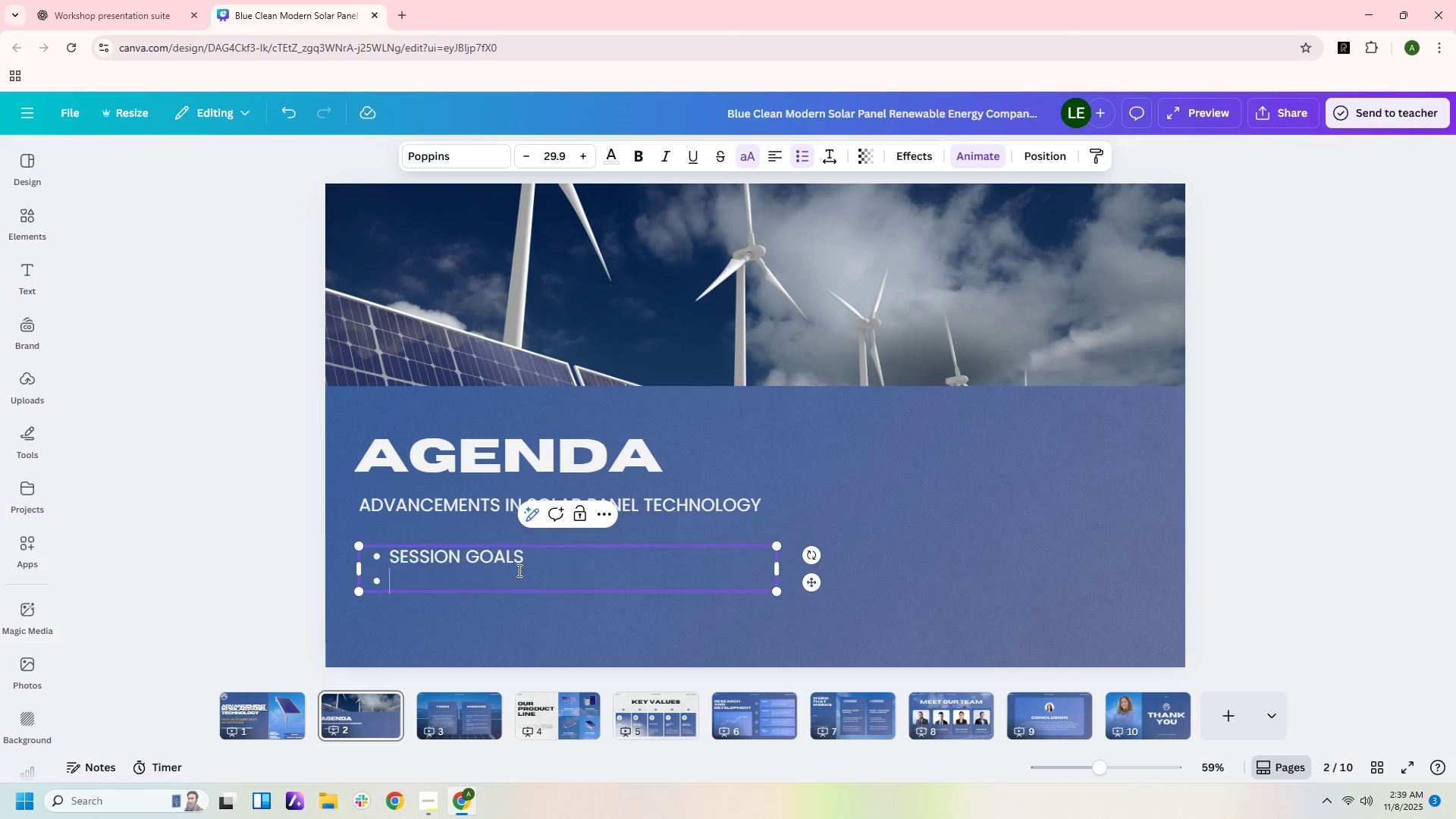 
triple_click([518, 570])
 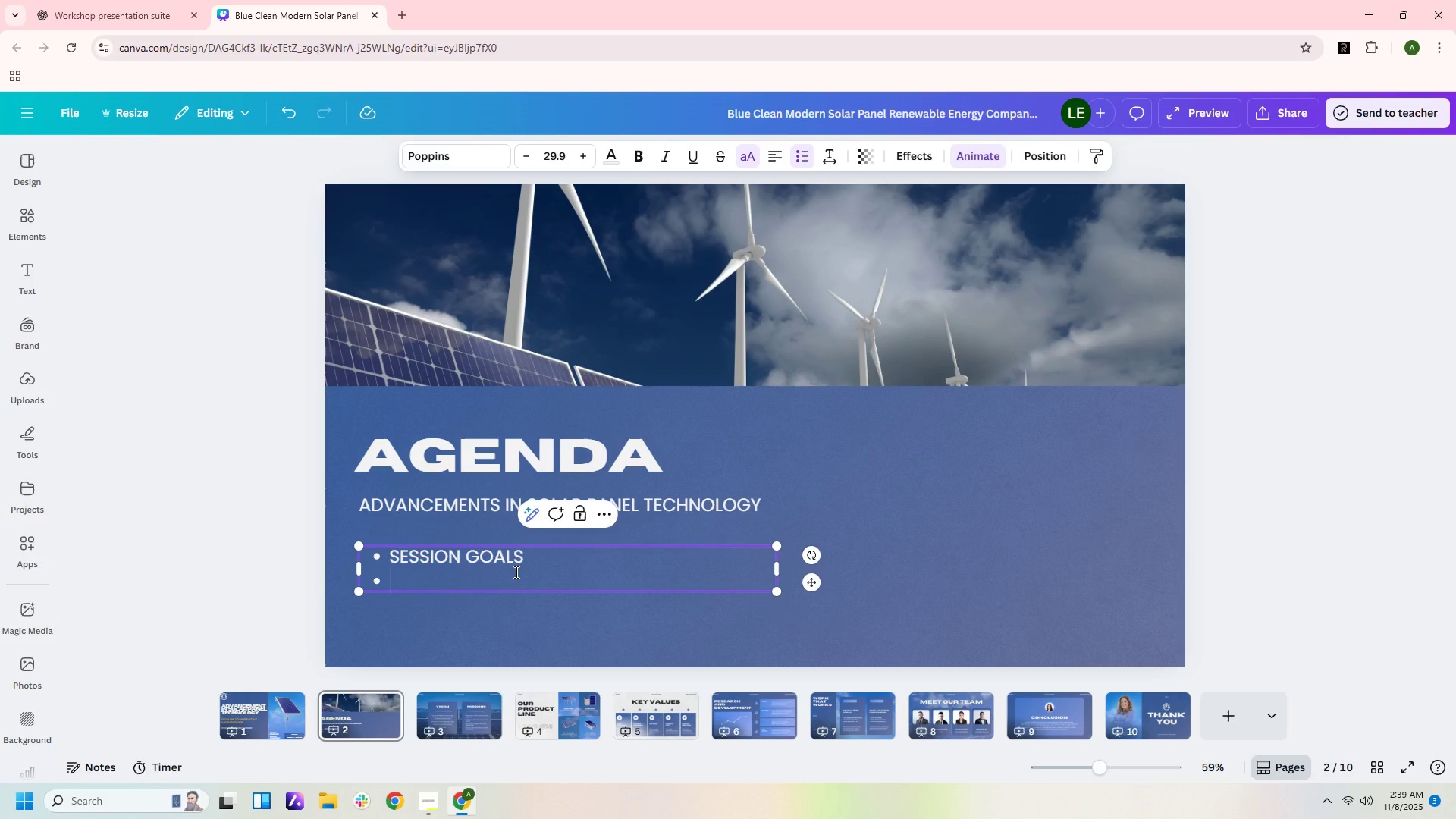 
type(recent innoca)
key(Backspace)
key(Backspace)
type(vations on panel technoo)
key(Backspace)
type(logu)
 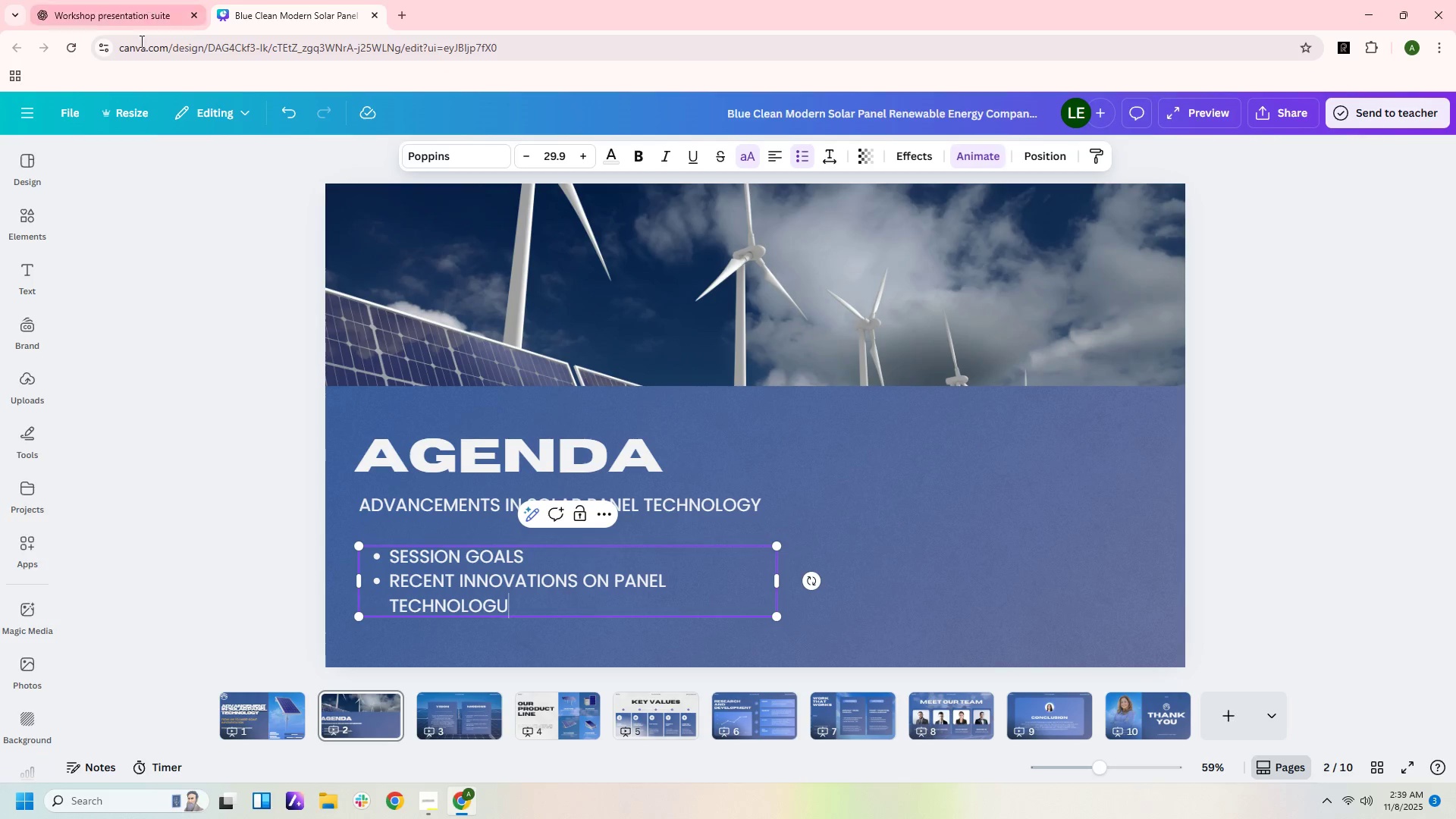 
left_click([130, 8])
 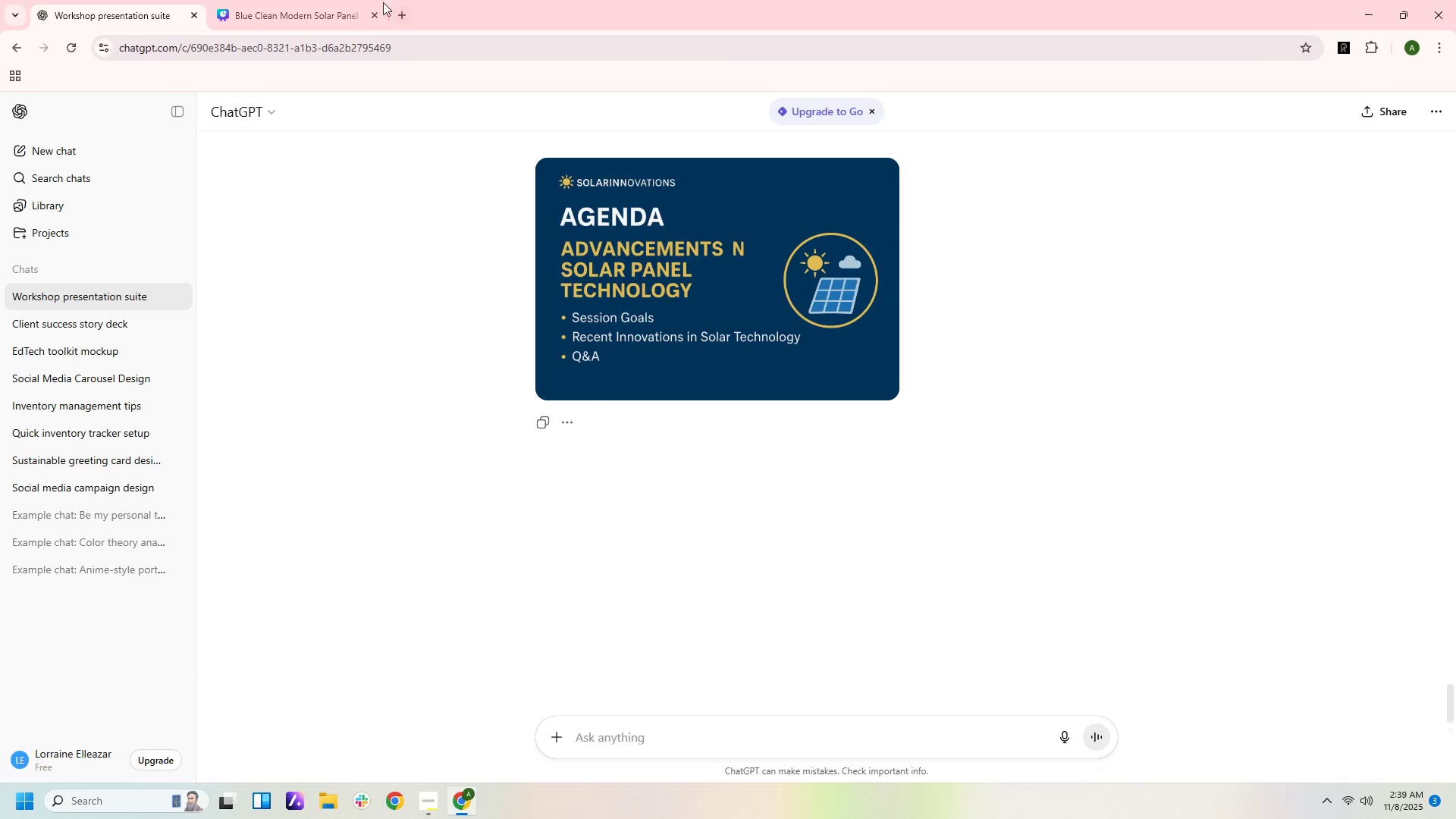 
left_click([304, 15])
 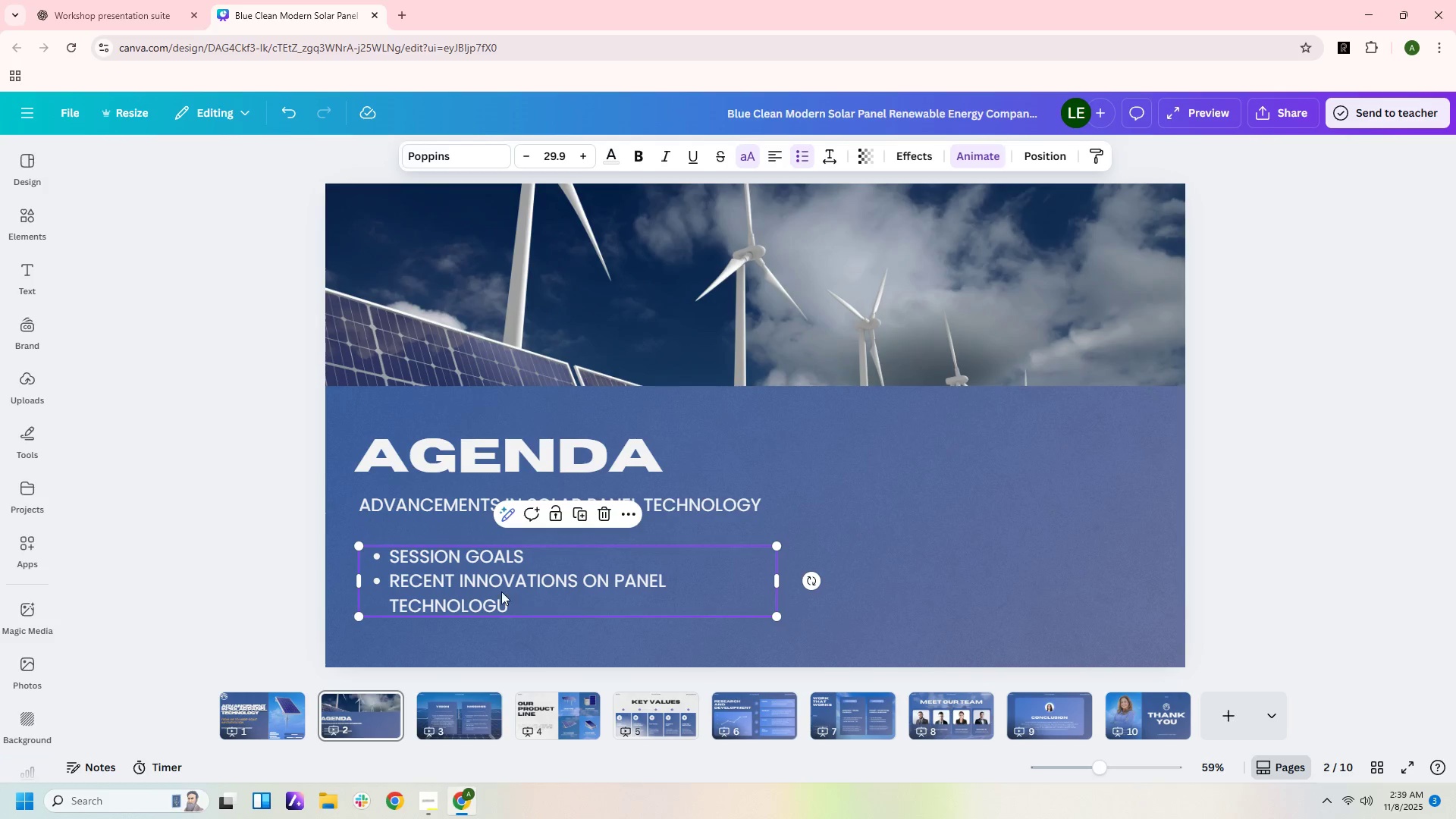 
left_click([508, 599])
 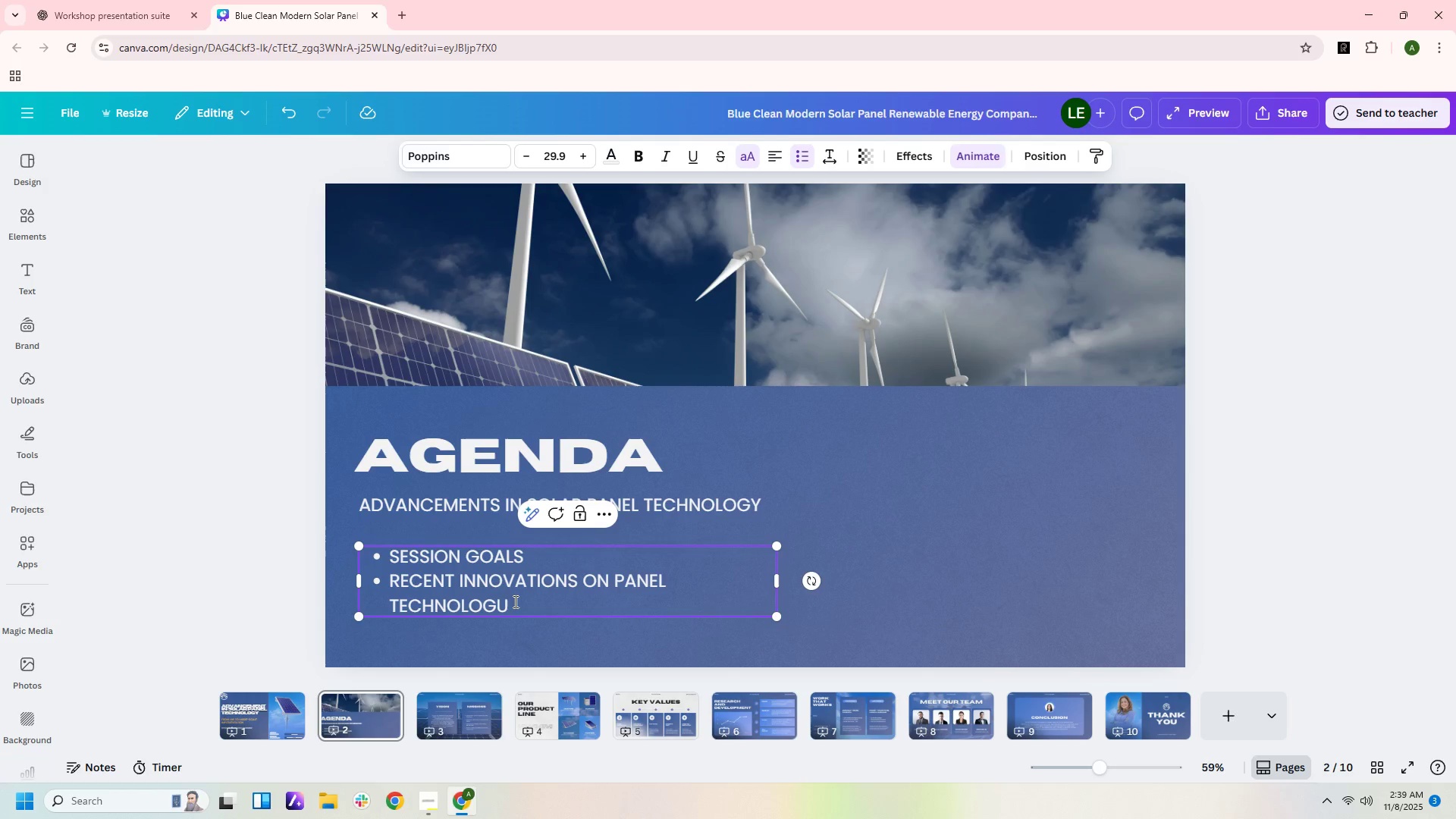 
key(Backspace)
 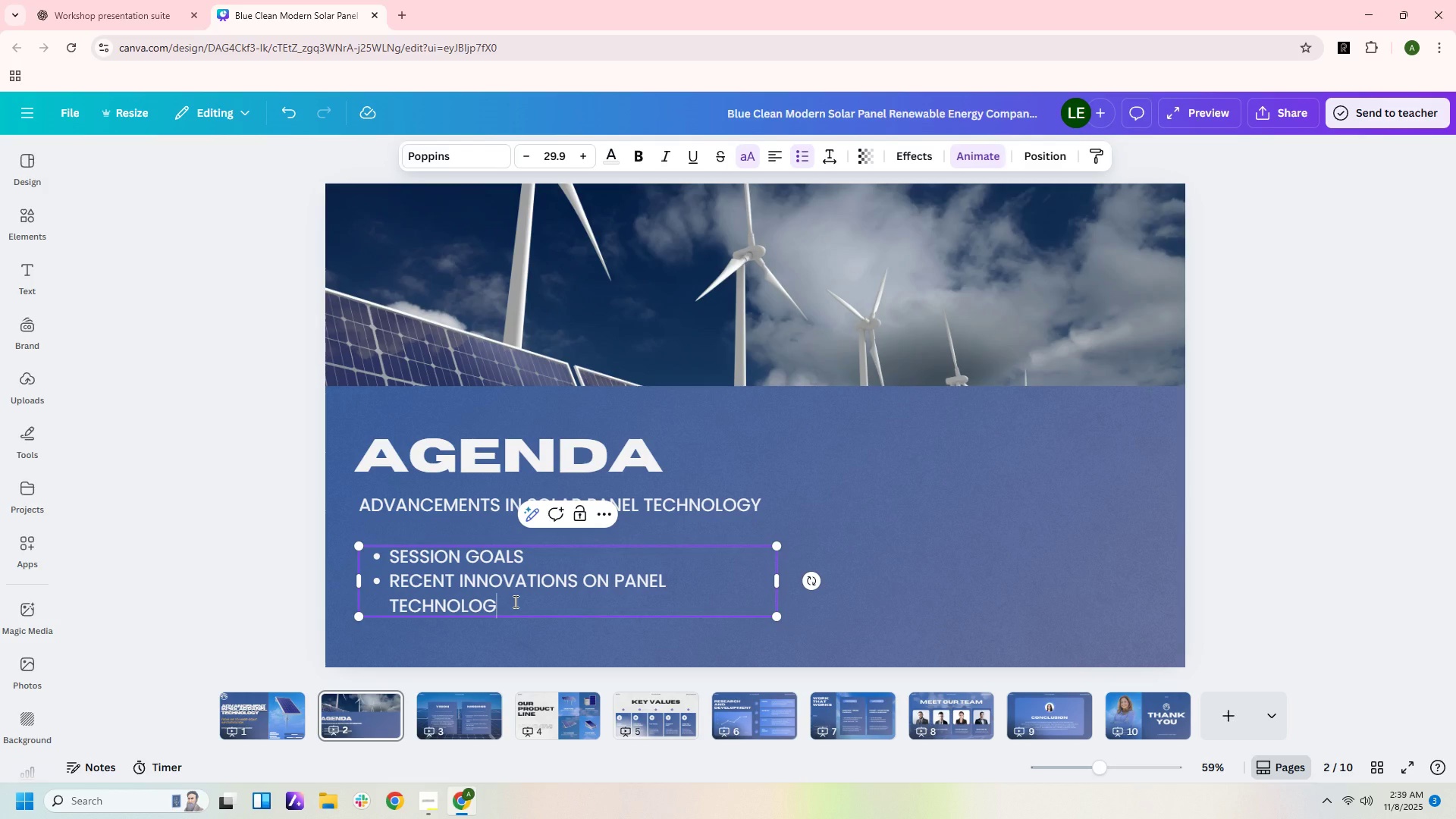 
key(Shift+Y)
 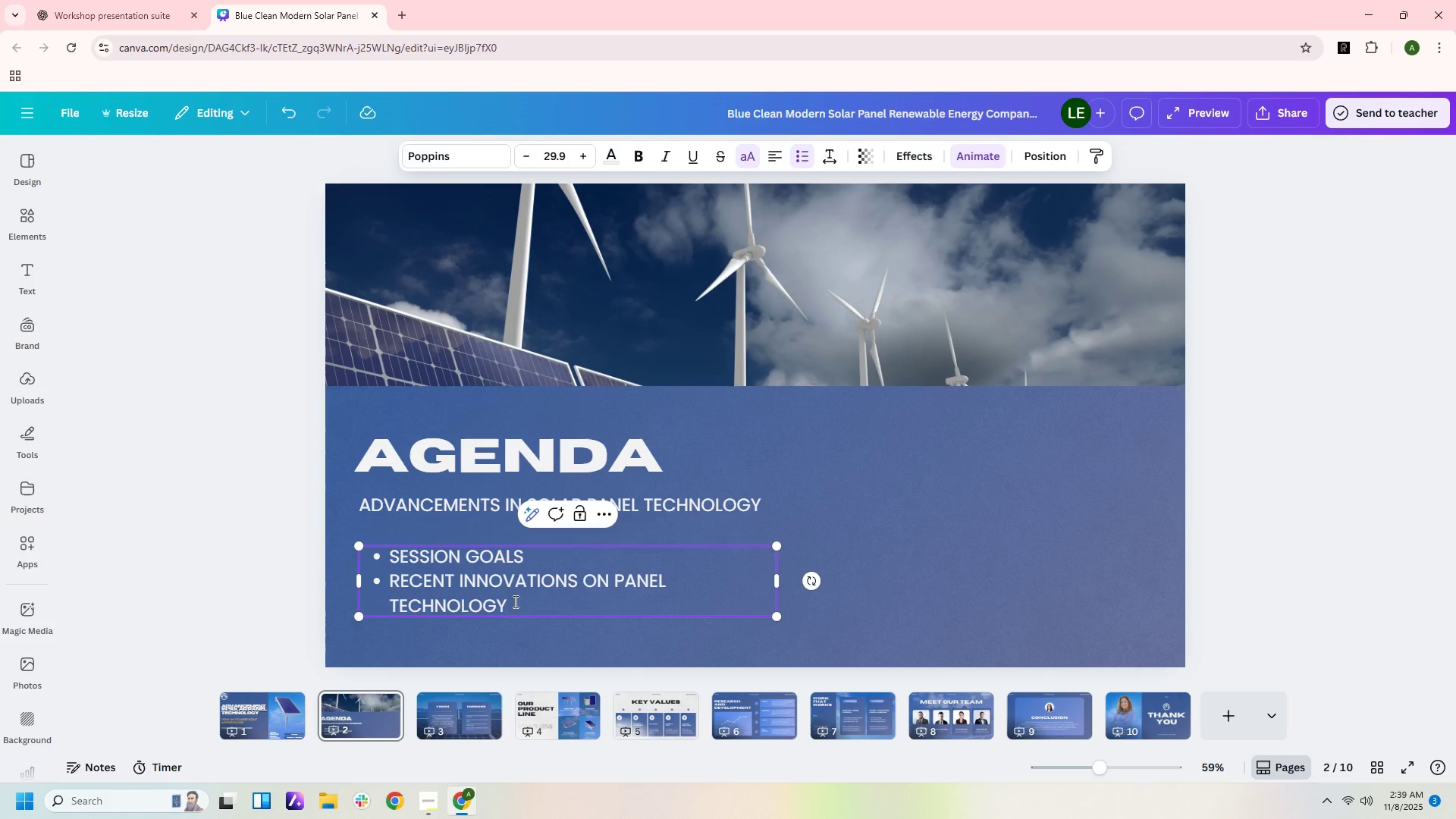 
key(ArrowUp)
 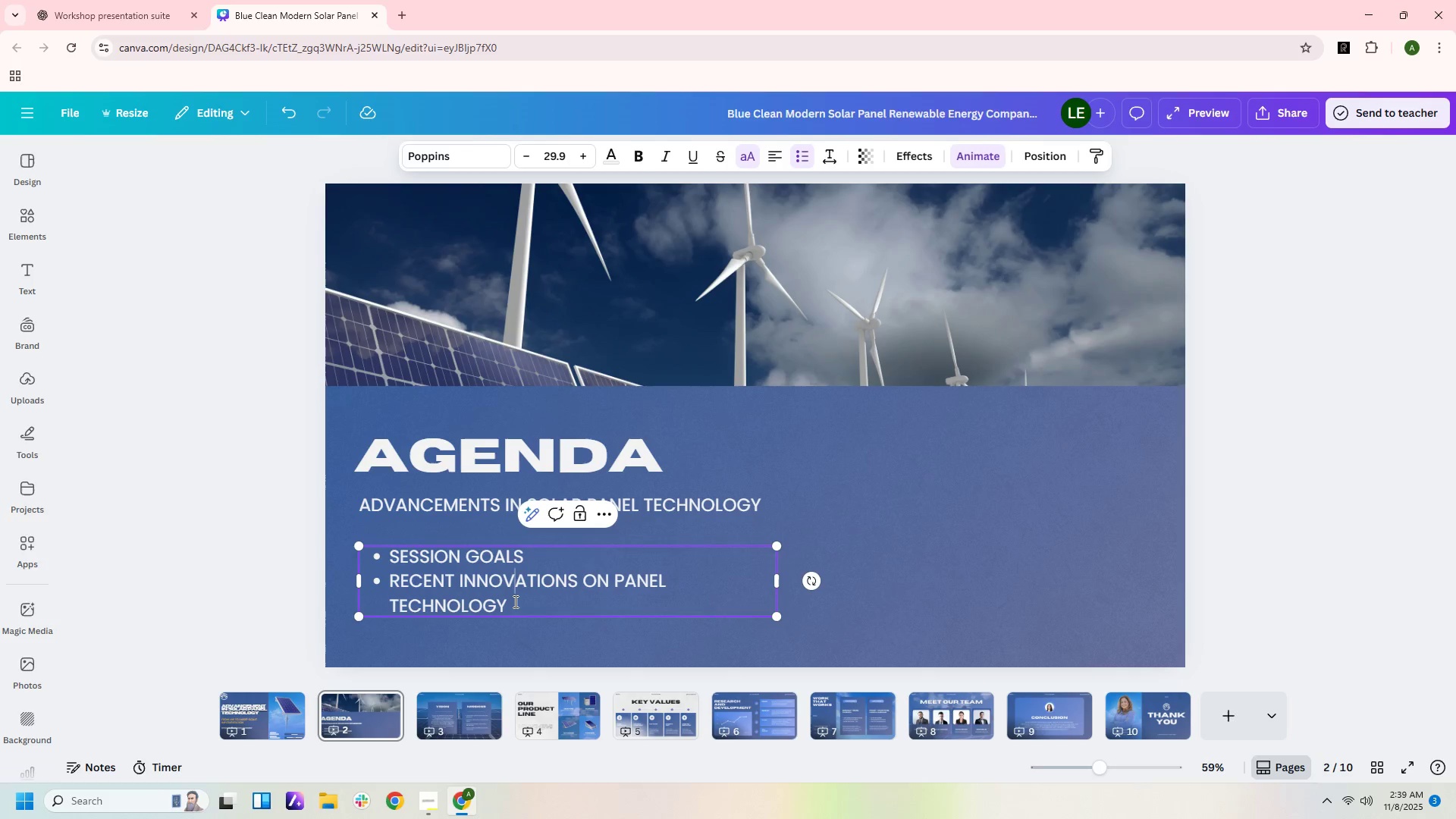 
key(ArrowRight)
 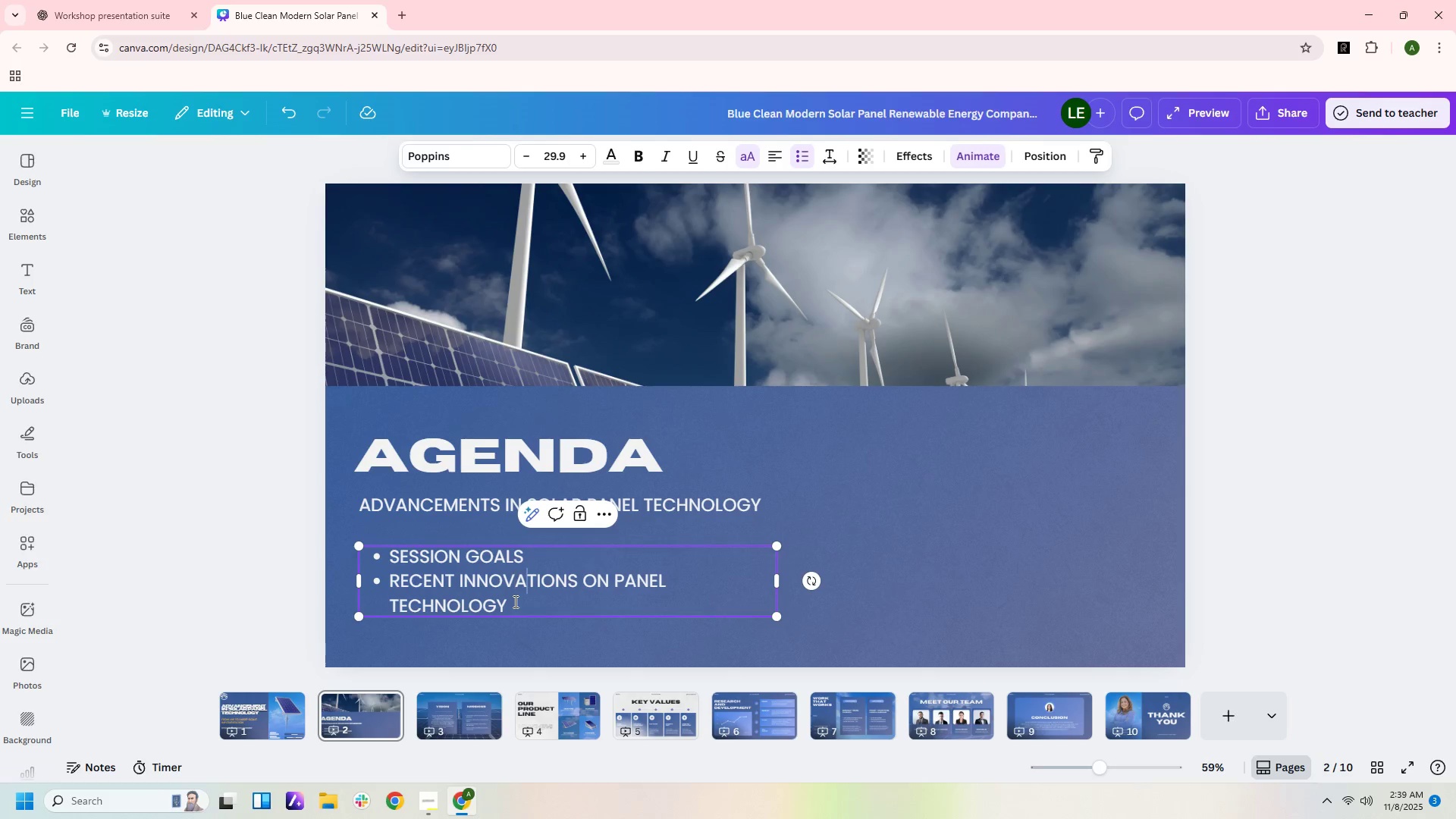 
hold_key(key=ArrowRight, duration=0.73)
 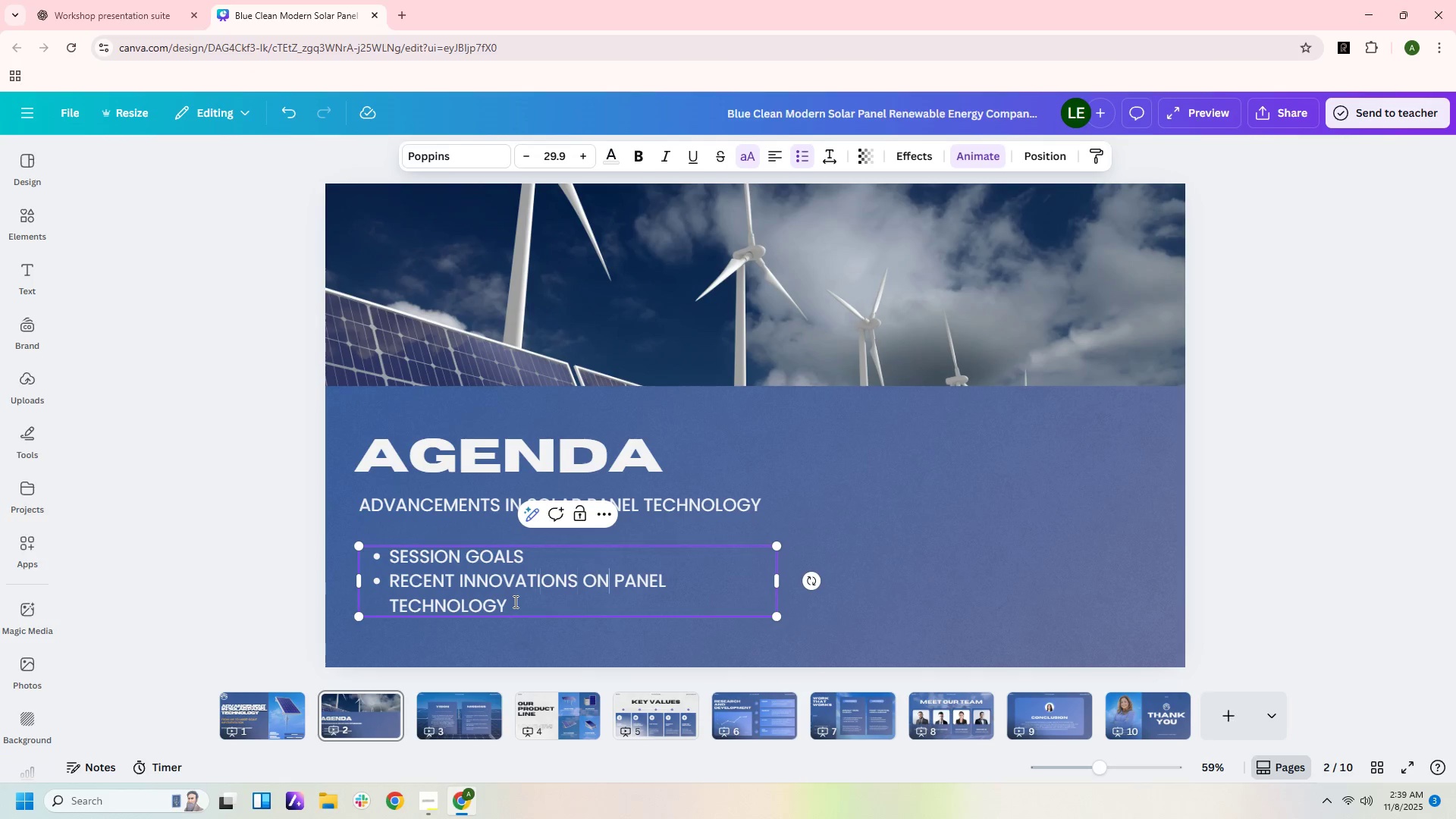 
key(ArrowRight)
 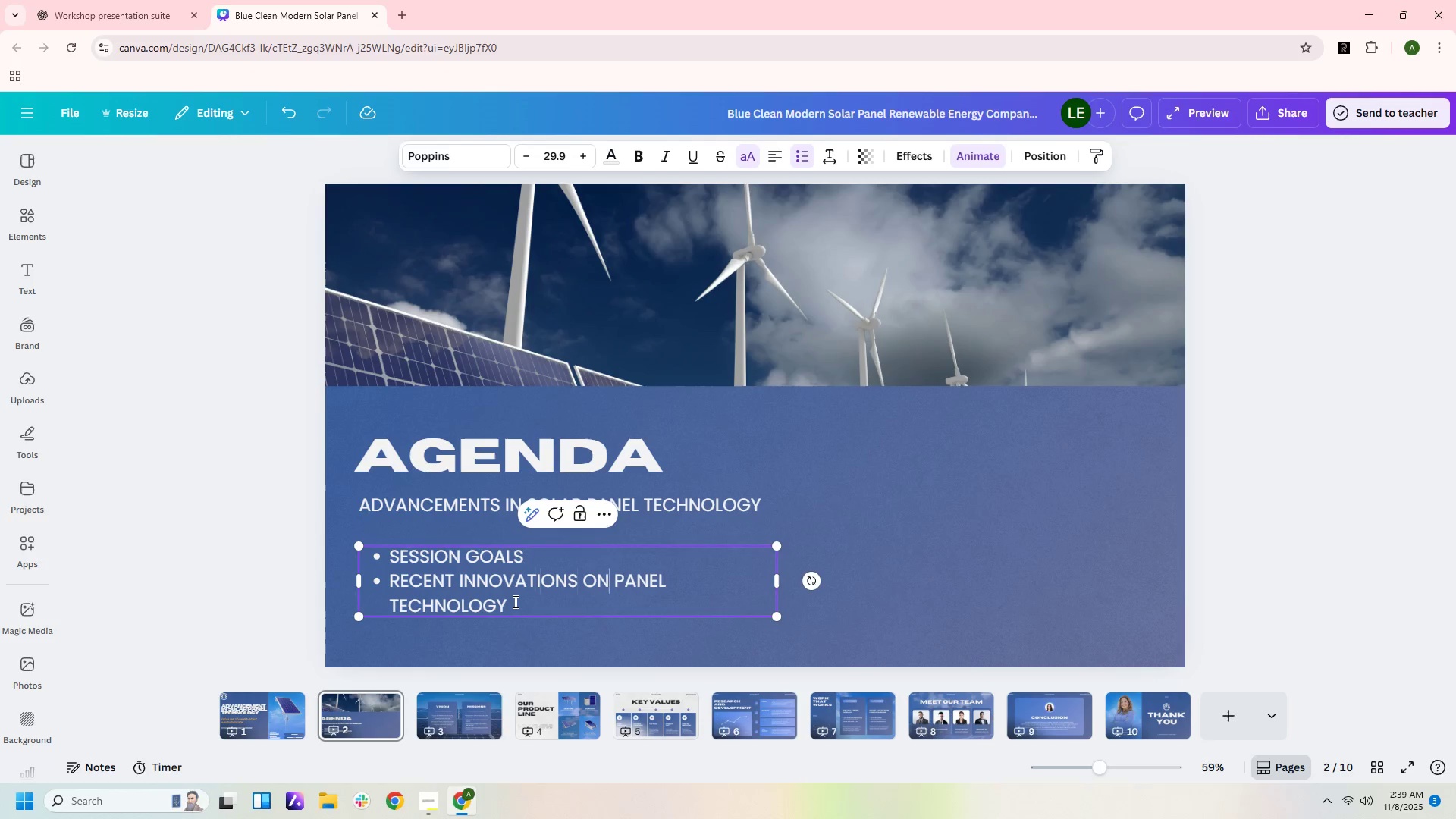 
key(ArrowRight)
 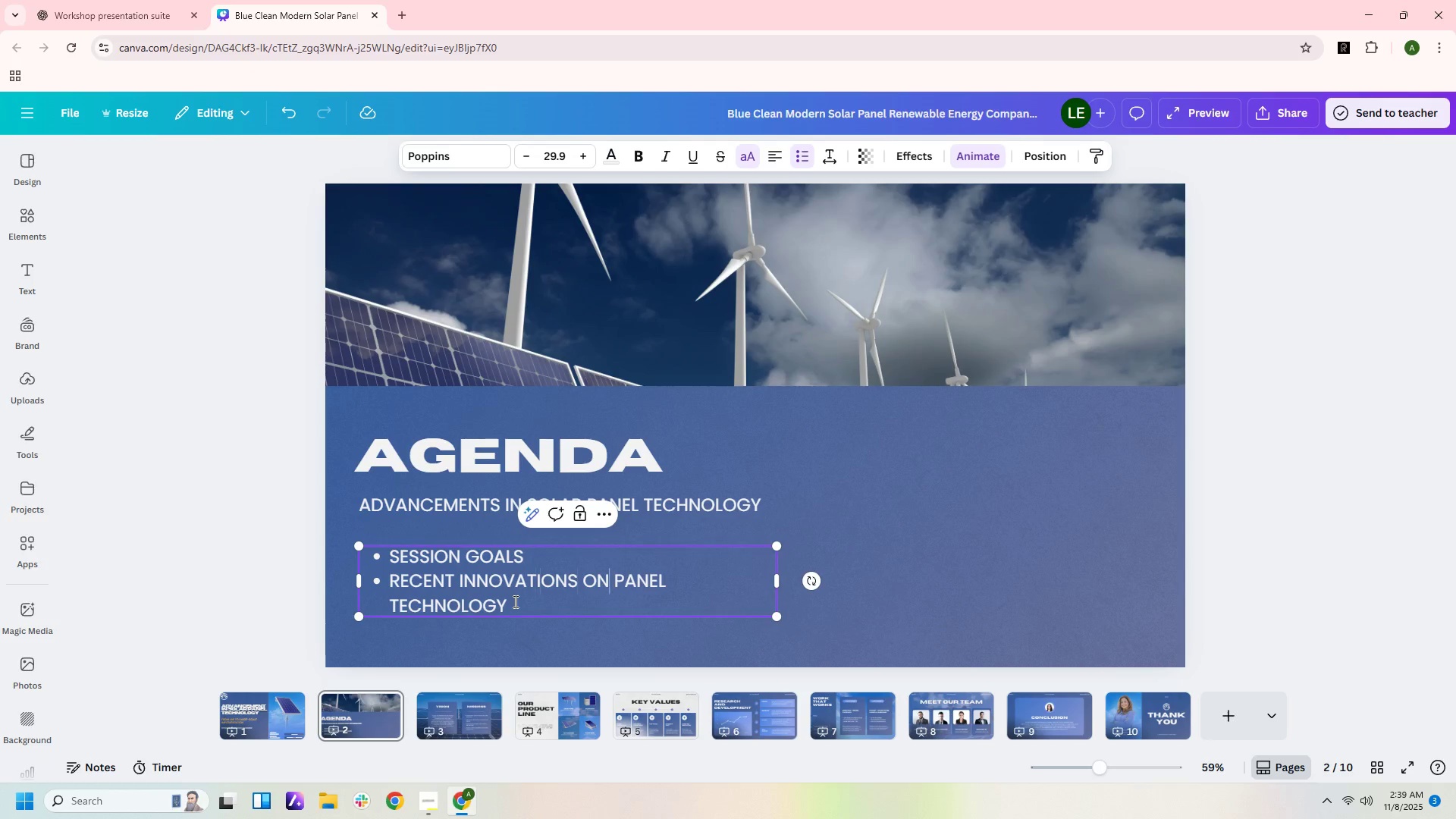 
key(ArrowLeft)
 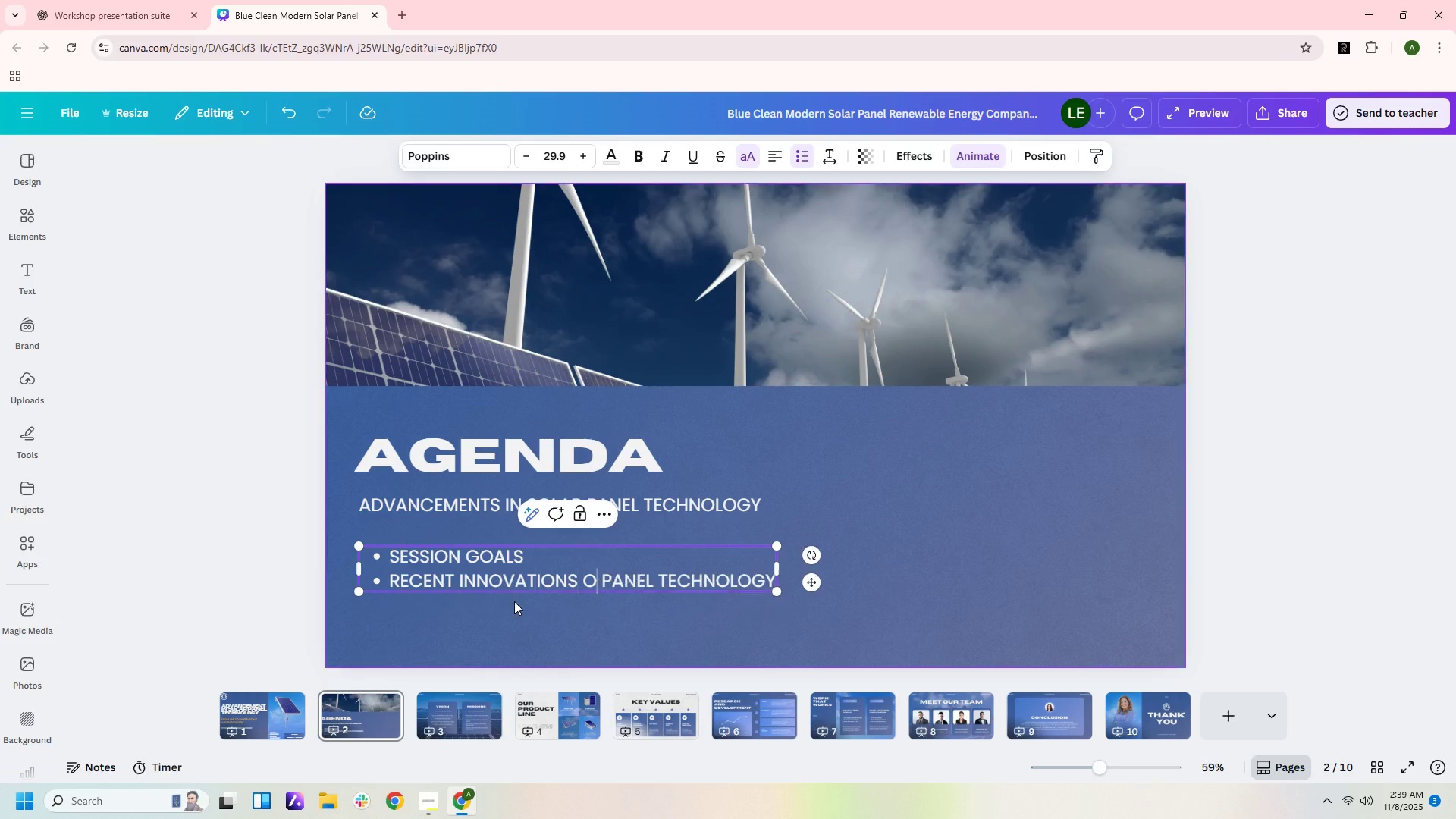 
key(Backspace)
key(Backspace)
type(IN)
 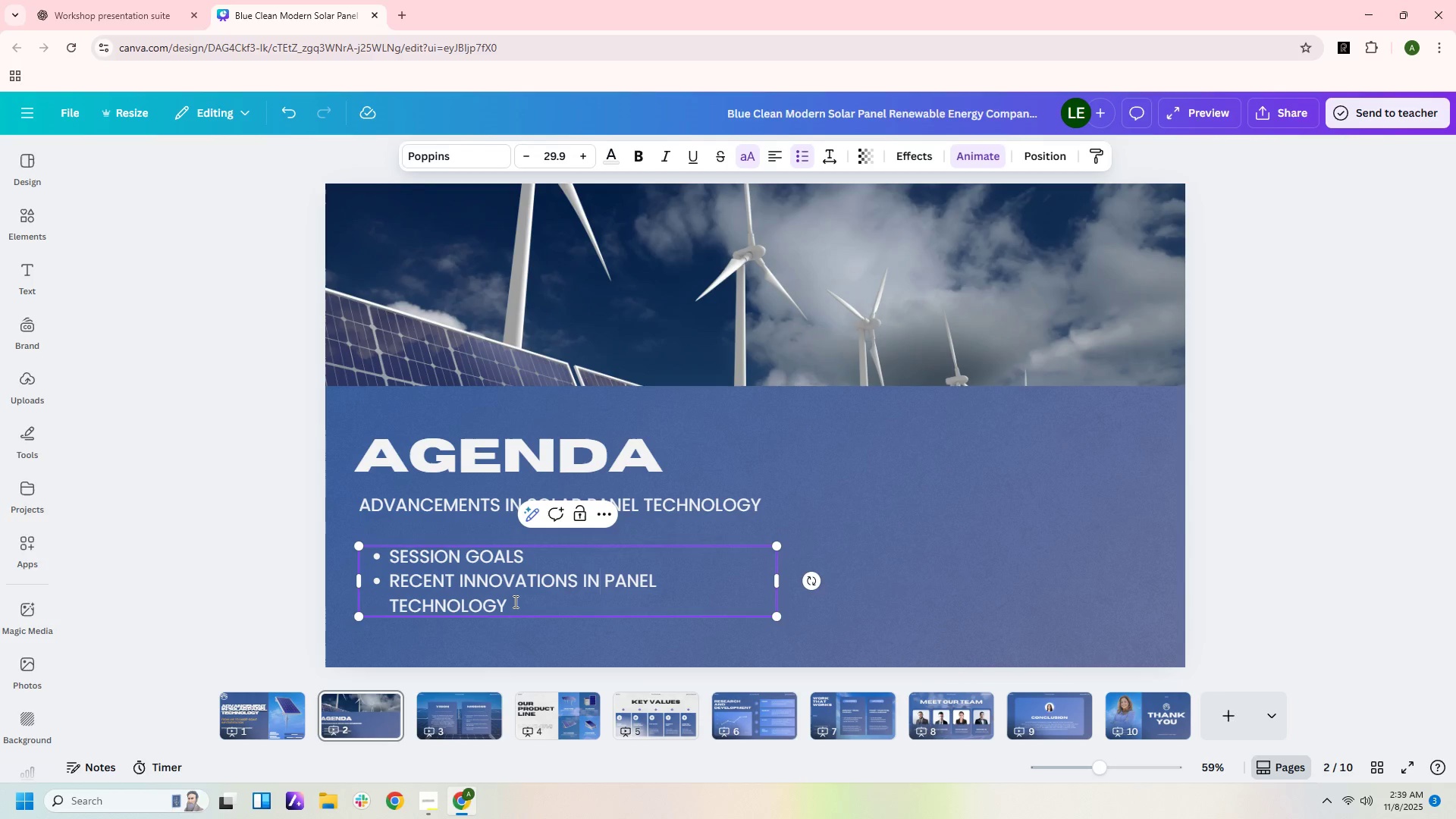 
key(ArrowRight)
 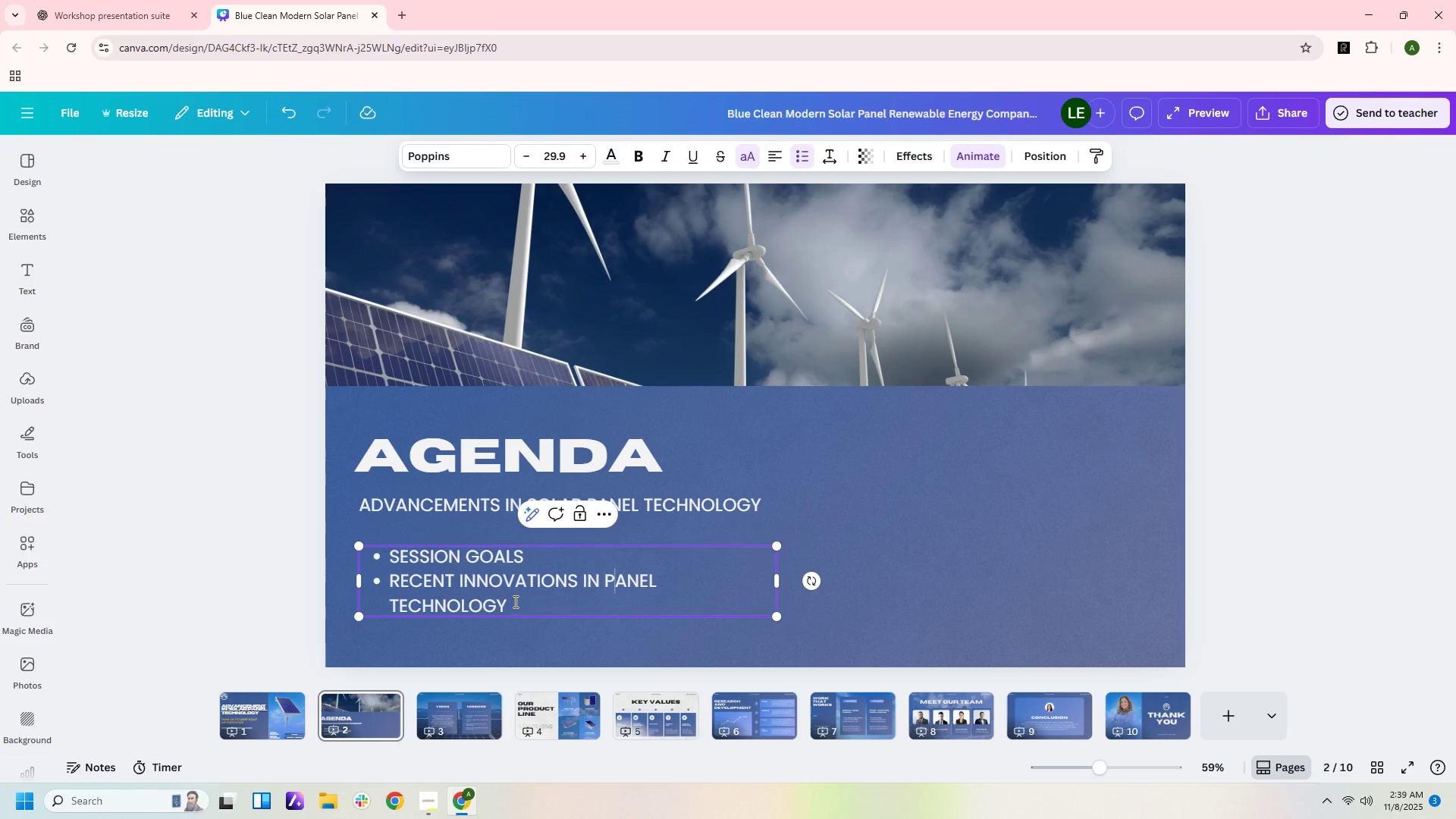 
key(ArrowRight)
 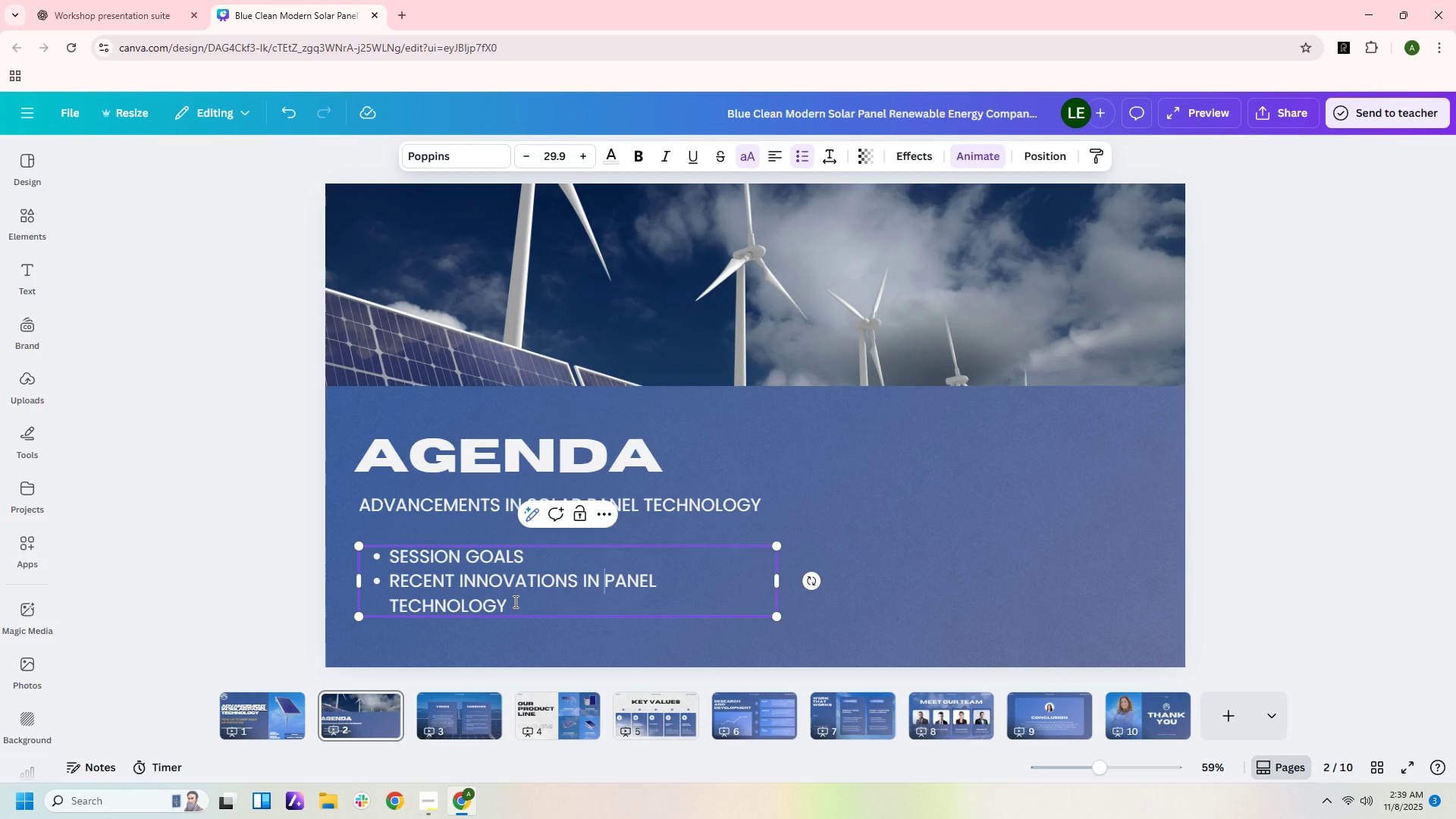 
key(ArrowLeft)
 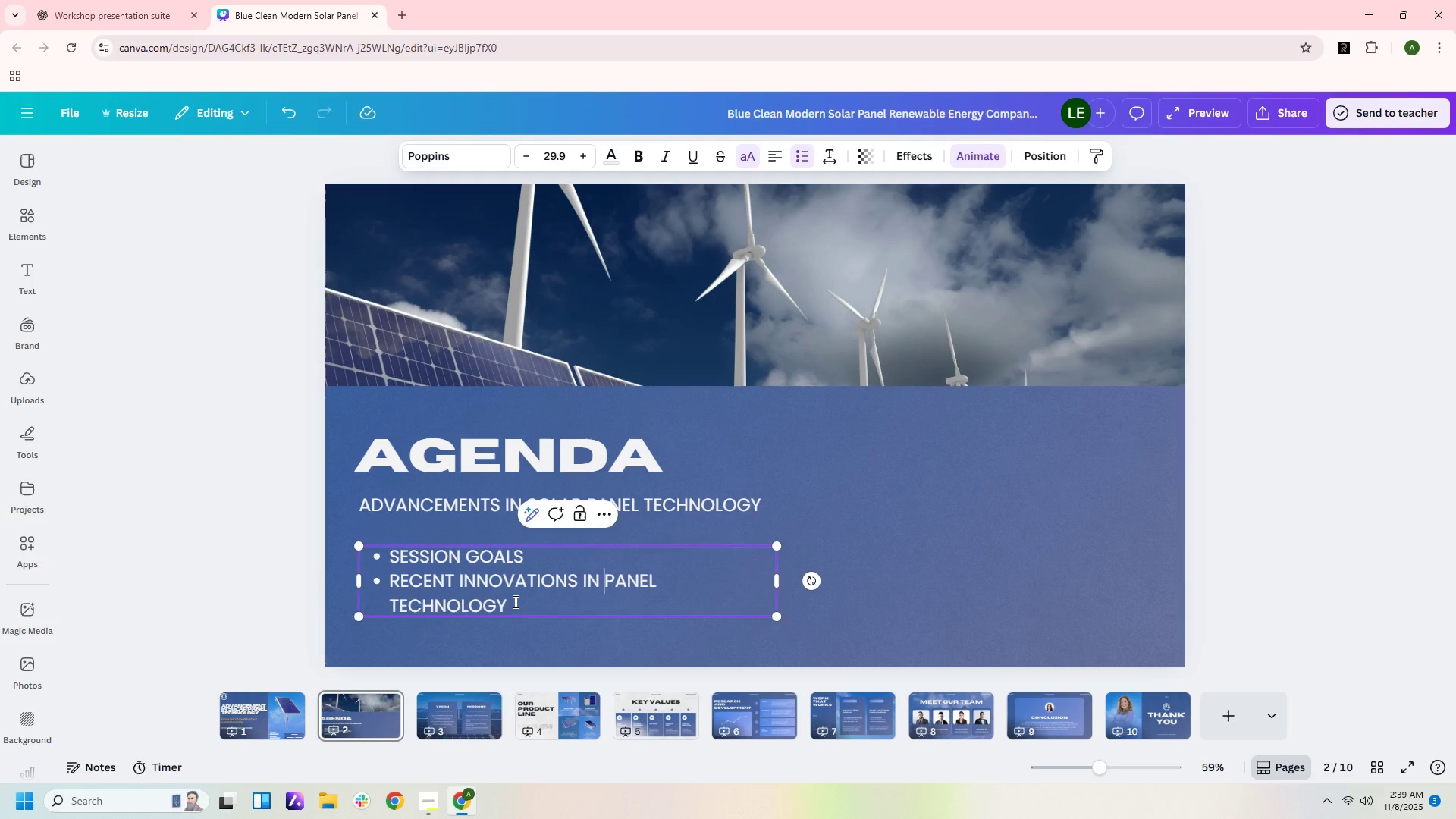 
type([Delete][Delete][Delete][Delete][Delete]SOLAR)
 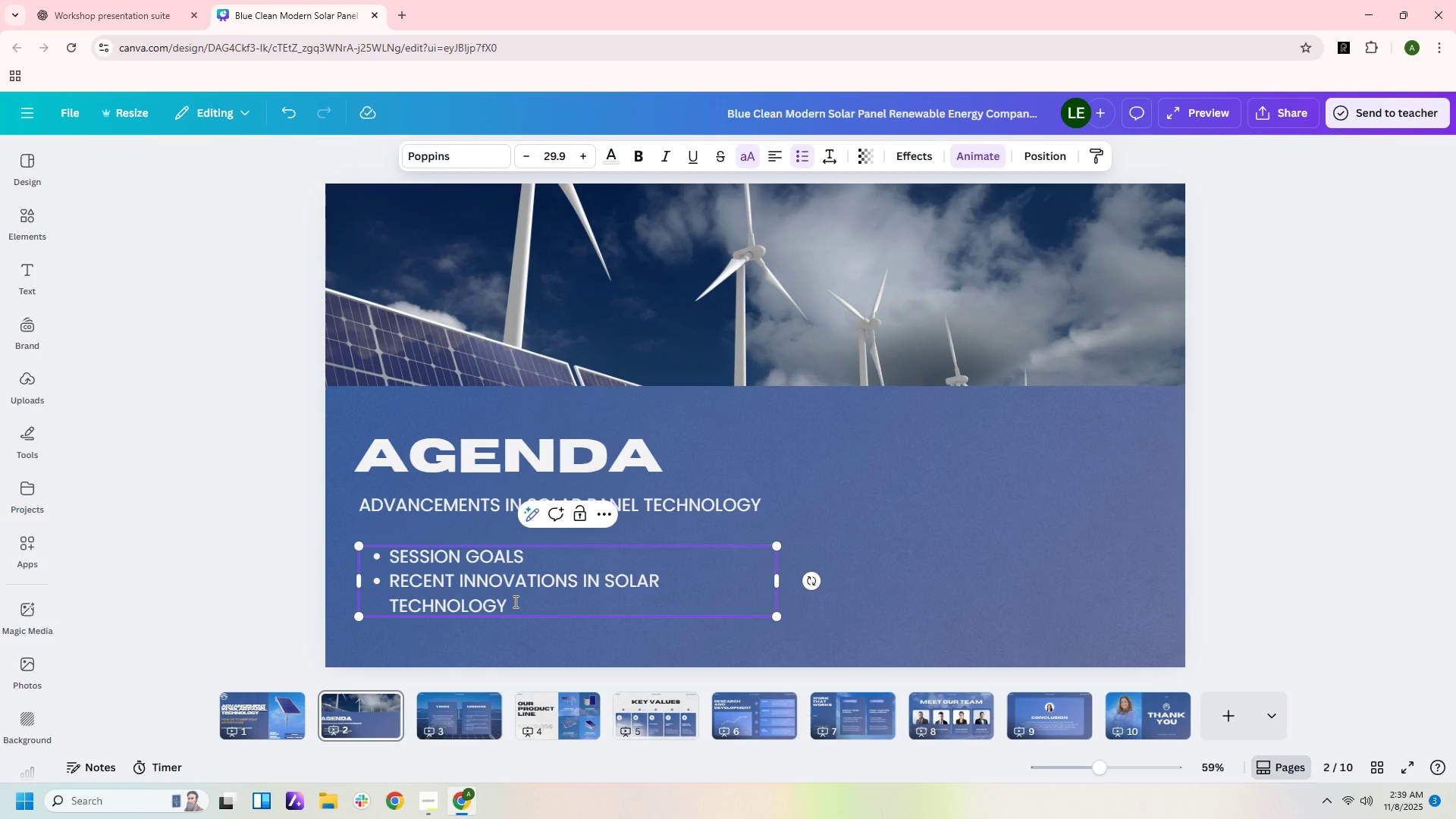 
left_click_drag(start_coordinate=[780, 579], to_coordinate=[799, 581])
 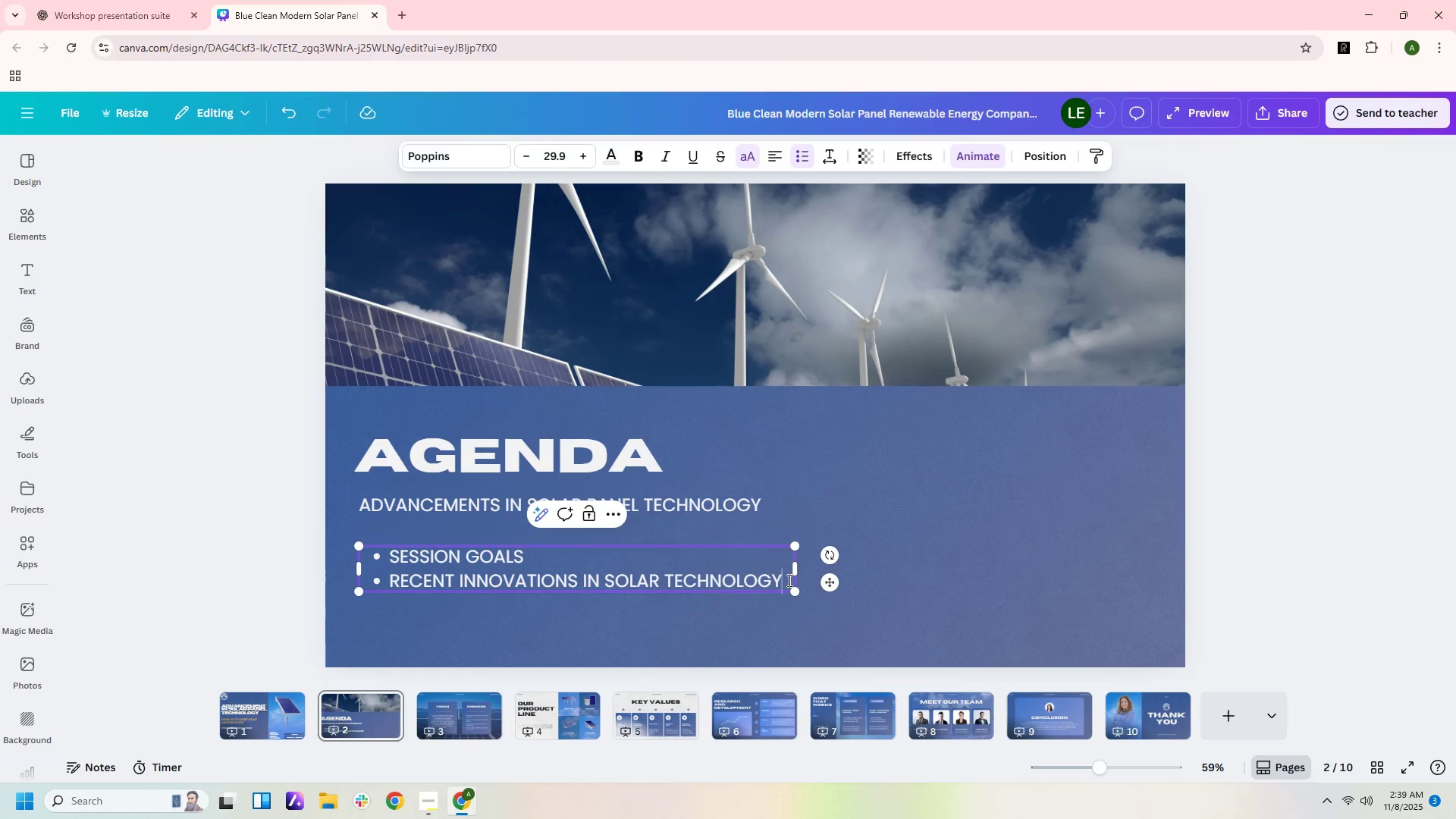 
left_click([788, 580])
 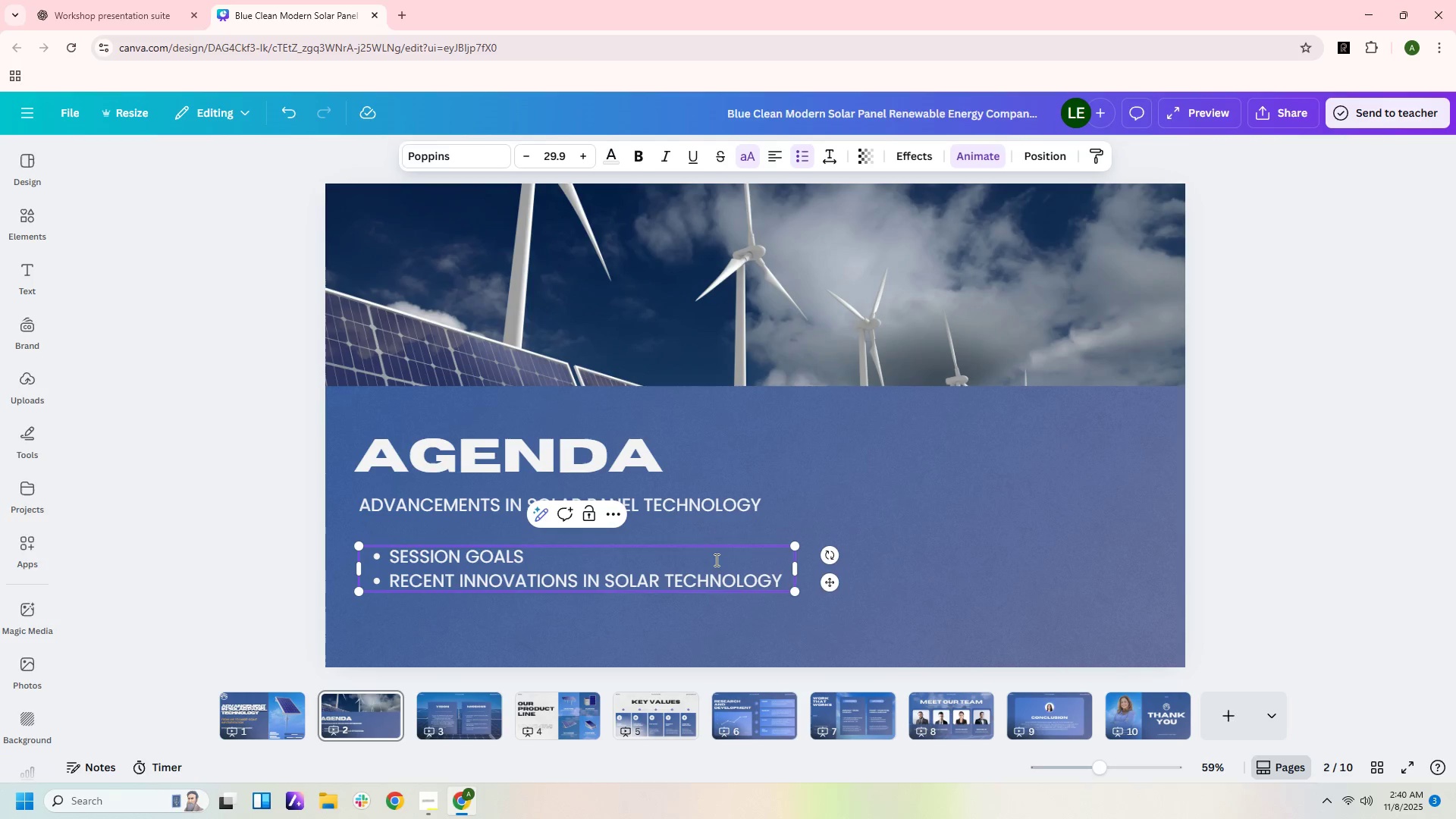 
key(Enter)
 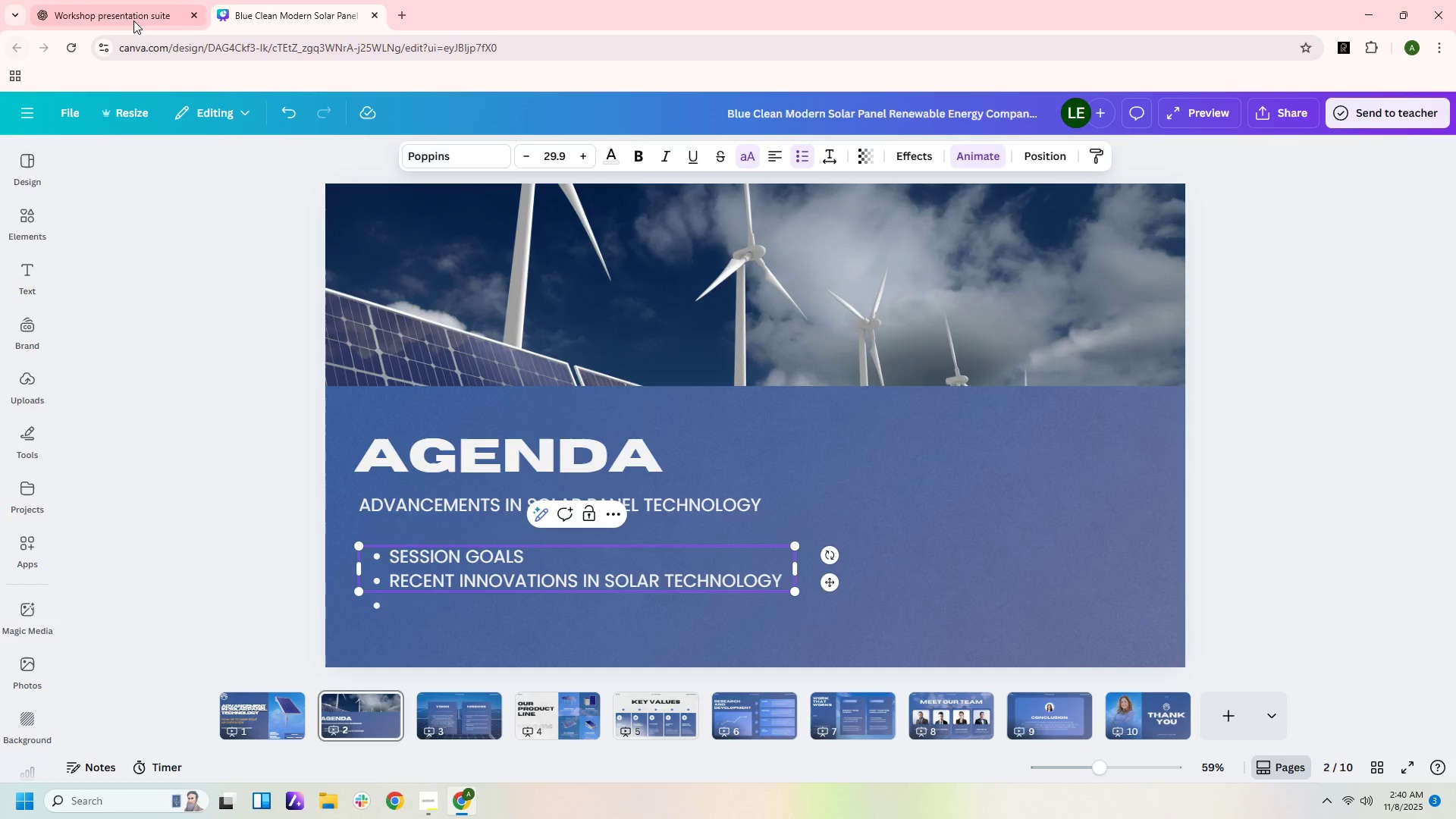 
left_click([133, 18])
 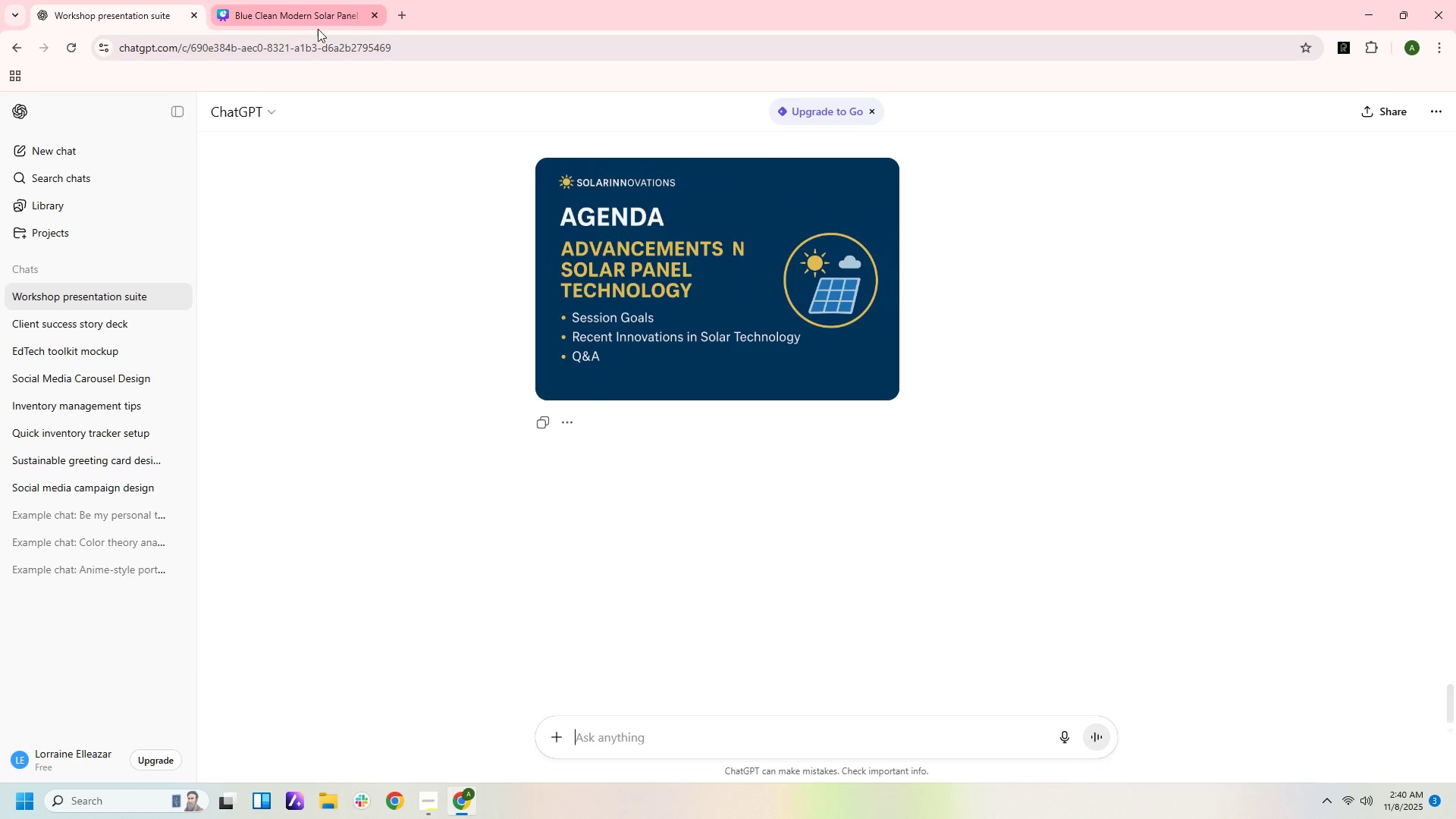 
left_click([312, 11])
 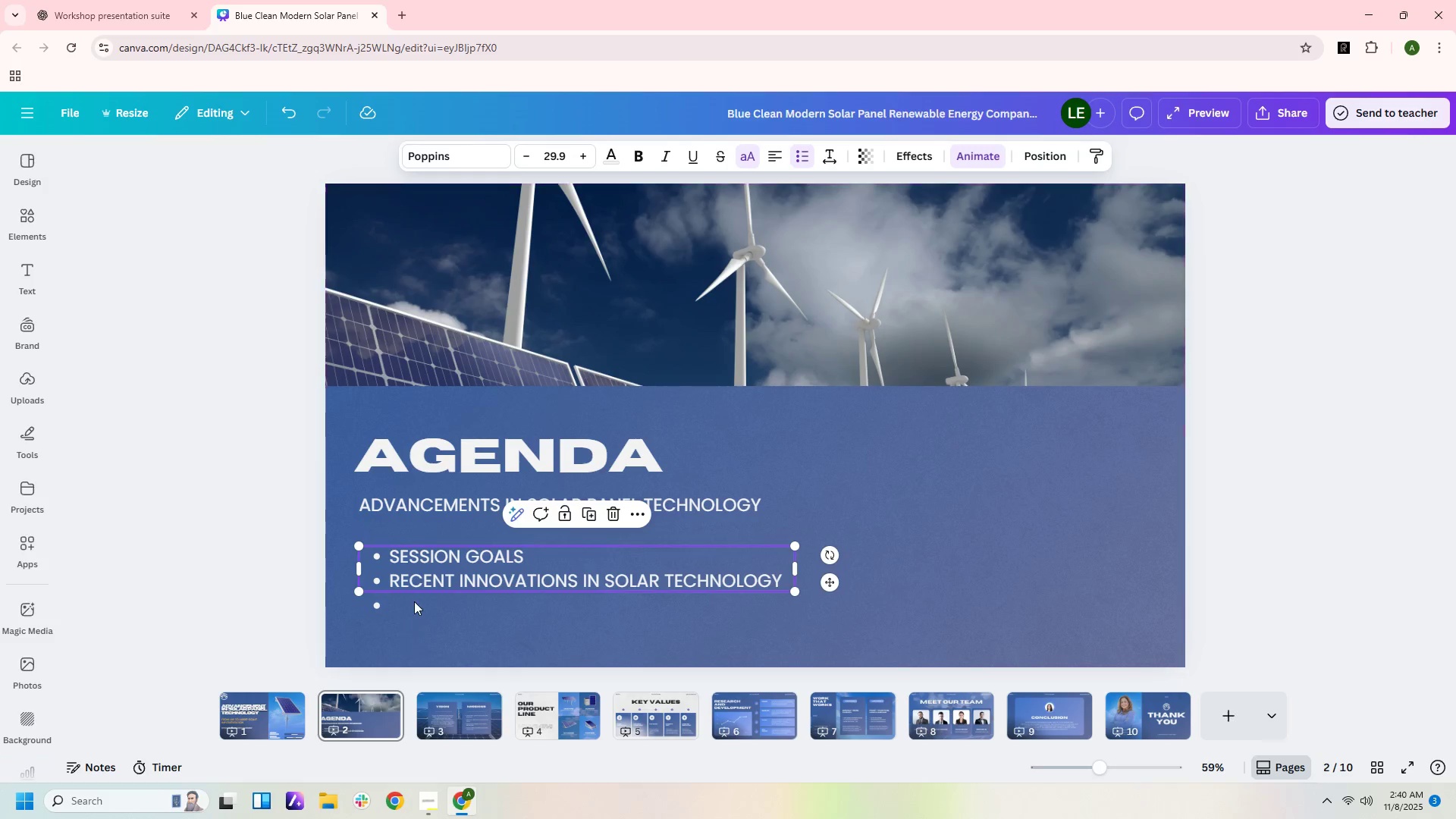 
left_click([415, 595])
 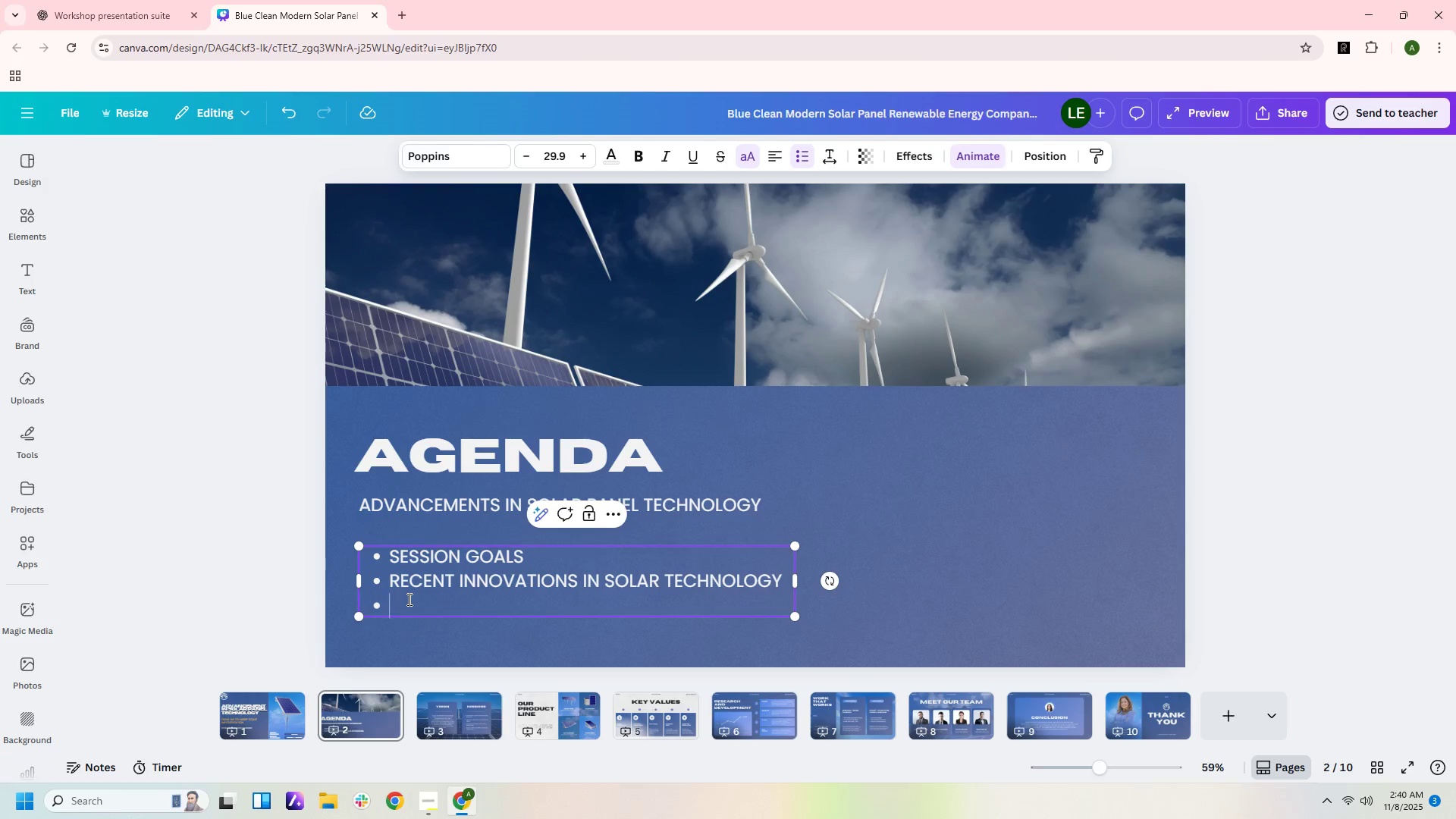 
type(Q&A)
 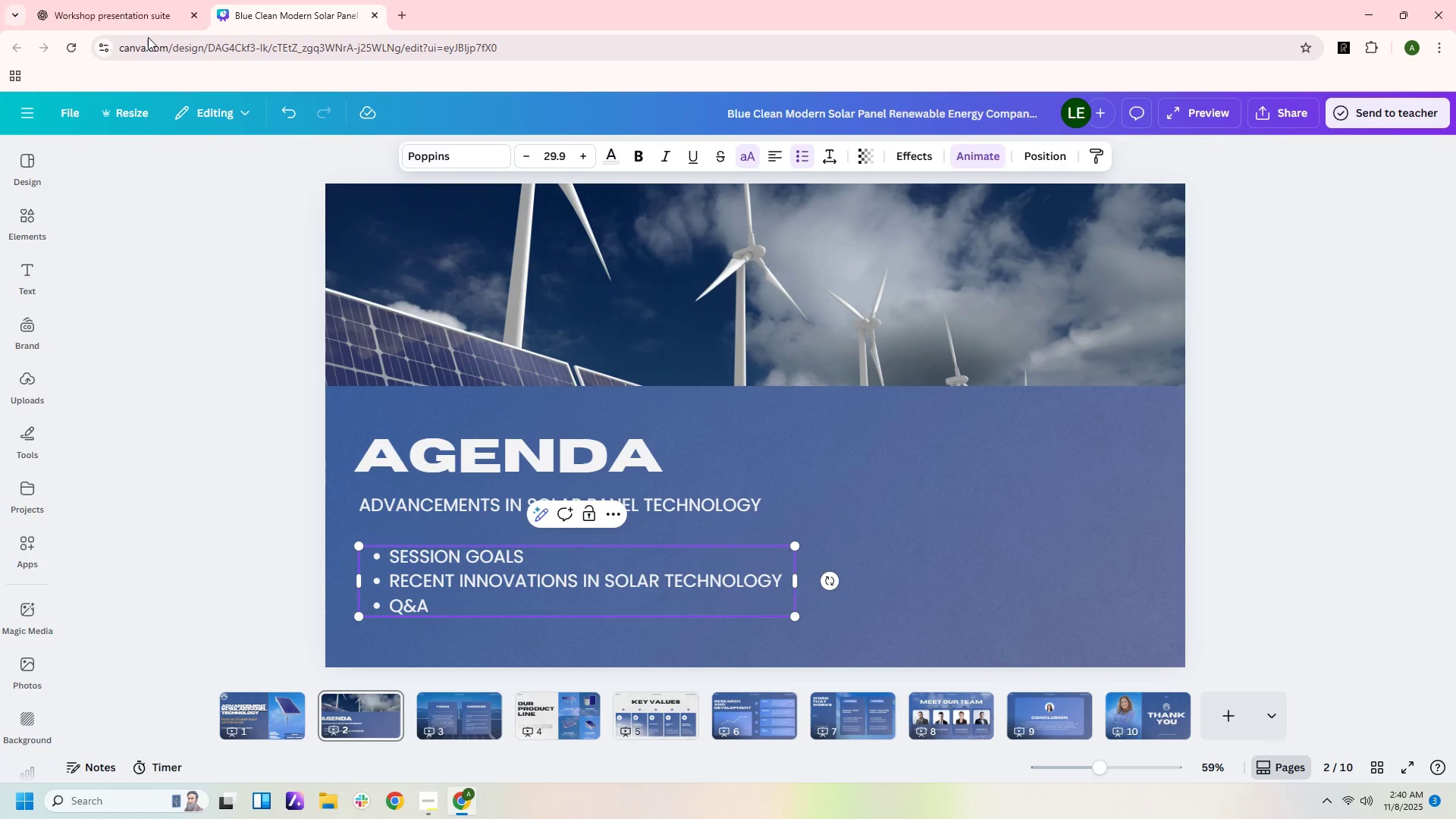 
left_click([142, 27])
 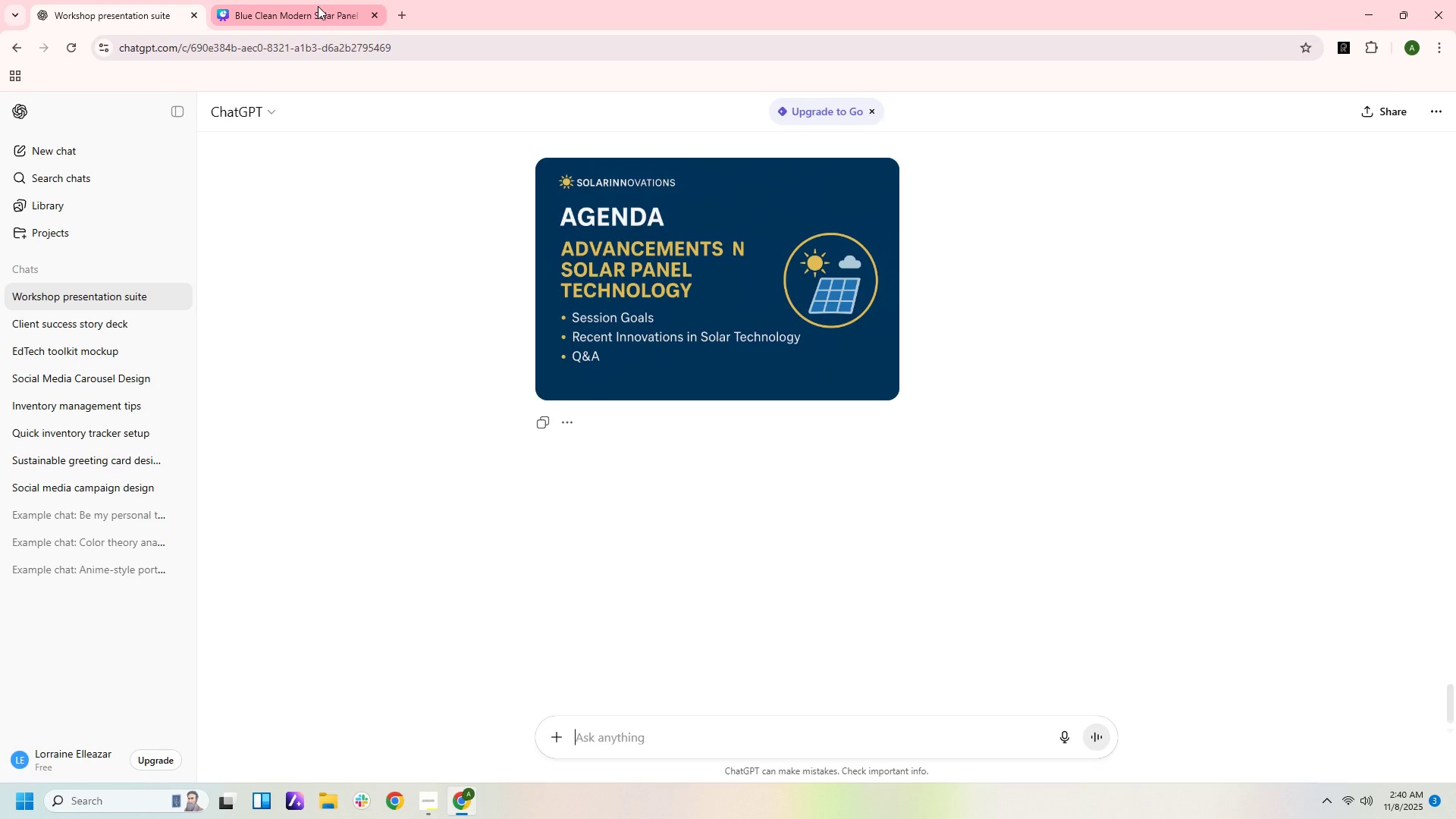 
left_click([310, 14])
 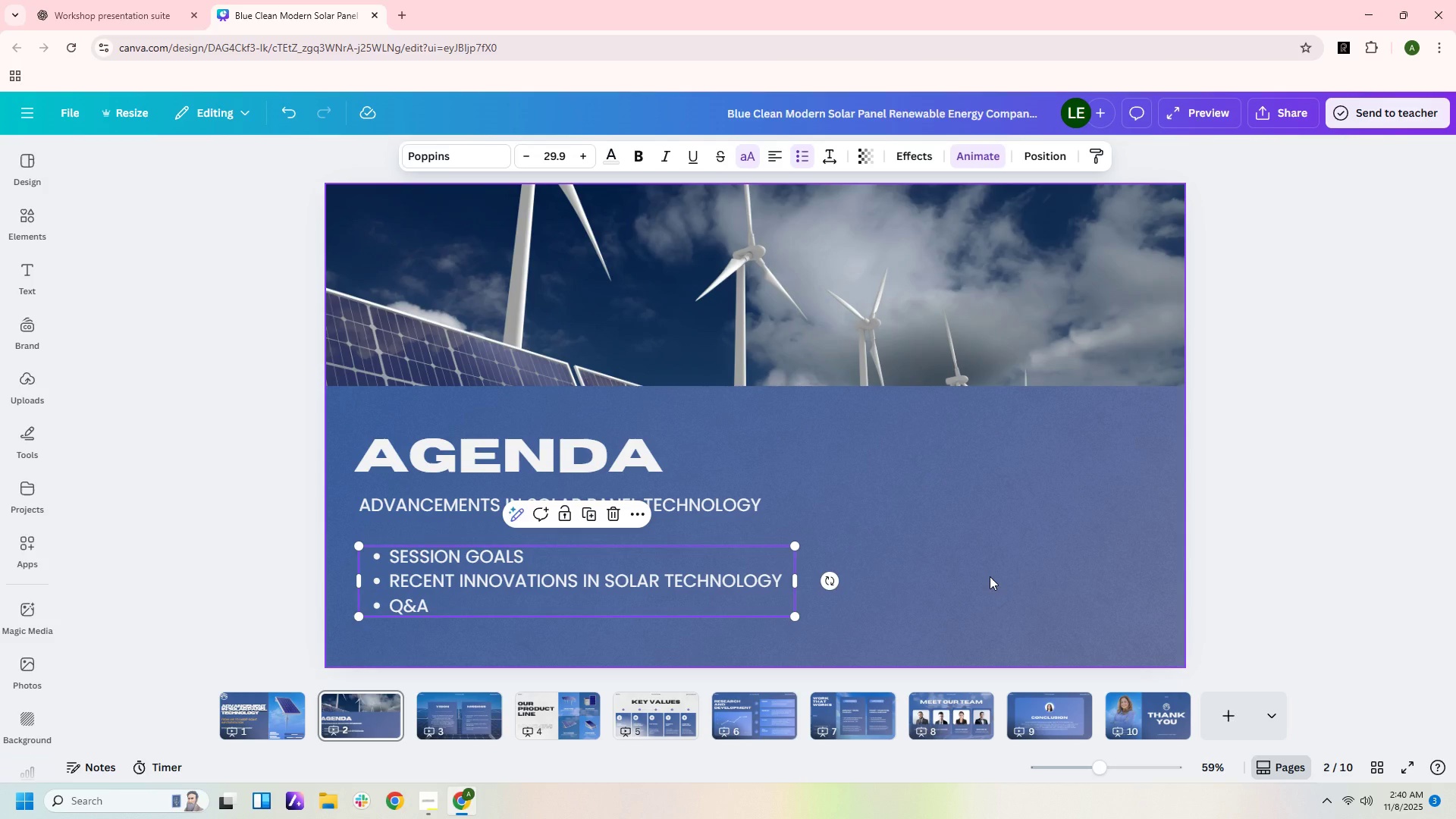 
wait(8.19)
 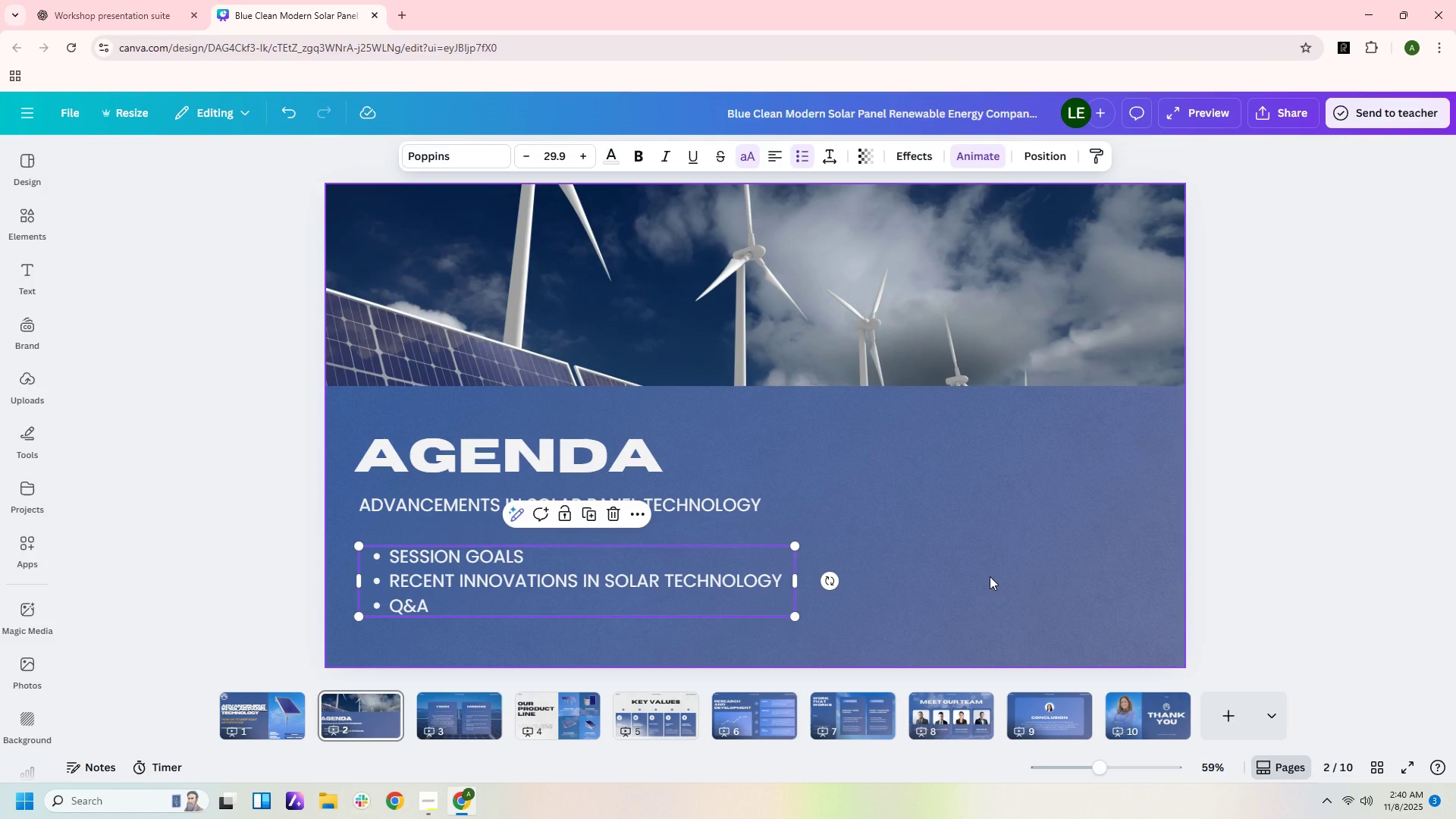 
left_click([273, 726])
 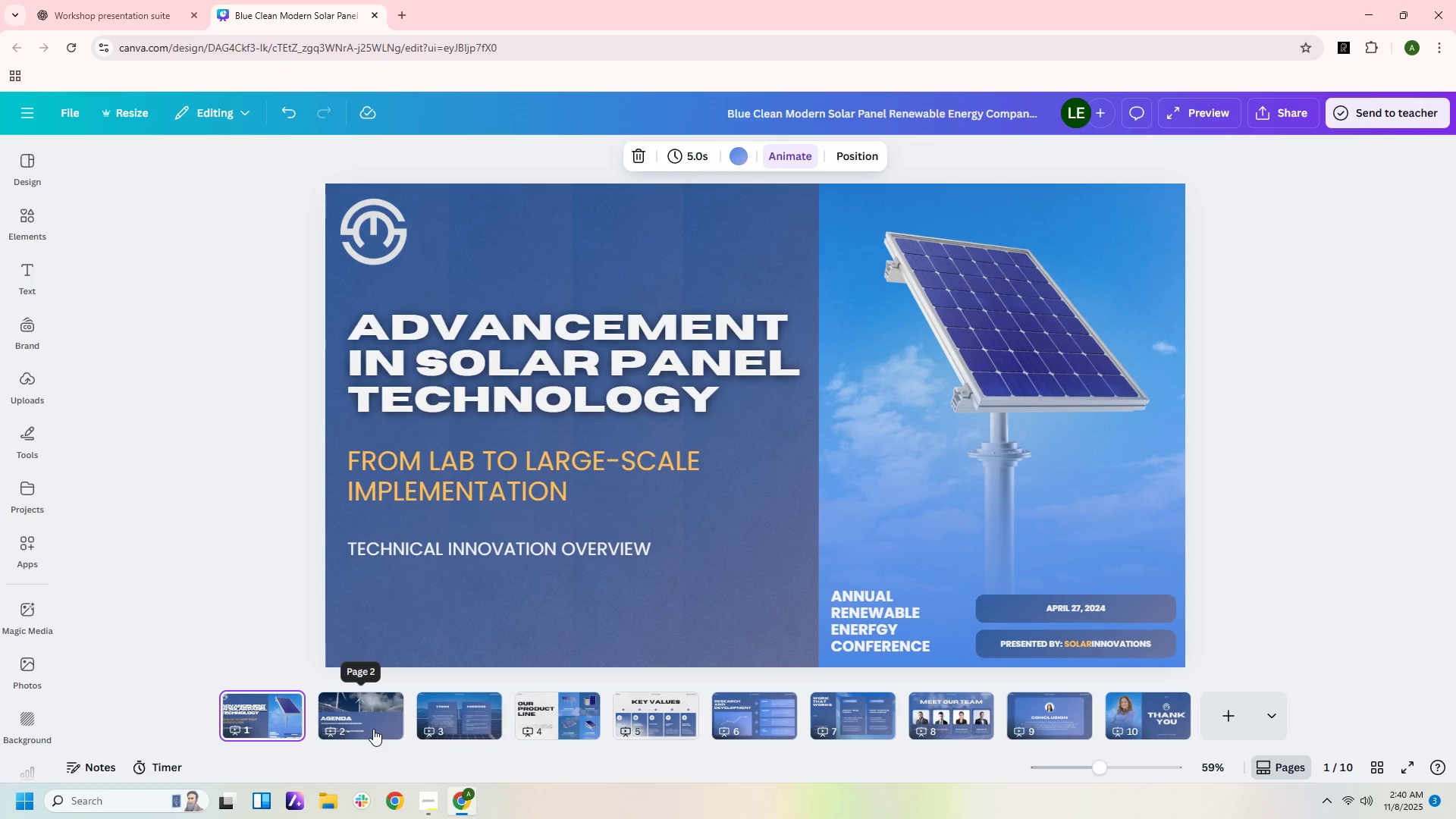 
left_click([44, 15])
 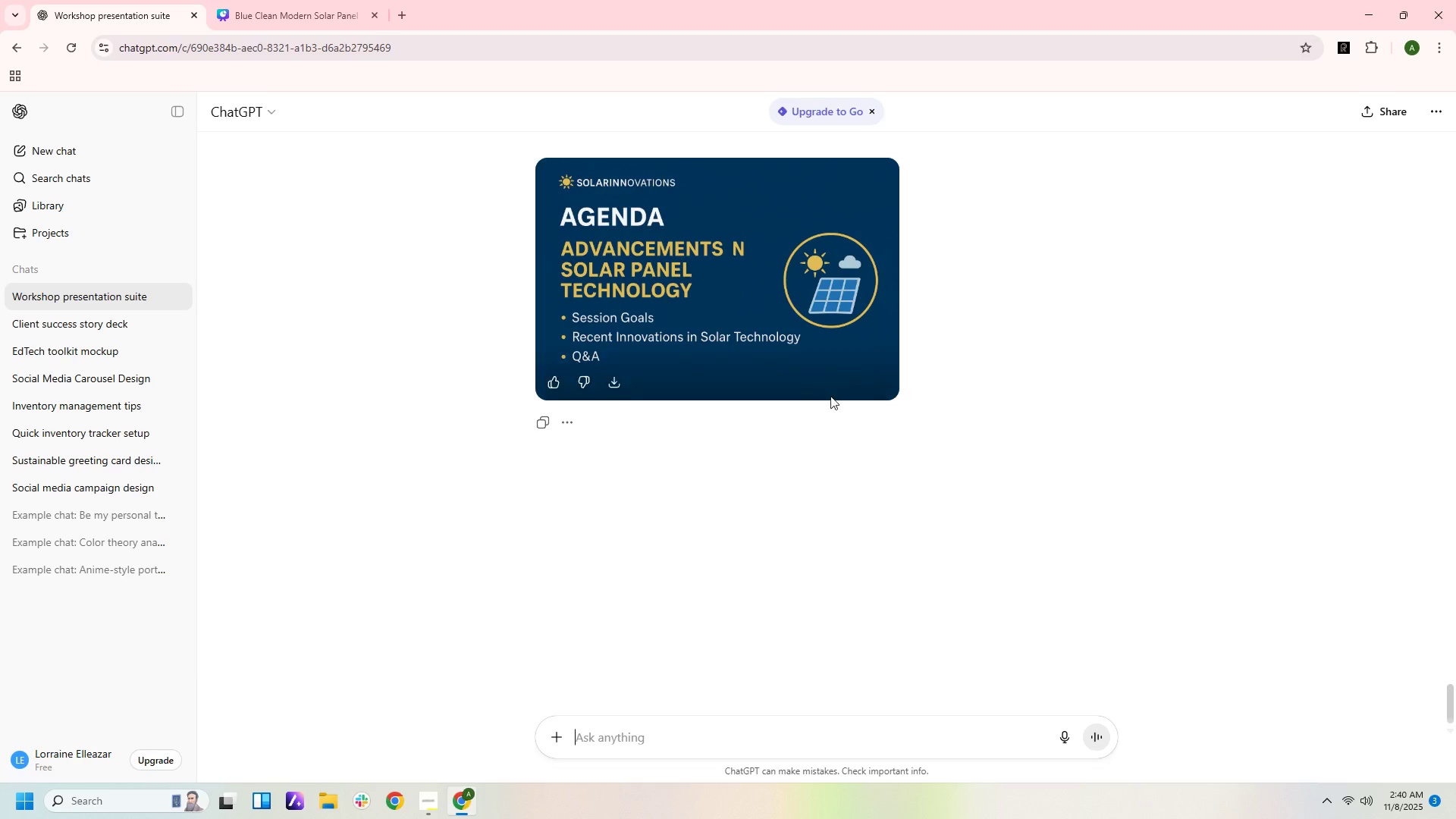 
scroll: coordinate [831, 388], scroll_direction: up, amount: 6.0
 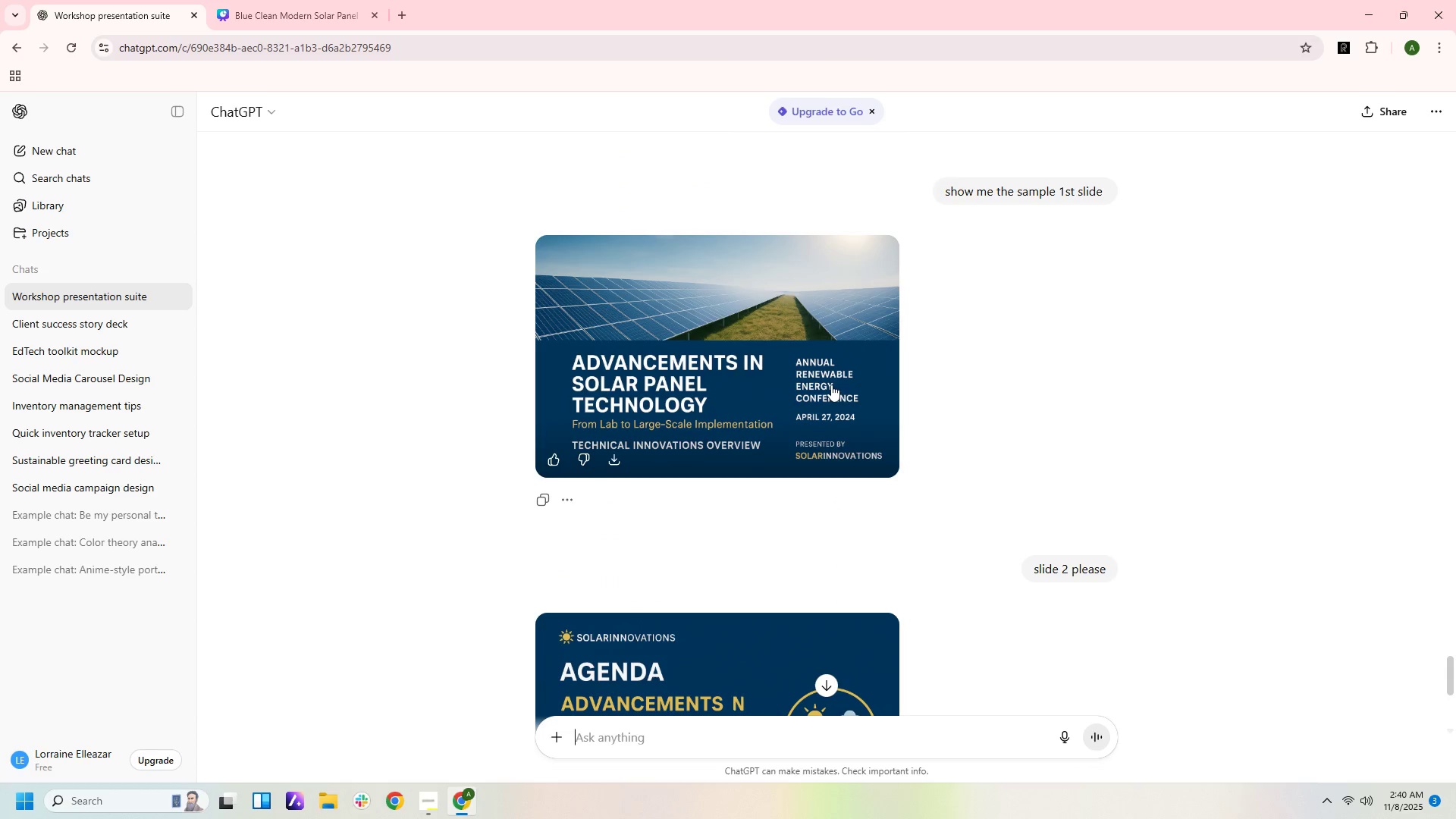 
scroll: coordinate [831, 384], scroll_direction: down, amount: 3.0
 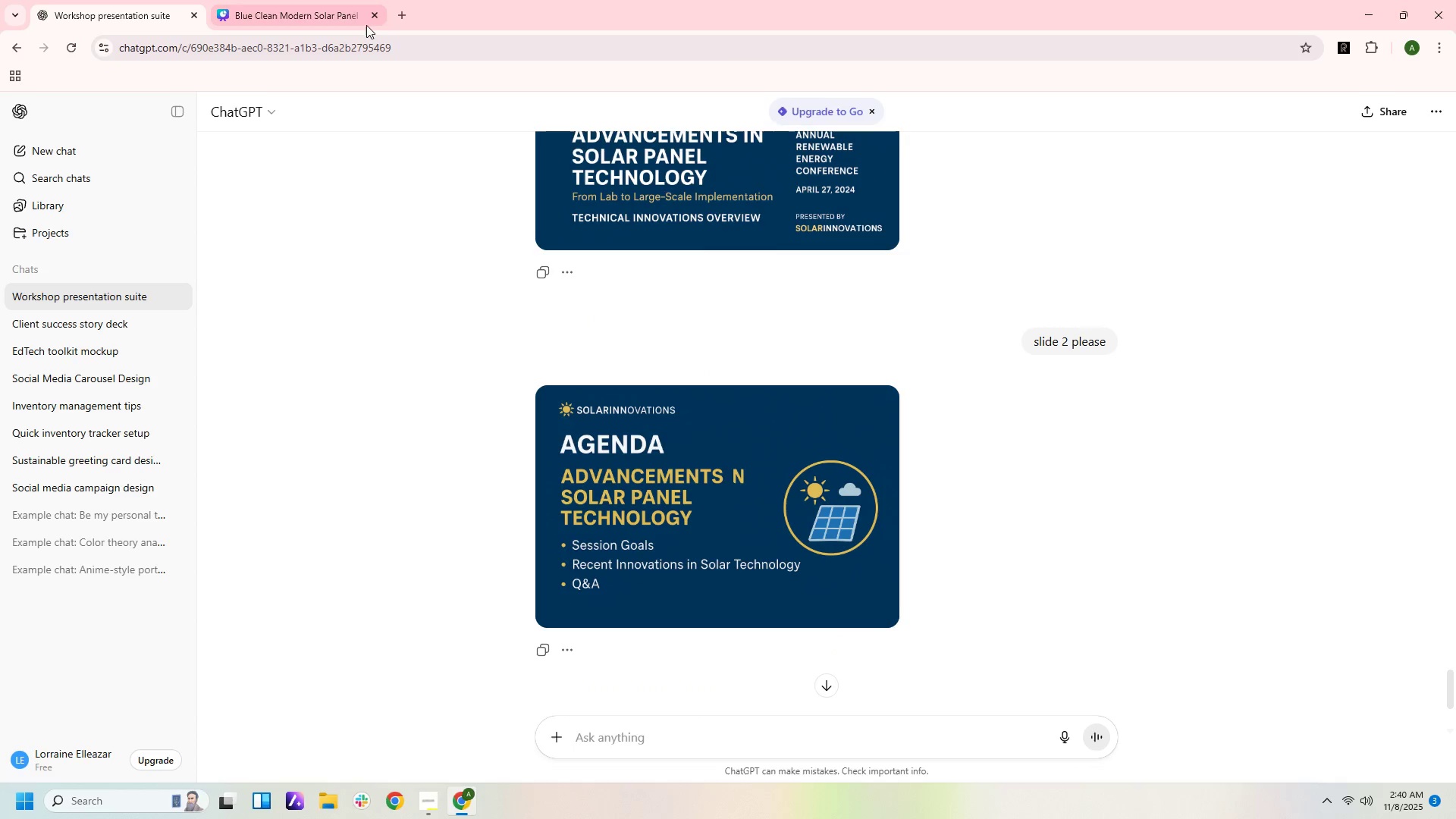 
left_click([348, 19])
 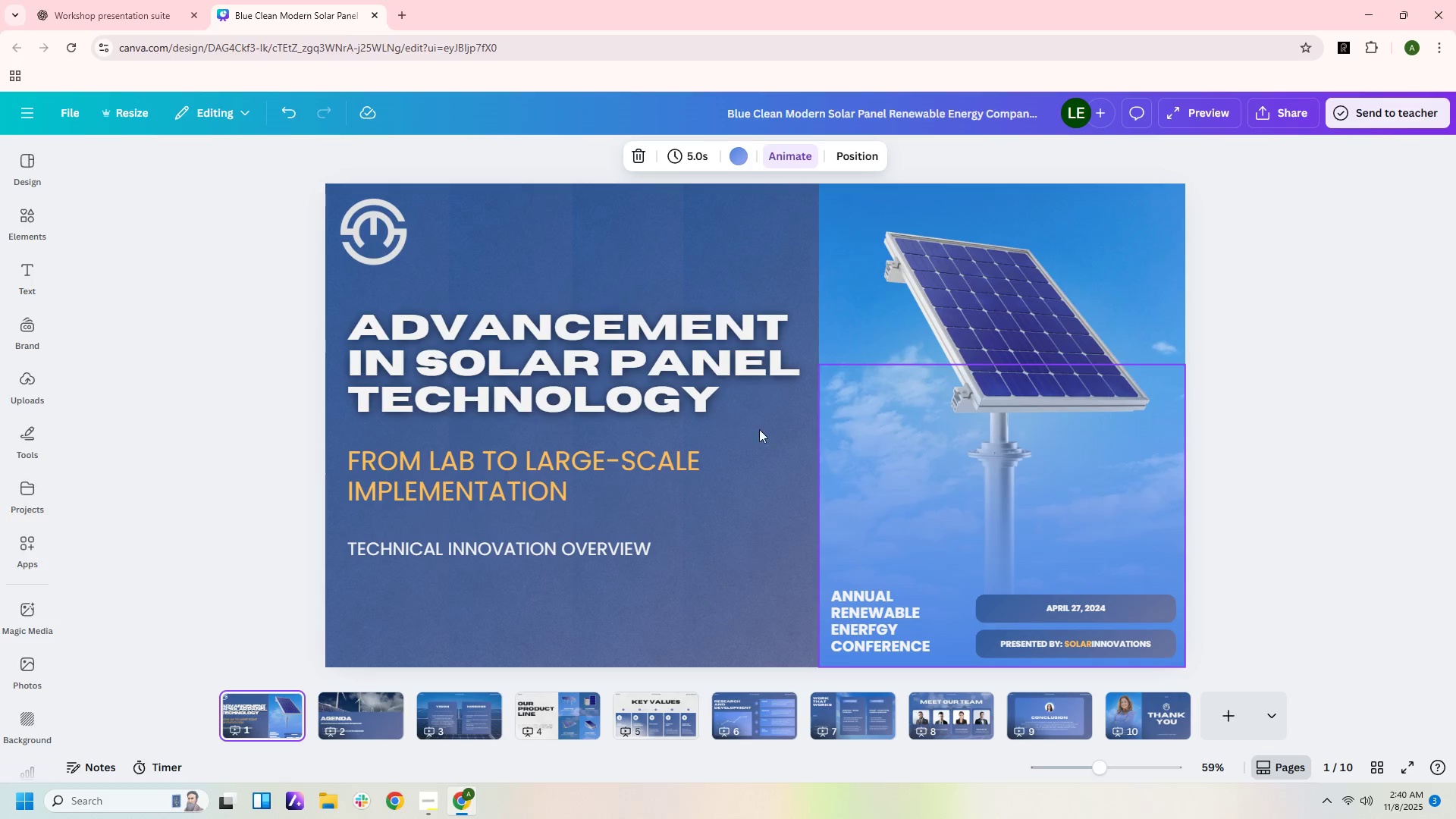 
scroll: coordinate [684, 437], scroll_direction: down, amount: 1.0
 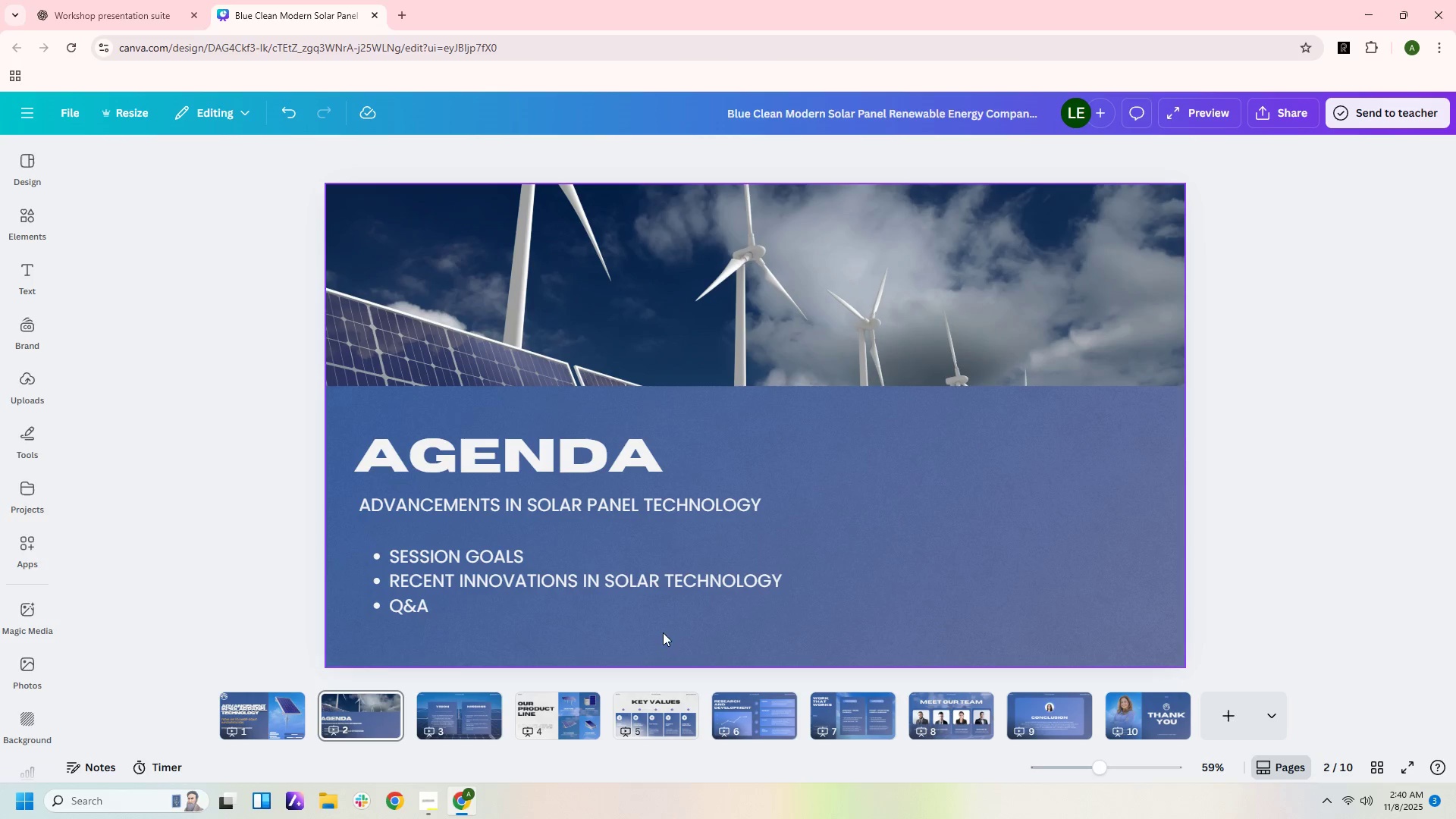 
left_click([251, 730])
 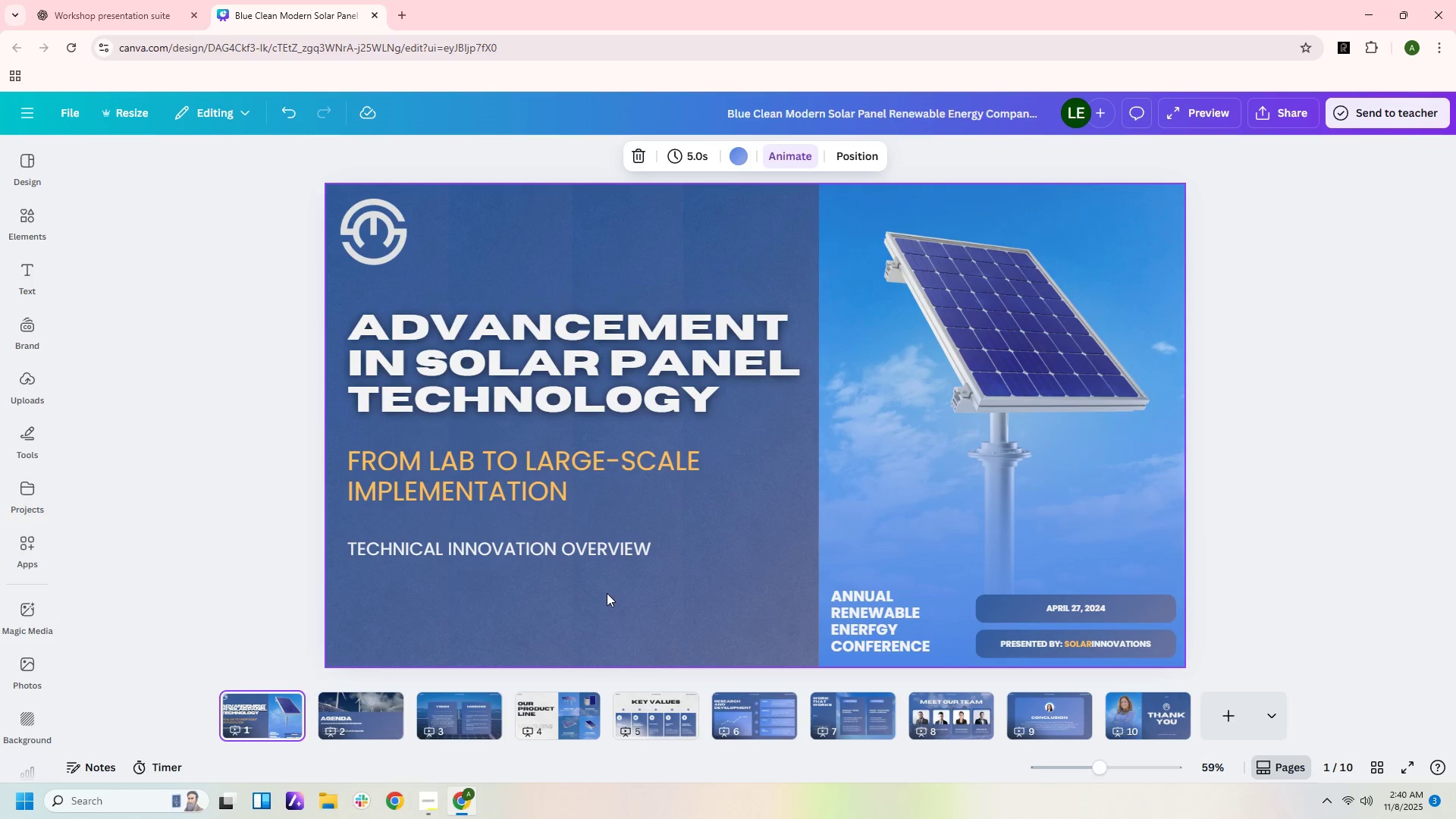 
left_click_drag(start_coordinate=[690, 608], to_coordinate=[520, 386])
 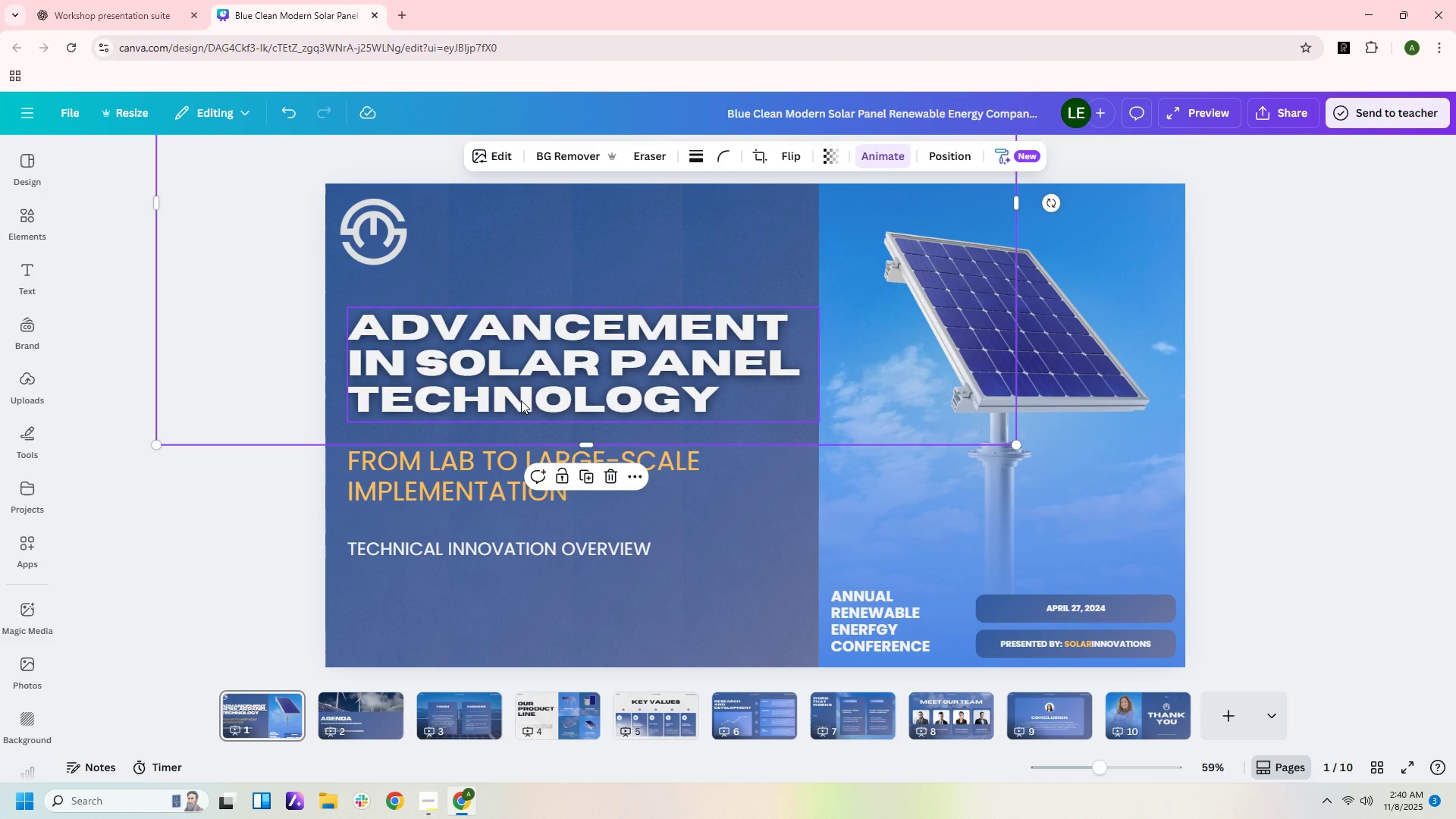 
key(Control+Z)
 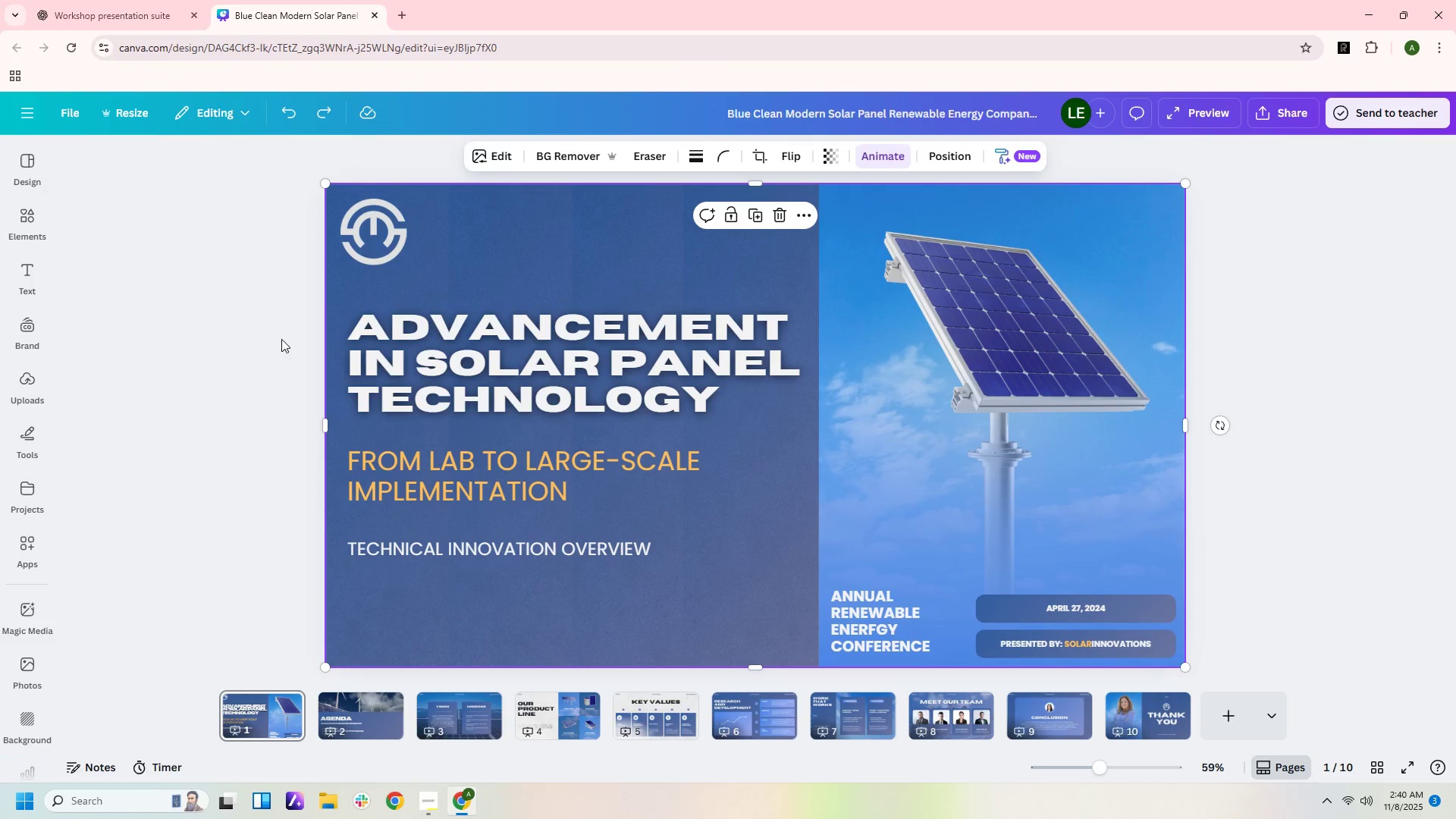 
left_click_drag(start_coordinate=[281, 338], to_coordinate=[718, 550])
 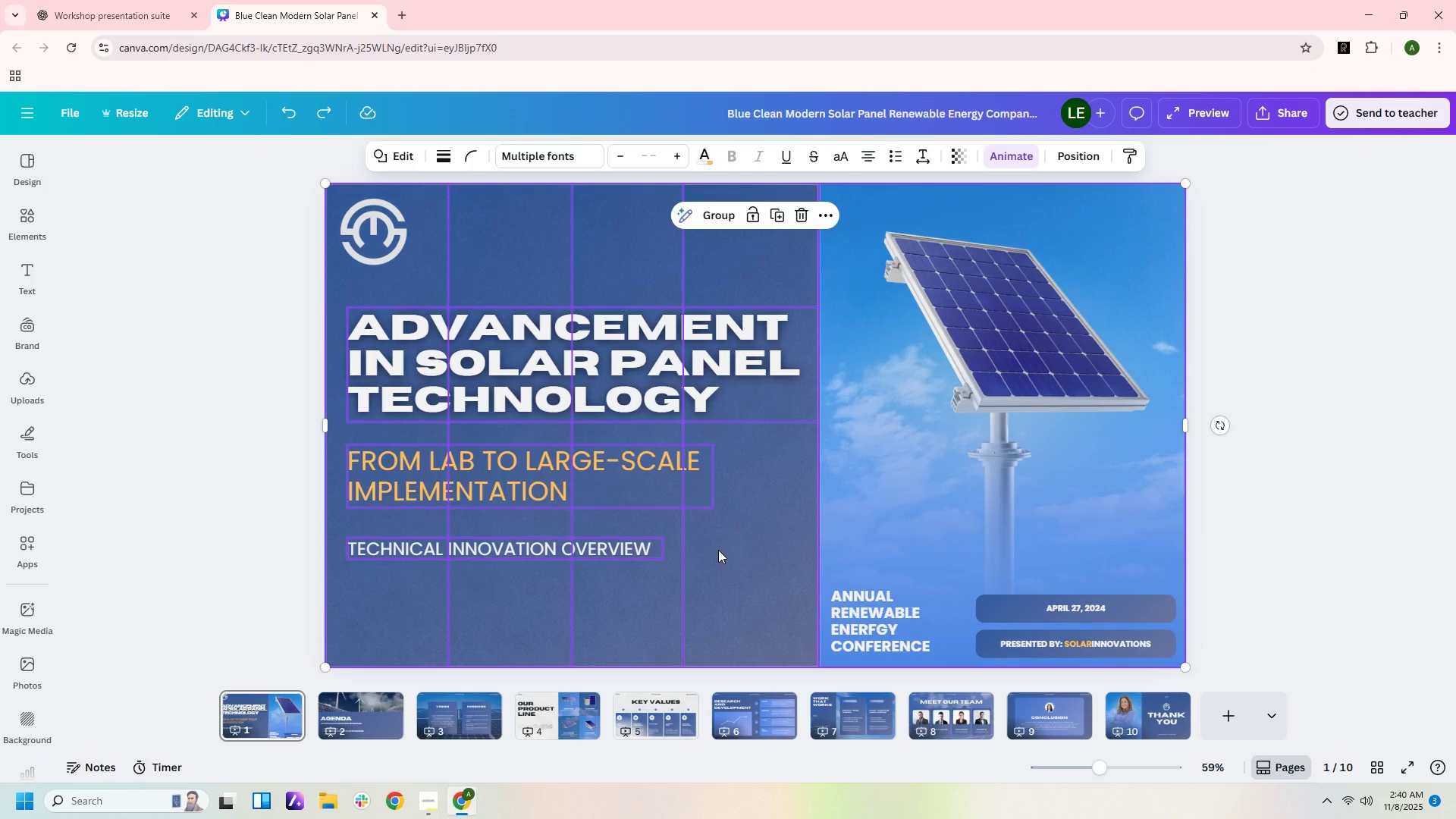 
key(Control+C)
 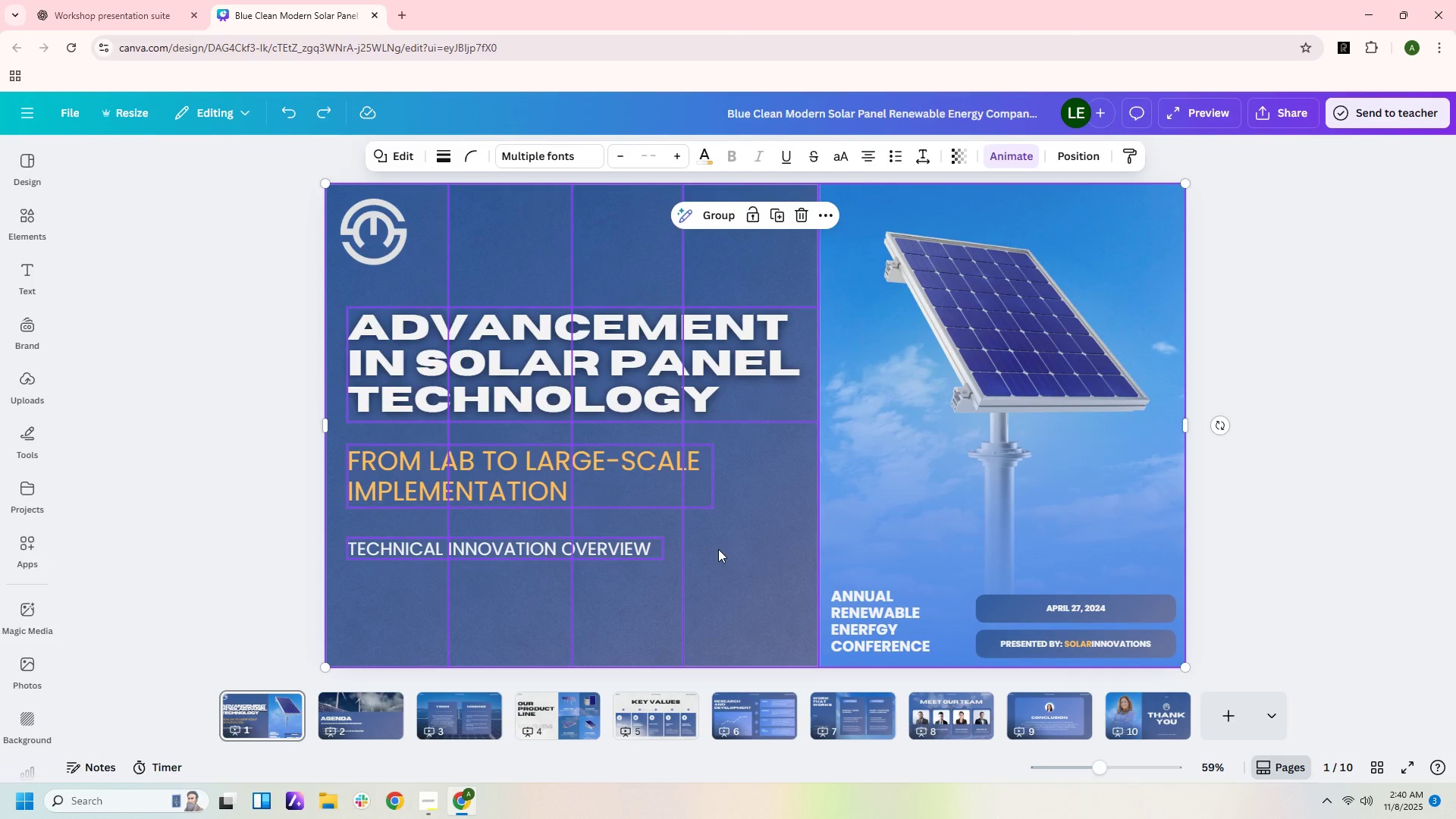 
key(Control+C)
 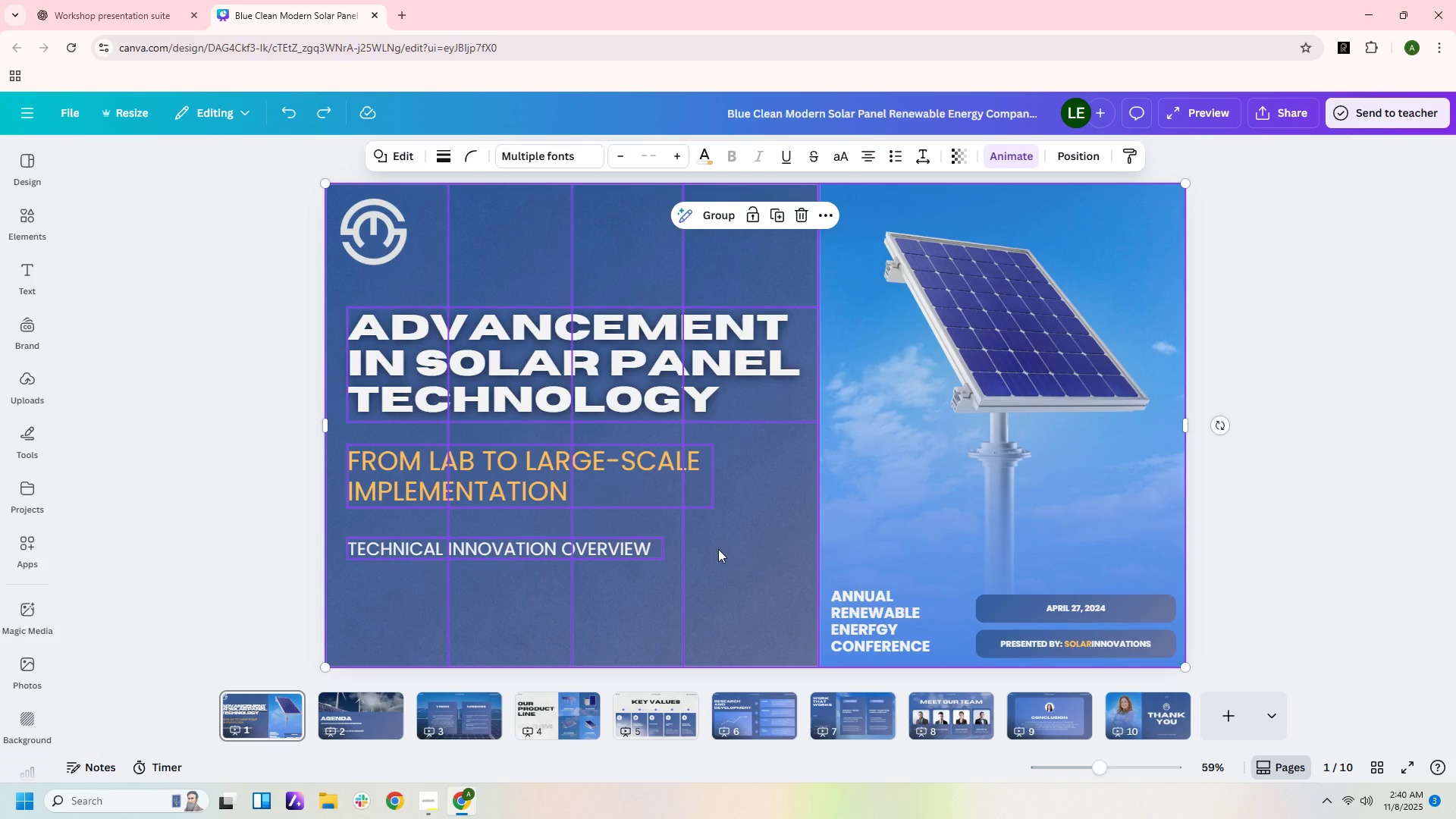 
key(Control+C)
 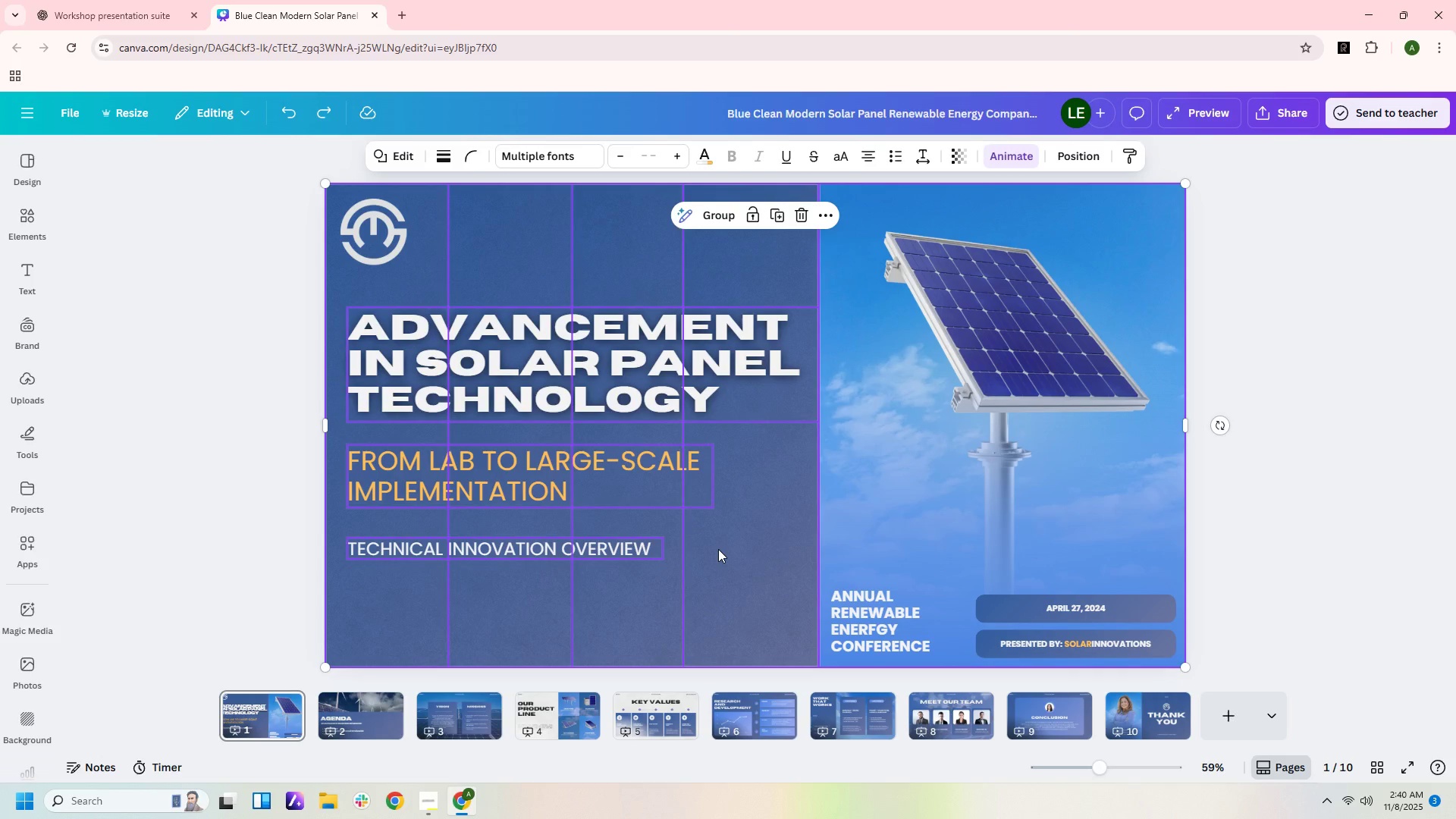 
key(Control+C)
 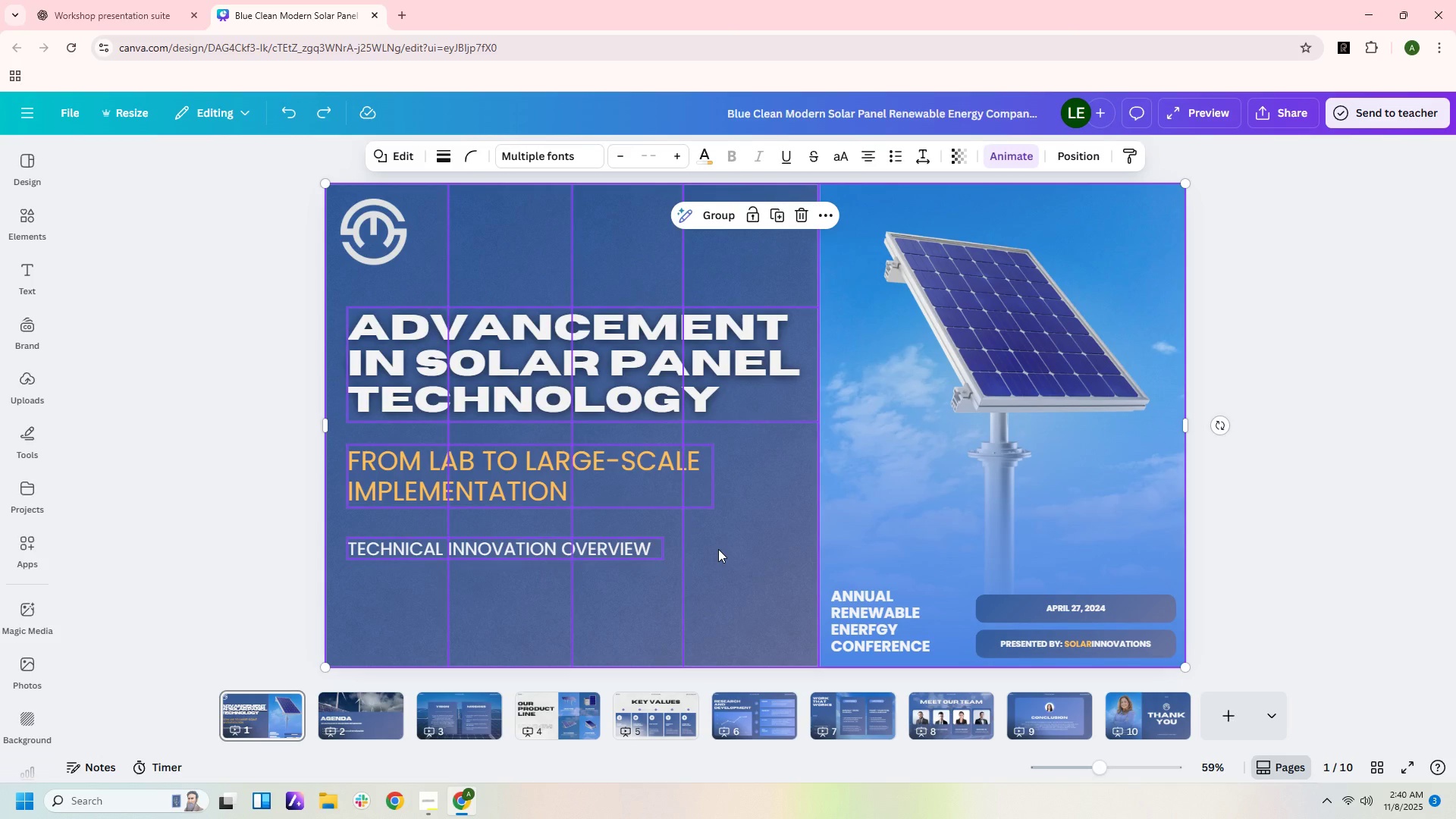 
key(Control+C)
 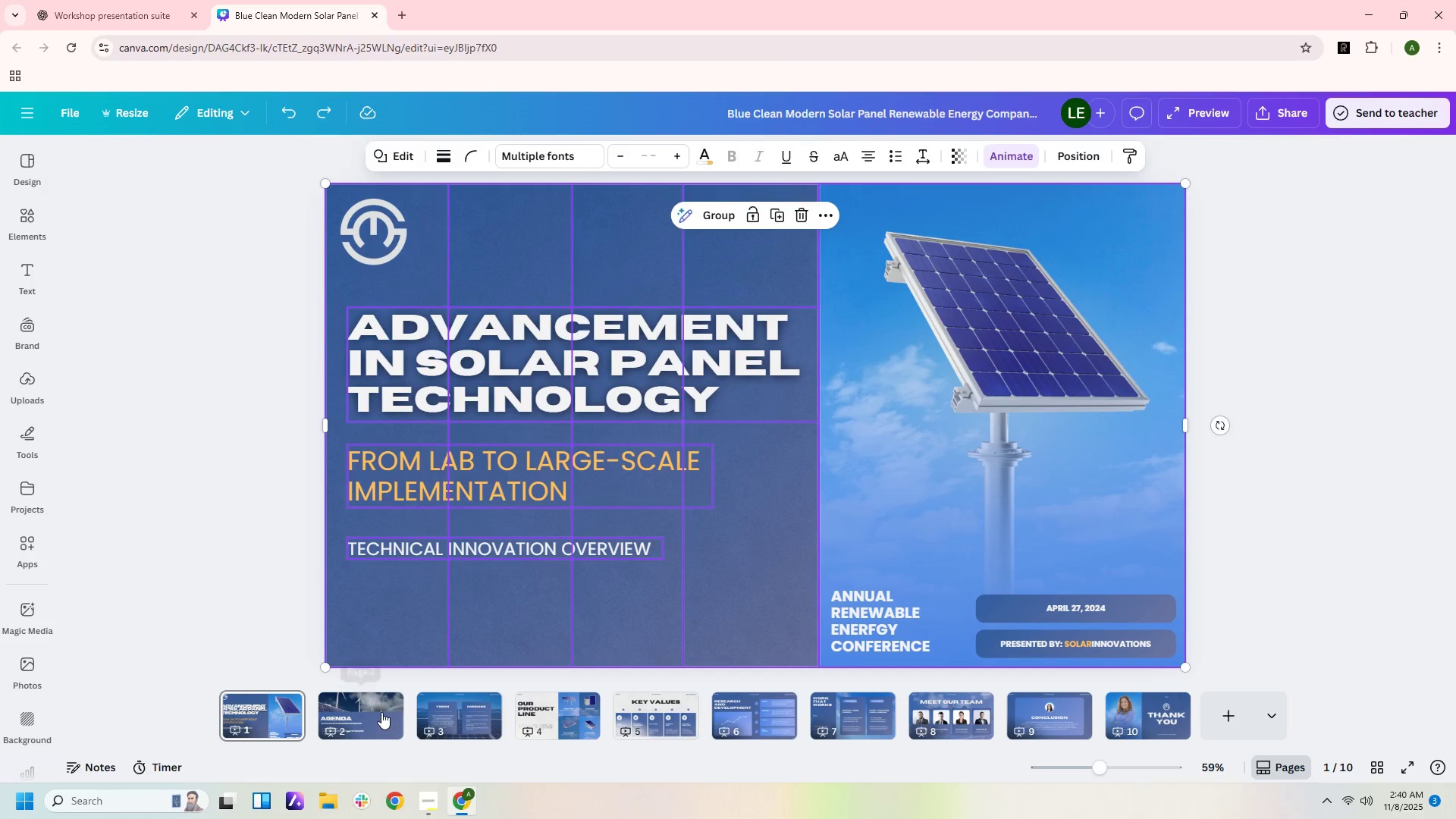 
left_click([381, 712])
 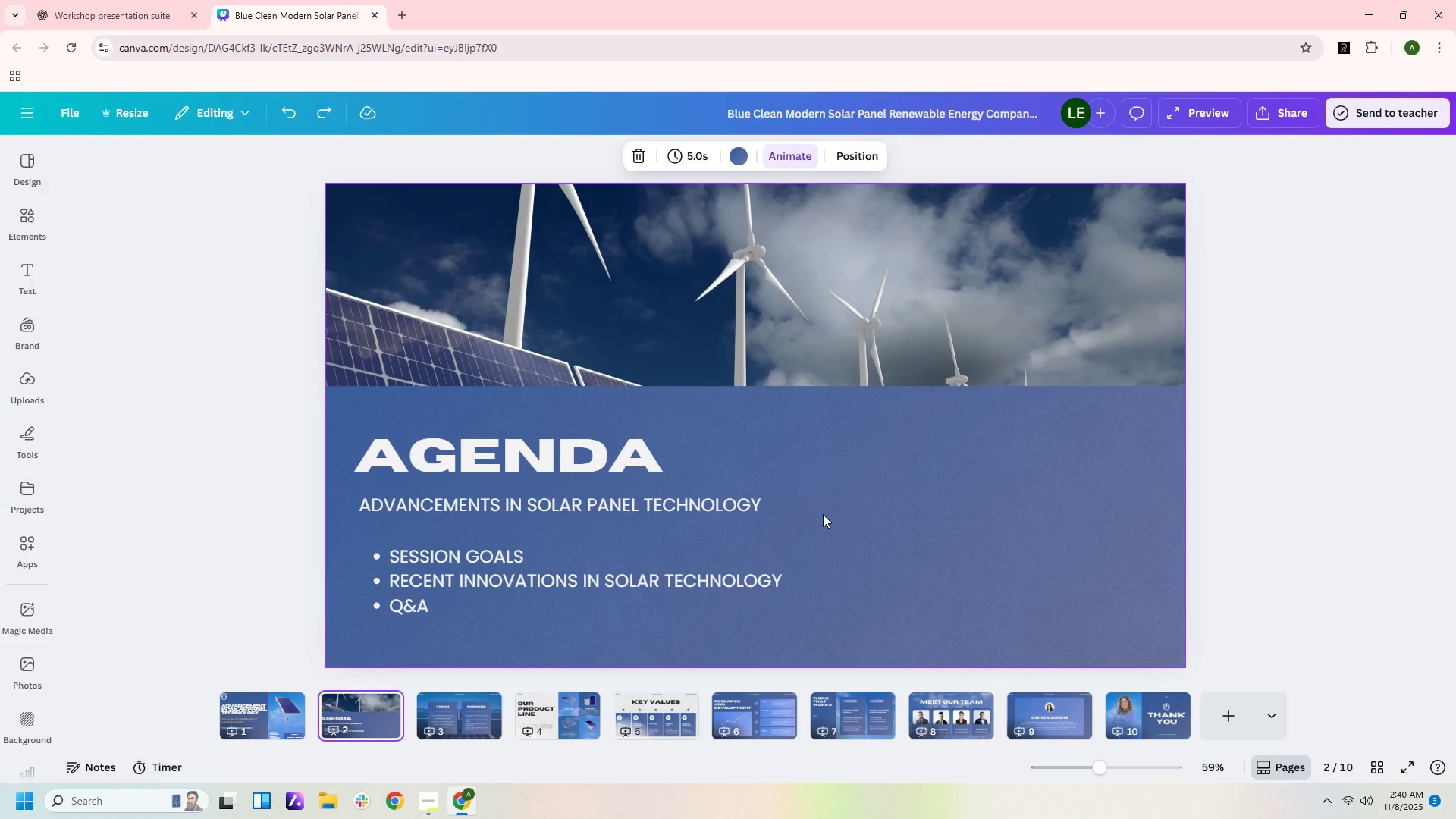 
left_click([942, 524])
 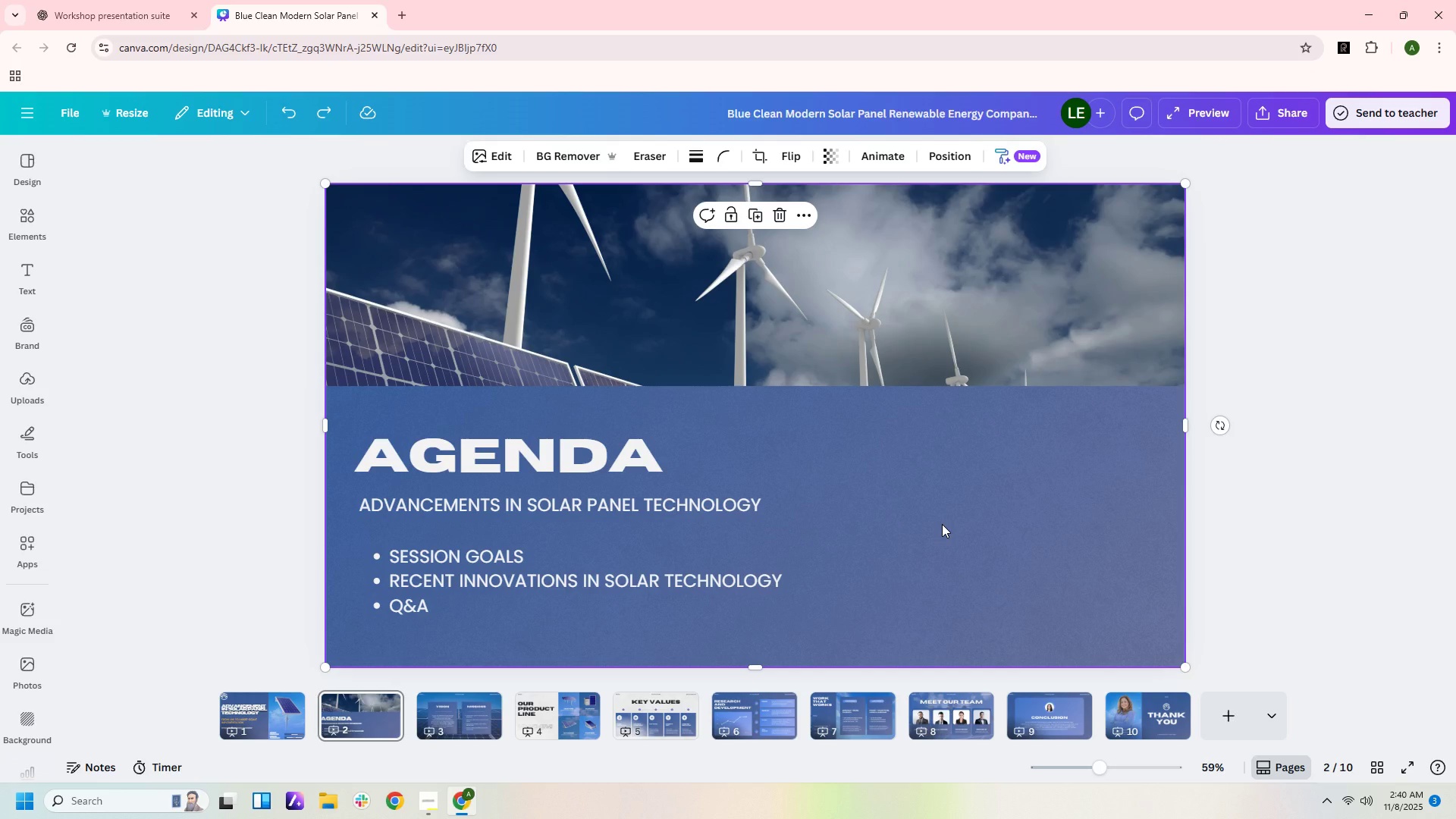 
key(Control+V)
 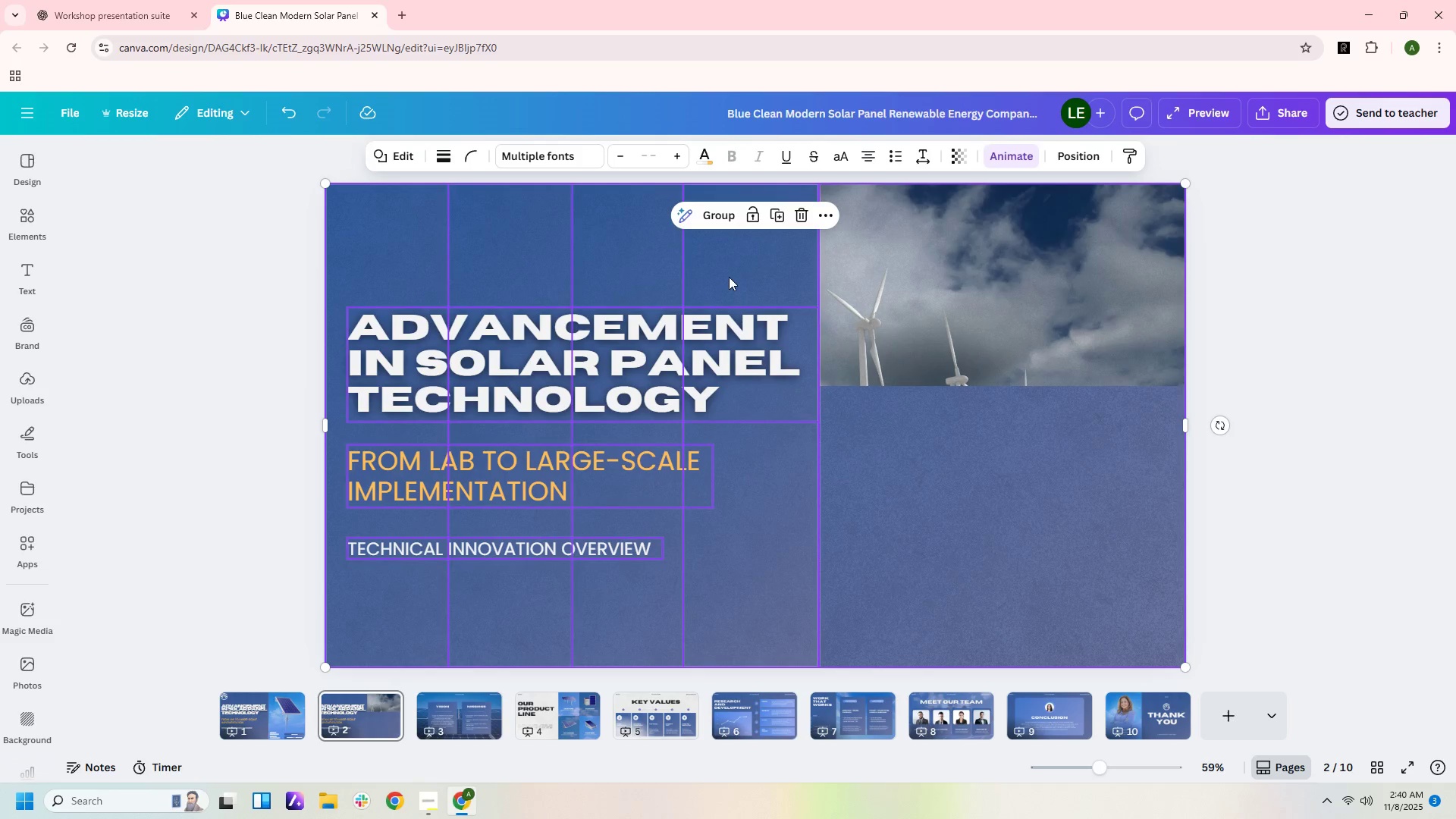 
left_click_drag(start_coordinate=[729, 271], to_coordinate=[912, 360])
 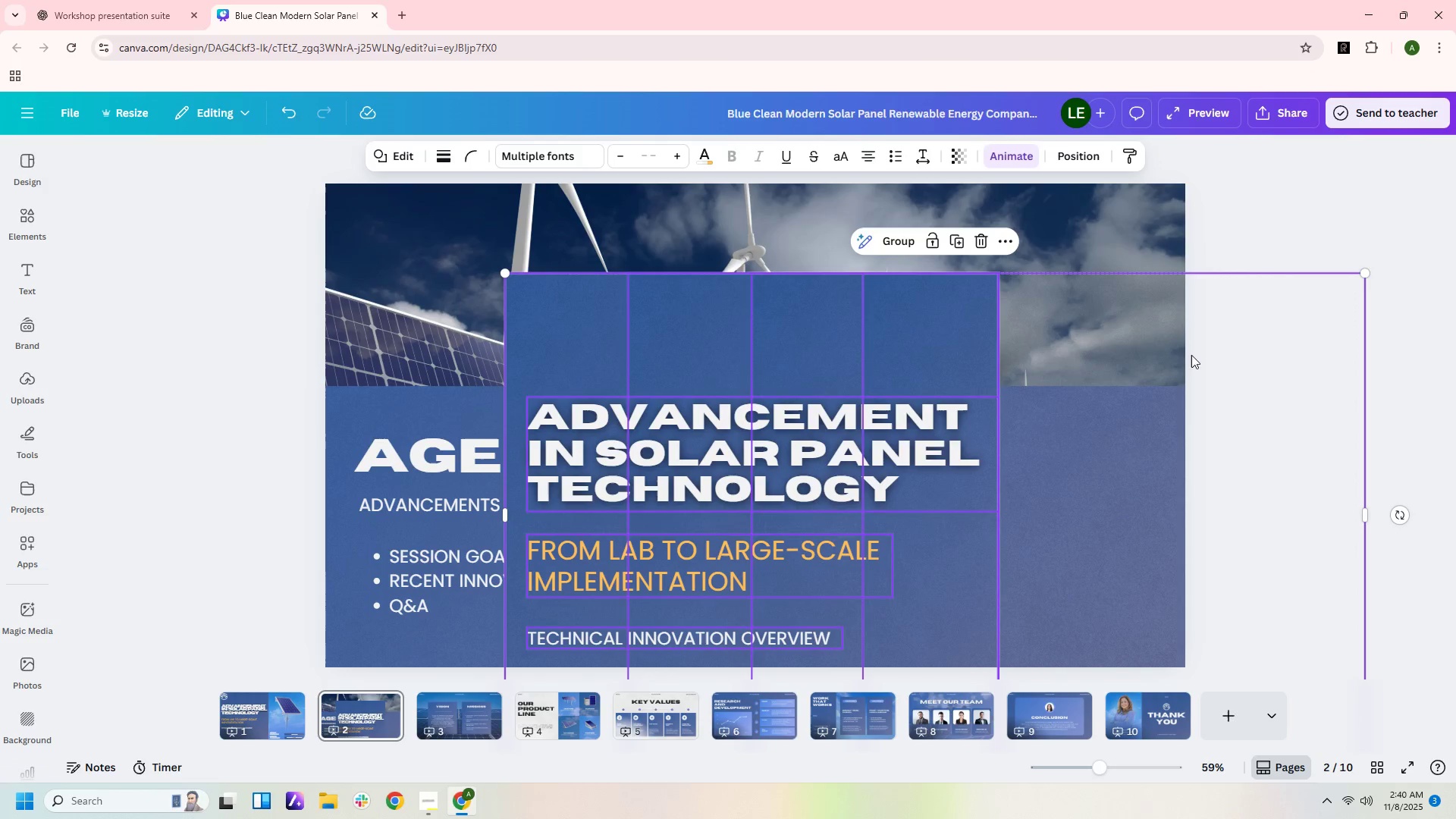 
left_click([1248, 371])
 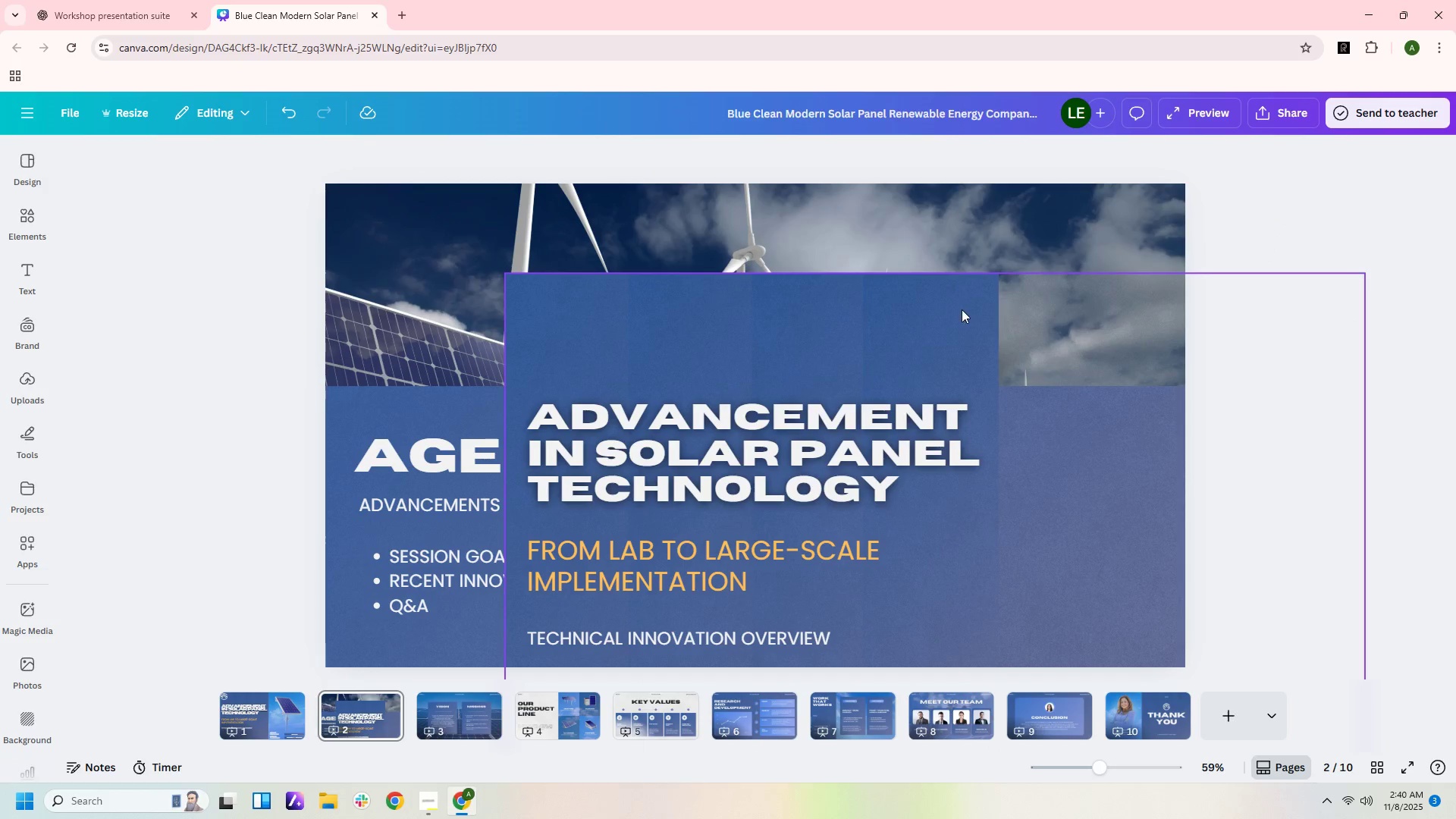 
left_click([962, 309])
 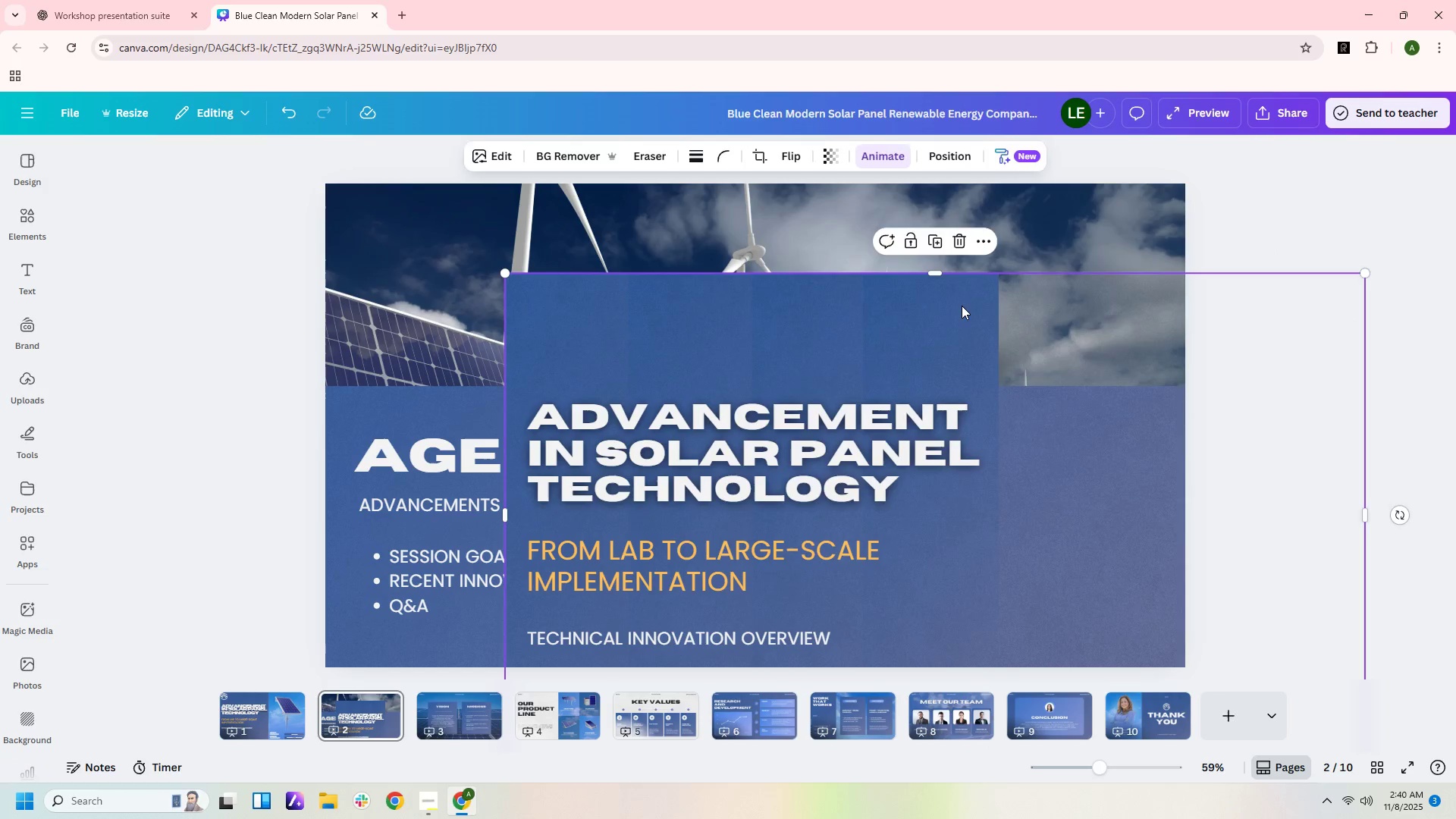 
key(Delete)
 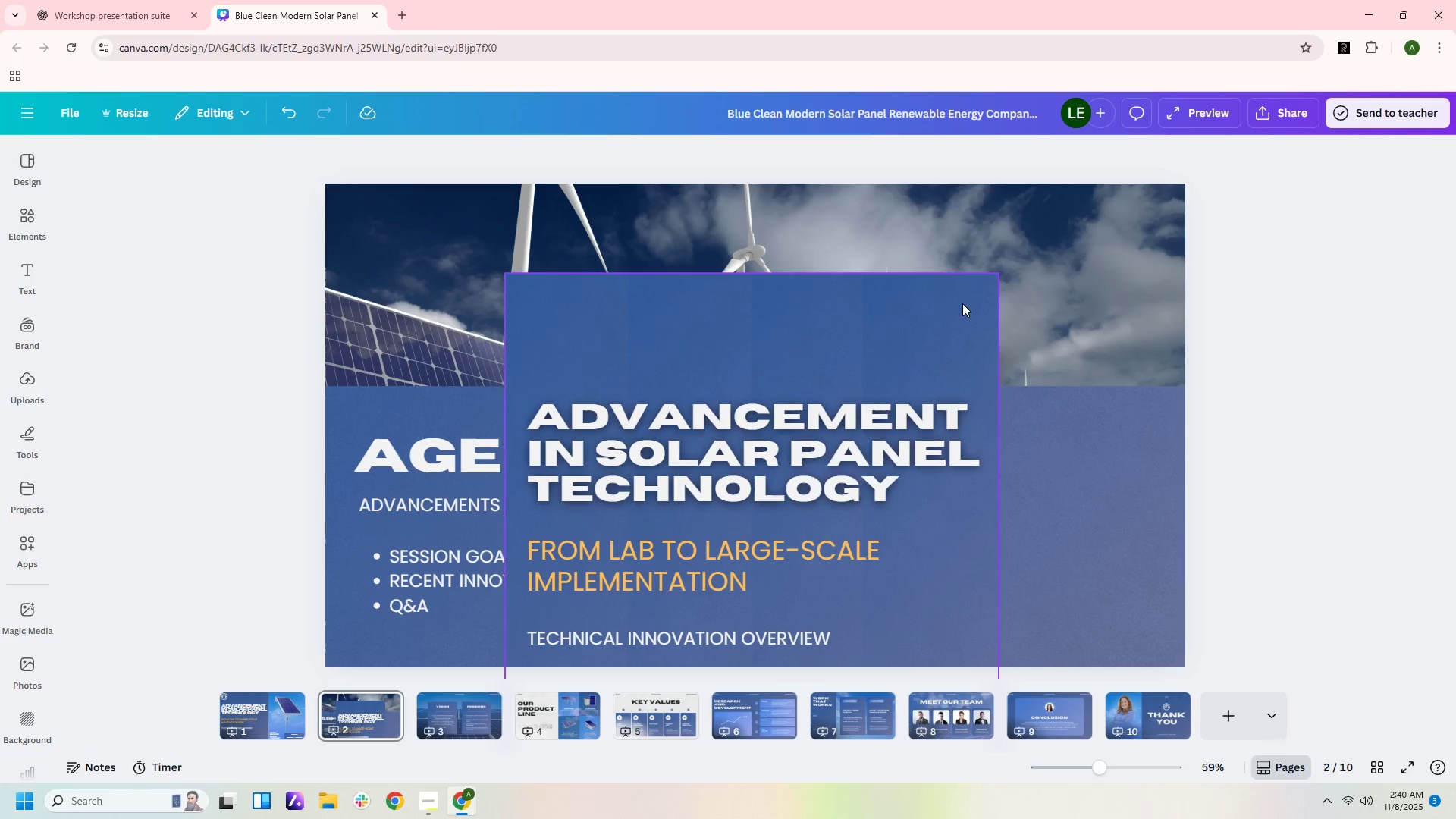 
left_click([962, 303])
 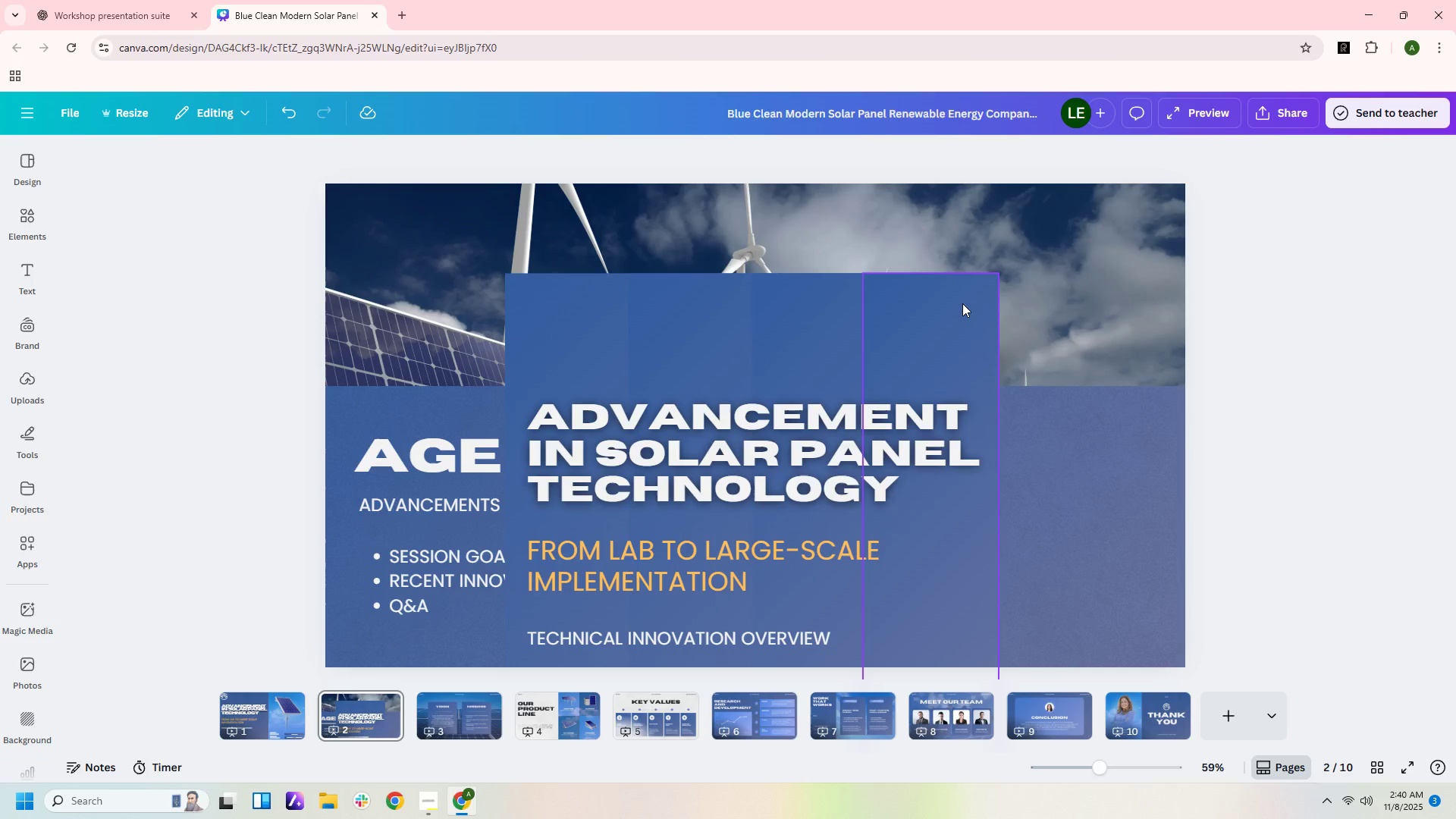 
key(Delete)
 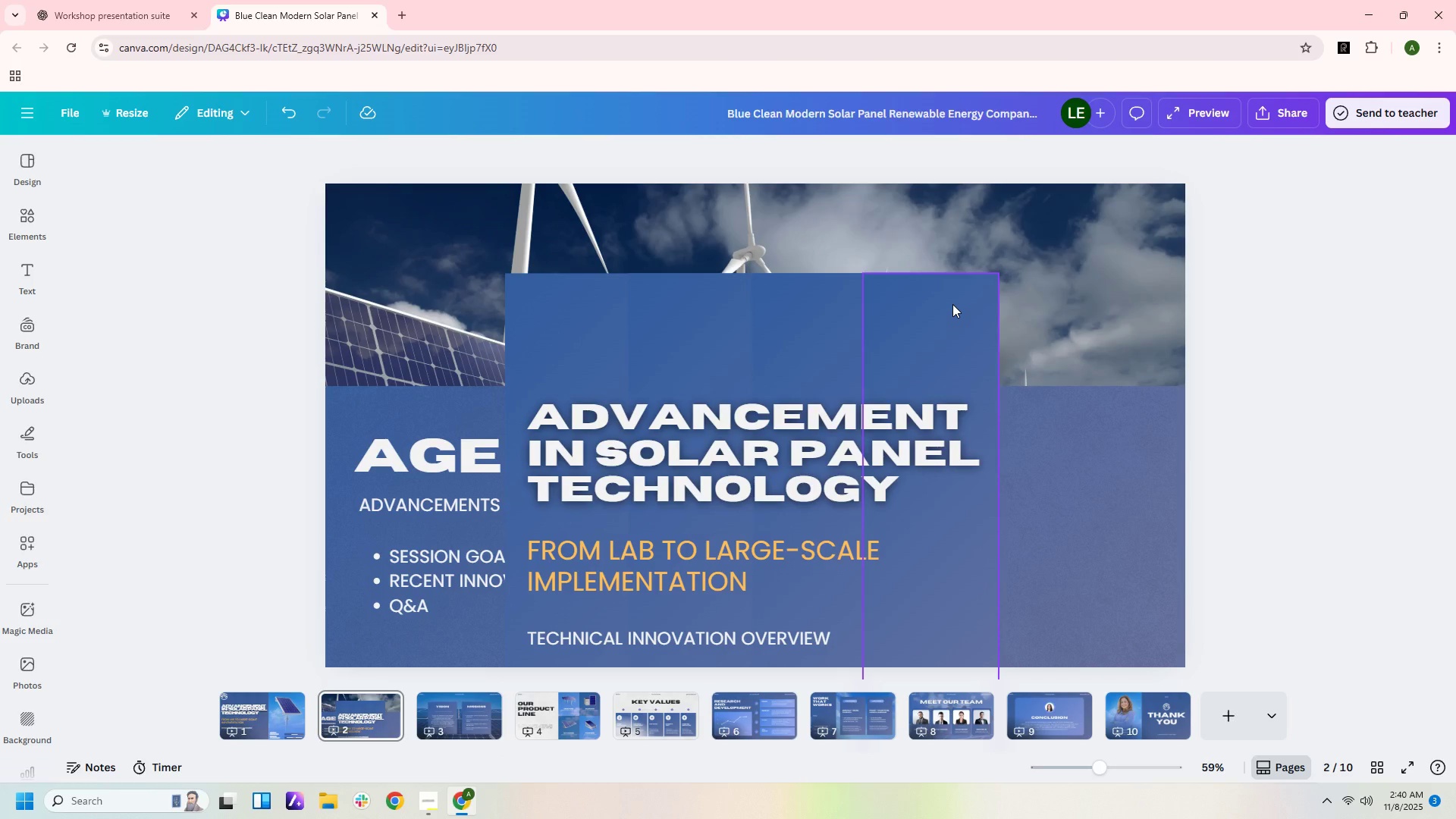 
left_click([952, 304])
 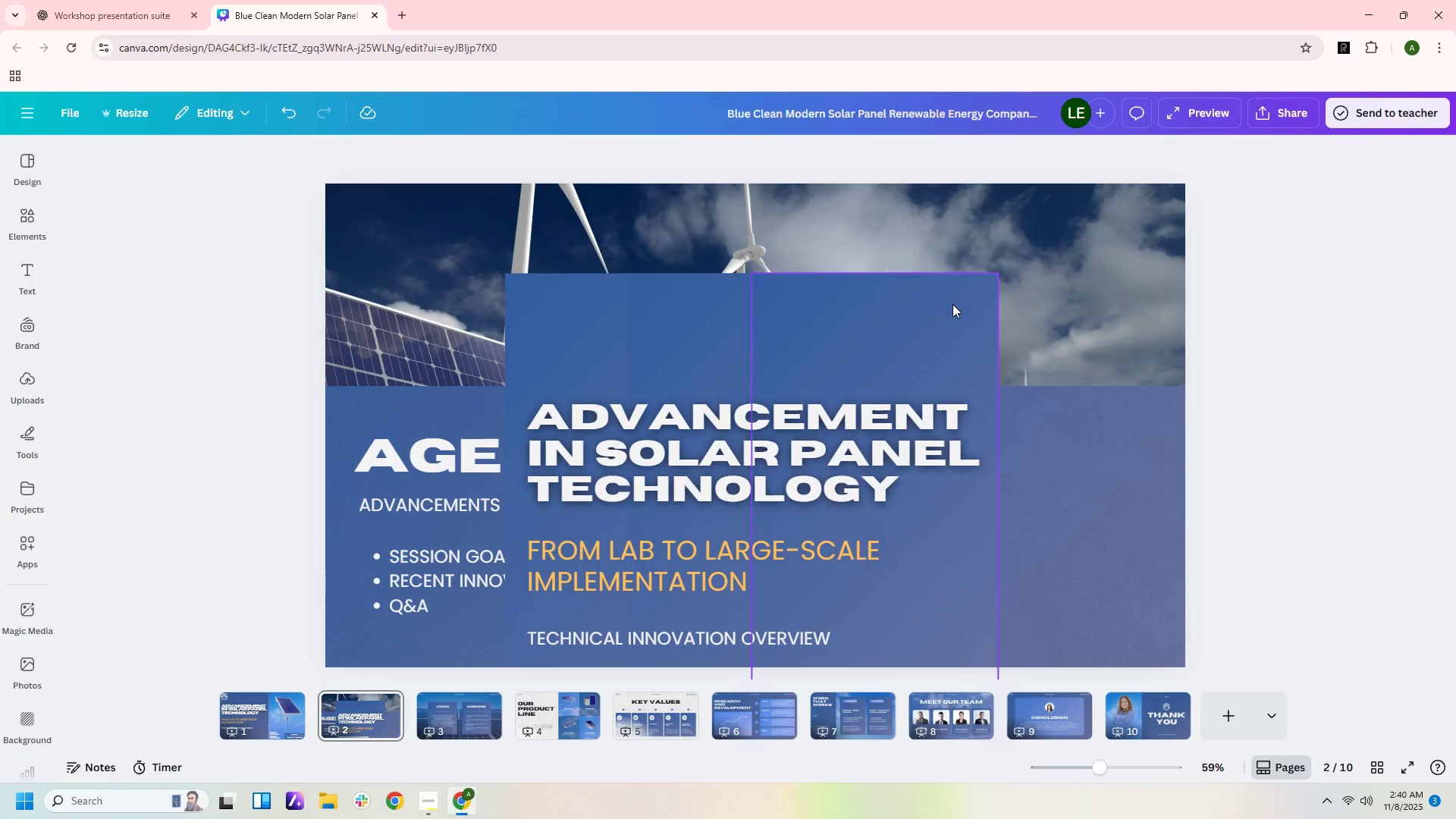 
key(Delete)
 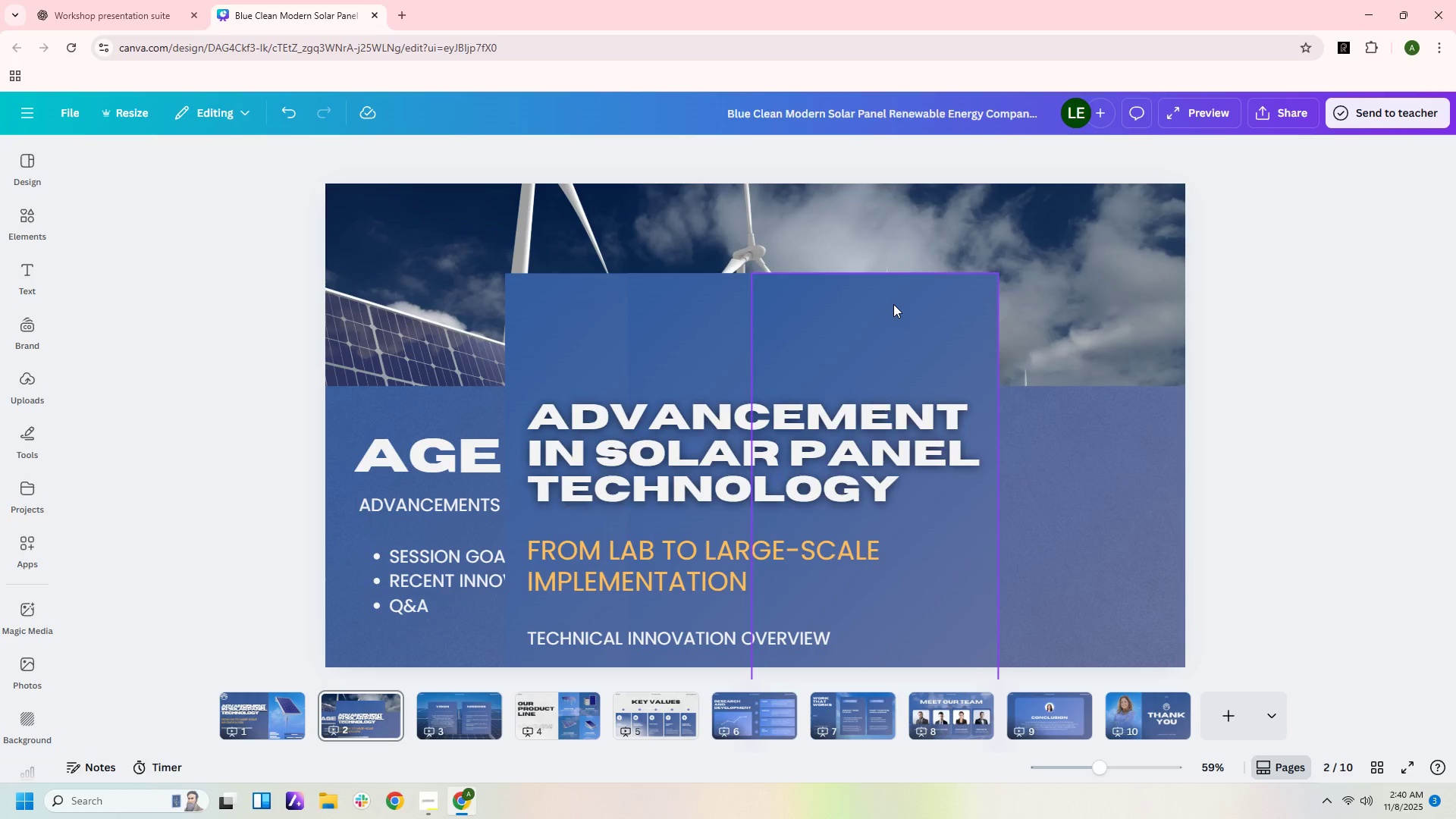 
left_click([893, 304])
 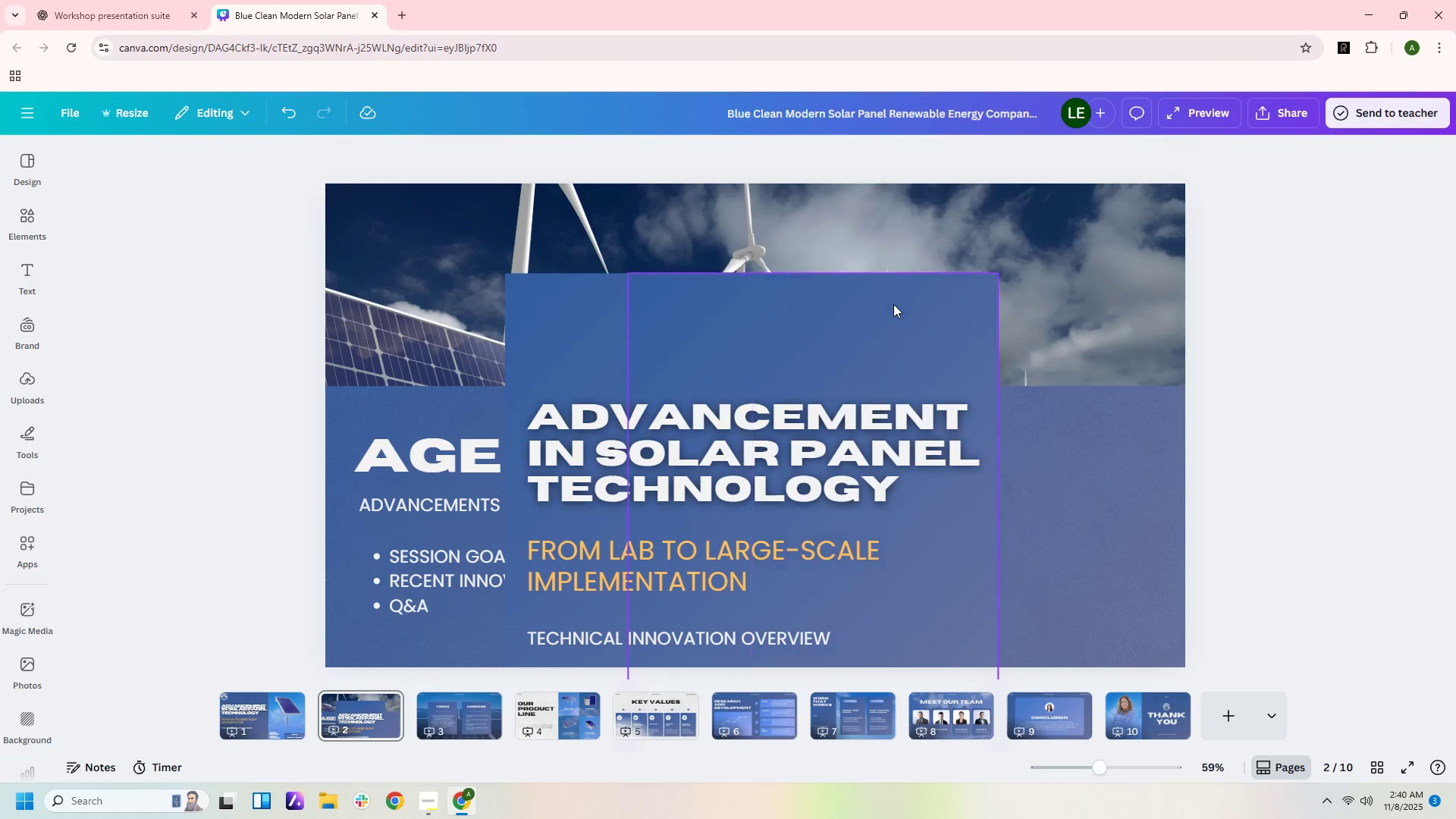 
key(Delete)
 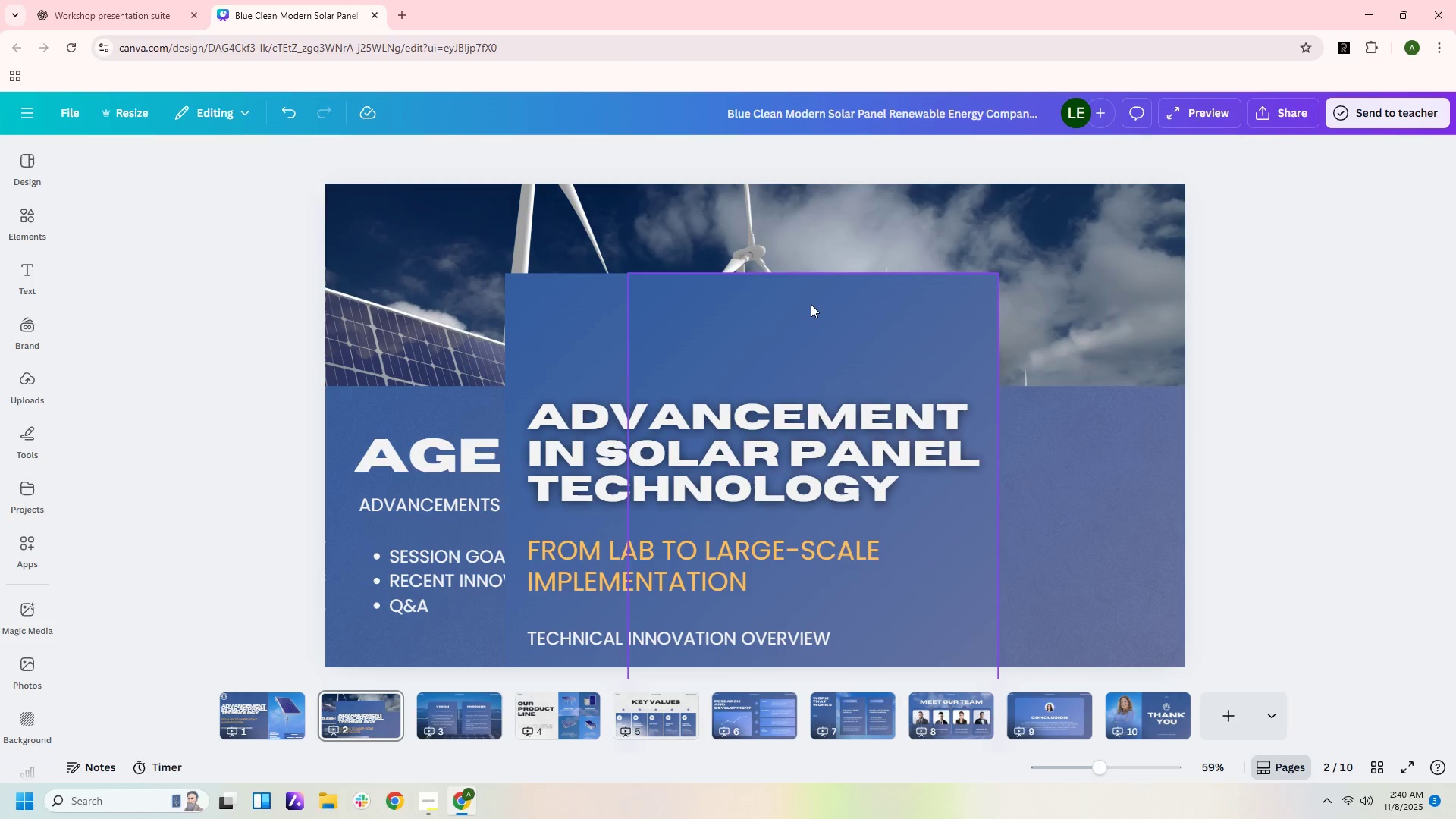 
left_click([811, 304])
 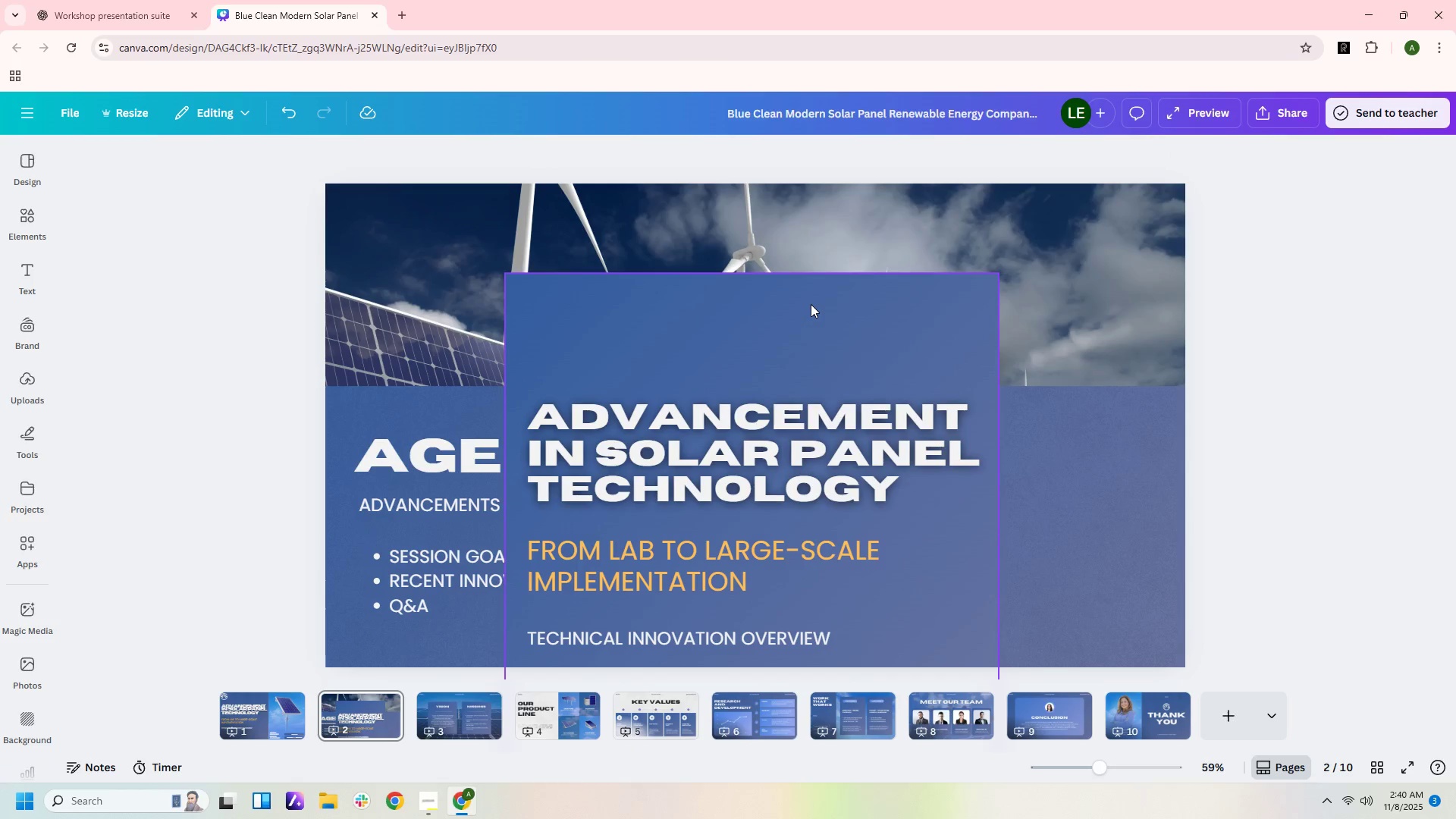 
key(Delete)
 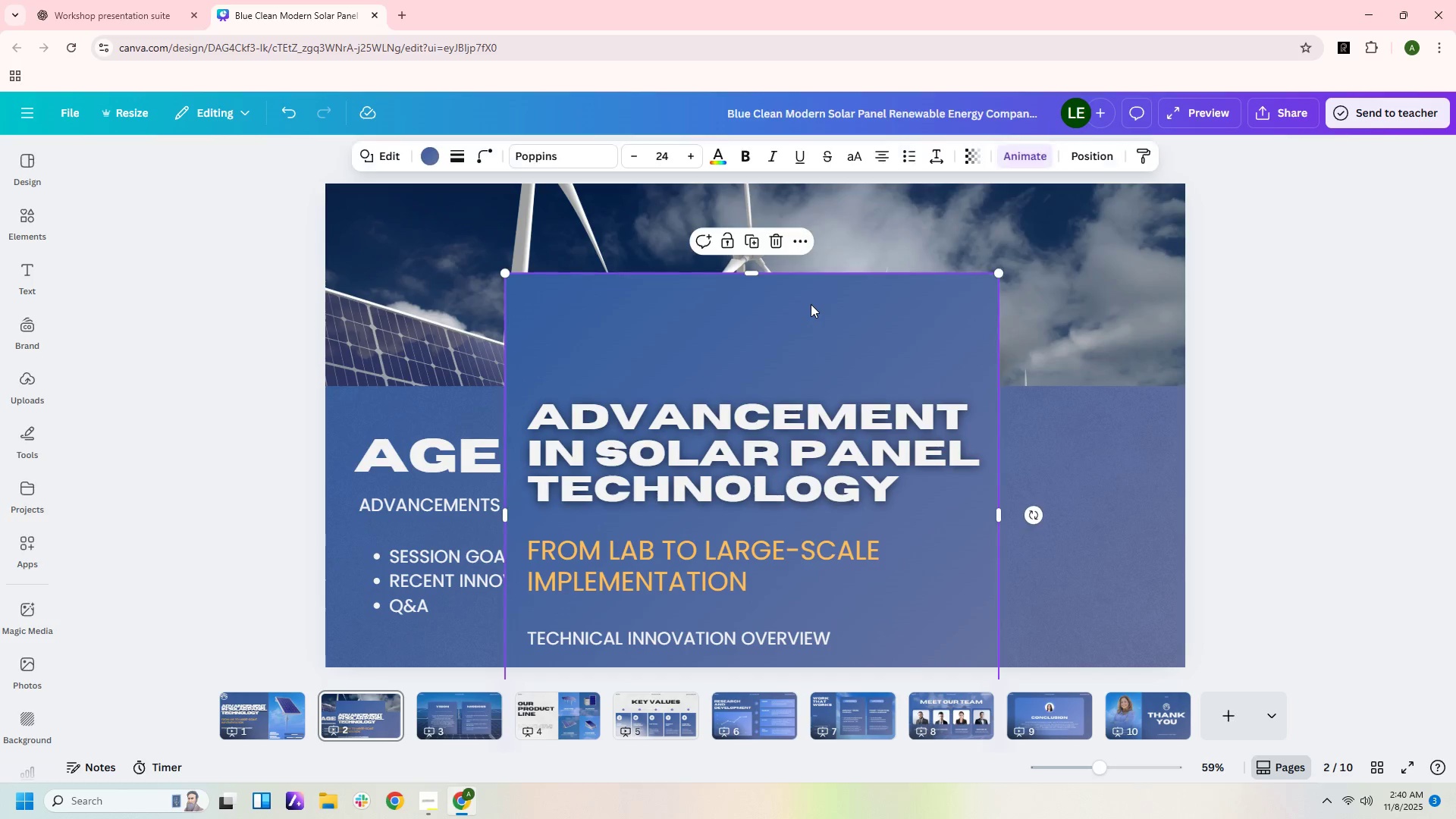 
left_click([811, 304])
 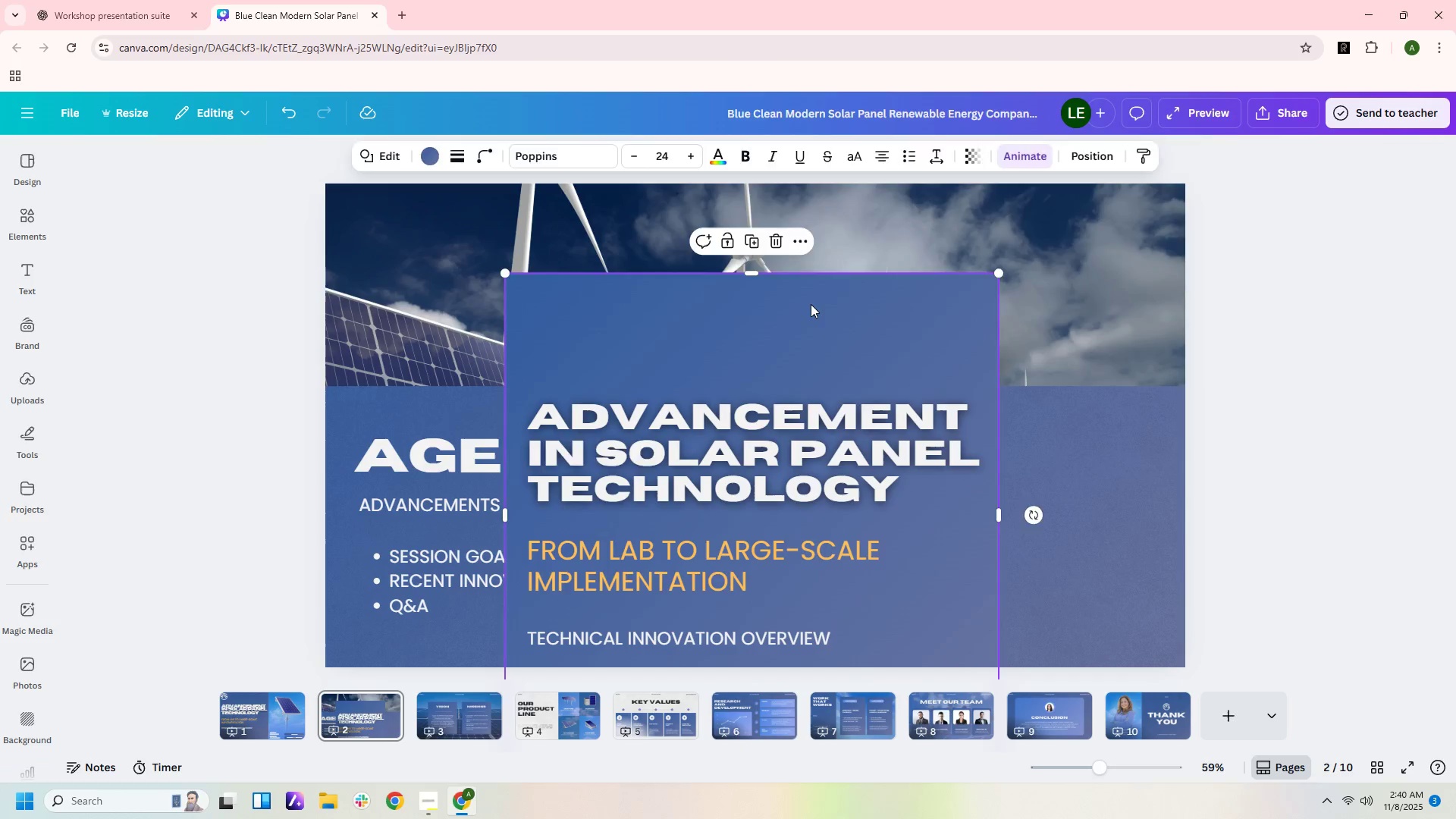 
key(Delete)
 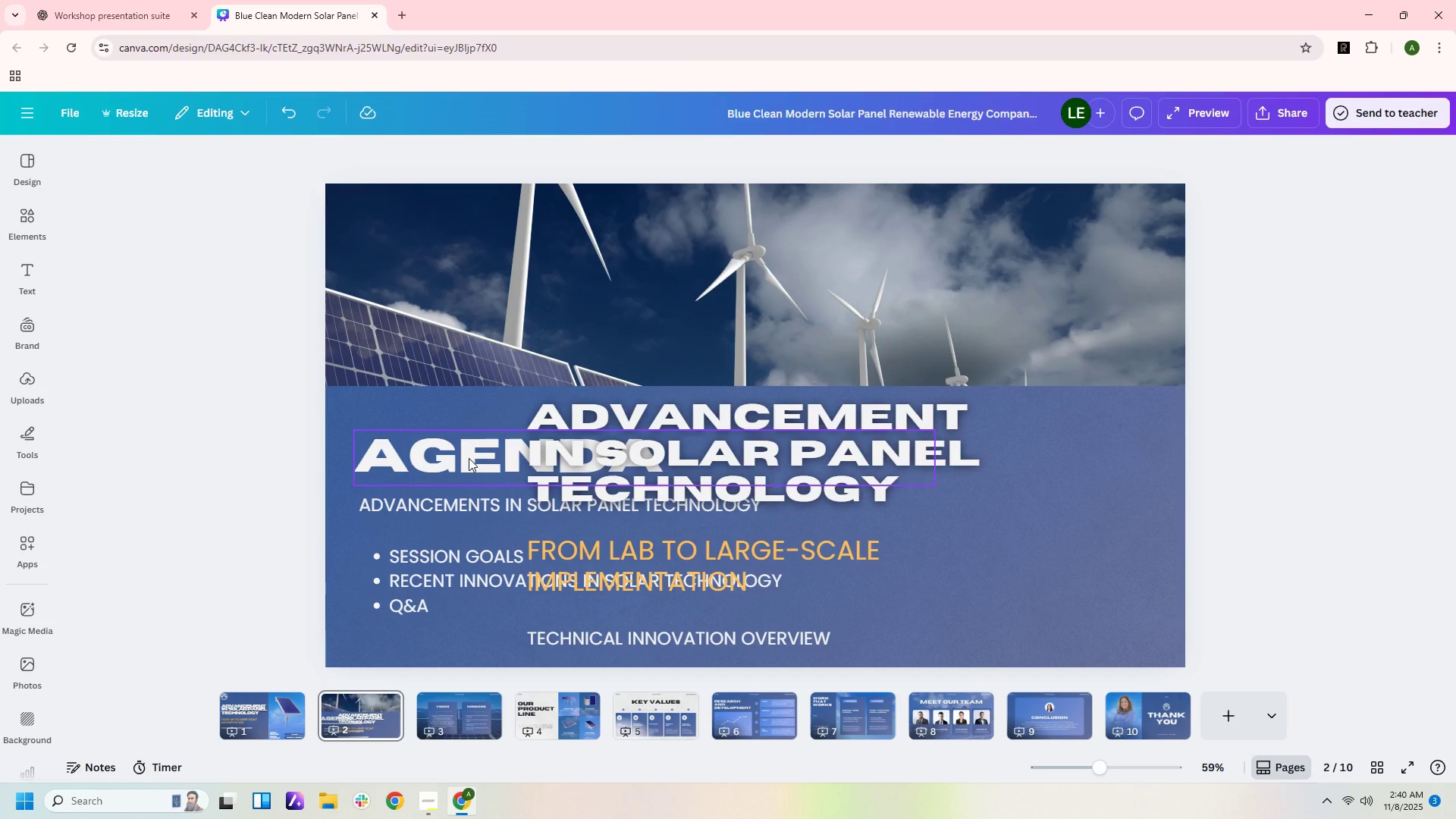 
left_click([469, 458])
 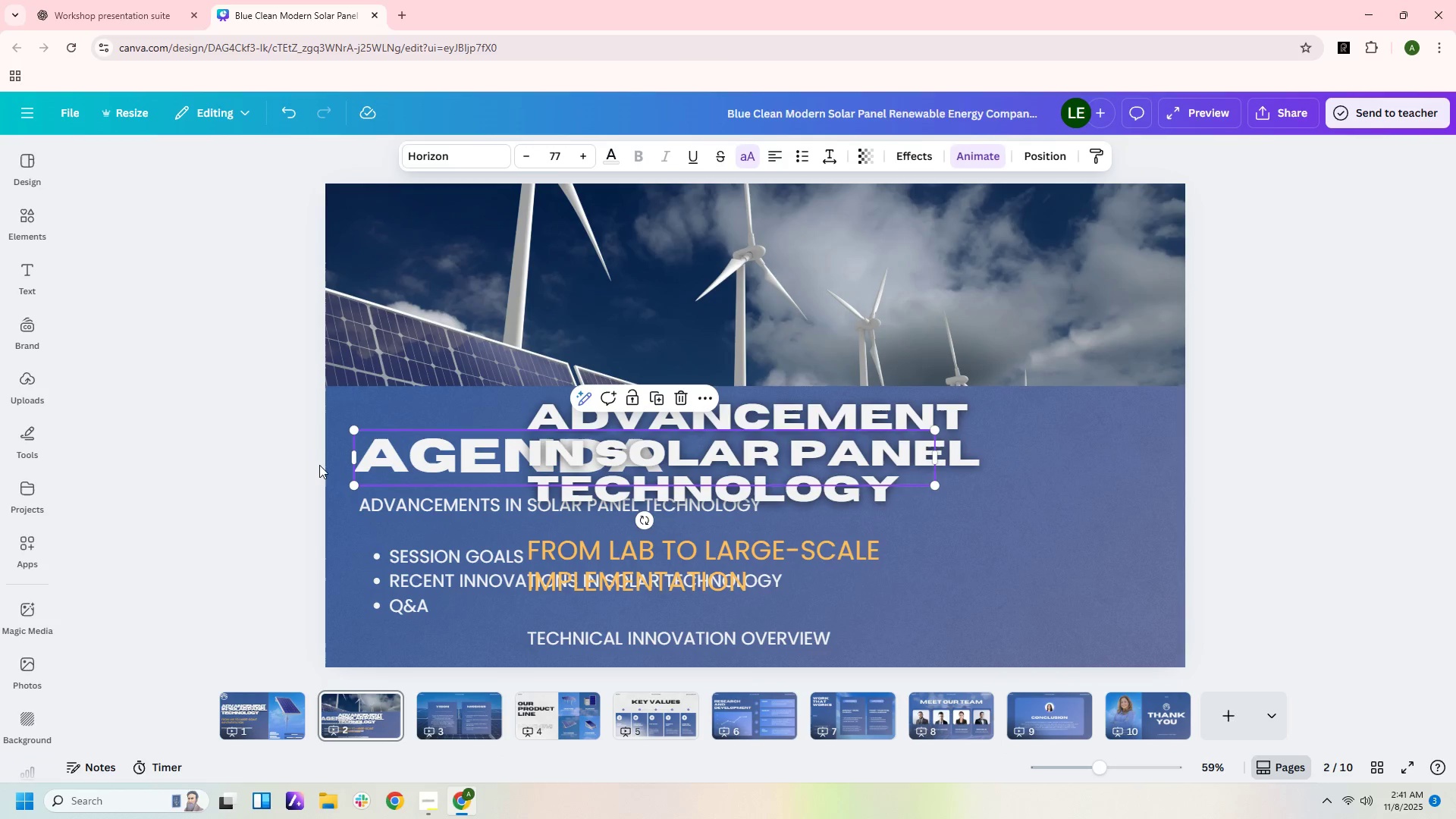 
left_click_drag(start_coordinate=[287, 456], to_coordinate=[402, 621])
 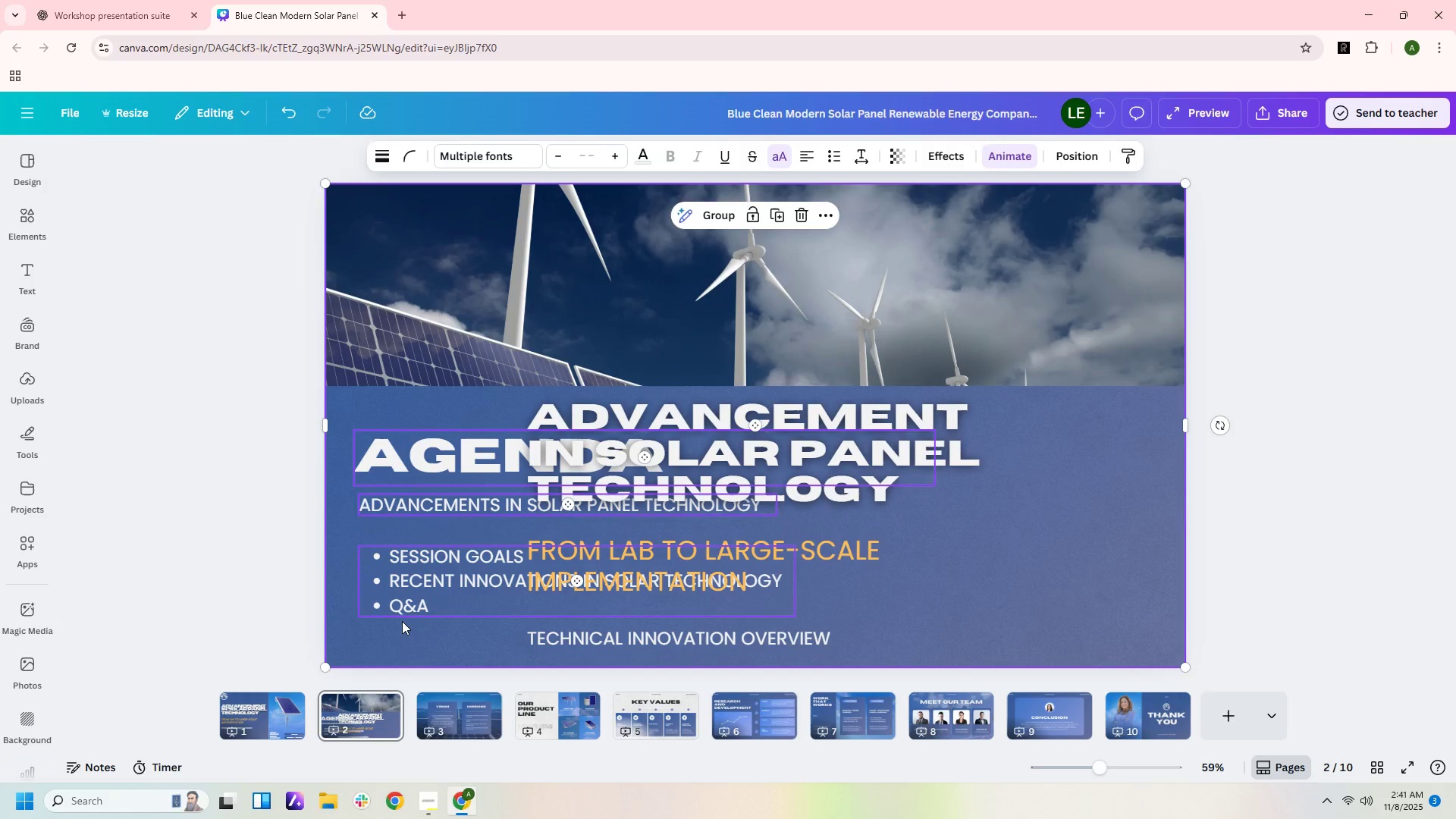 
key(Control+X)
 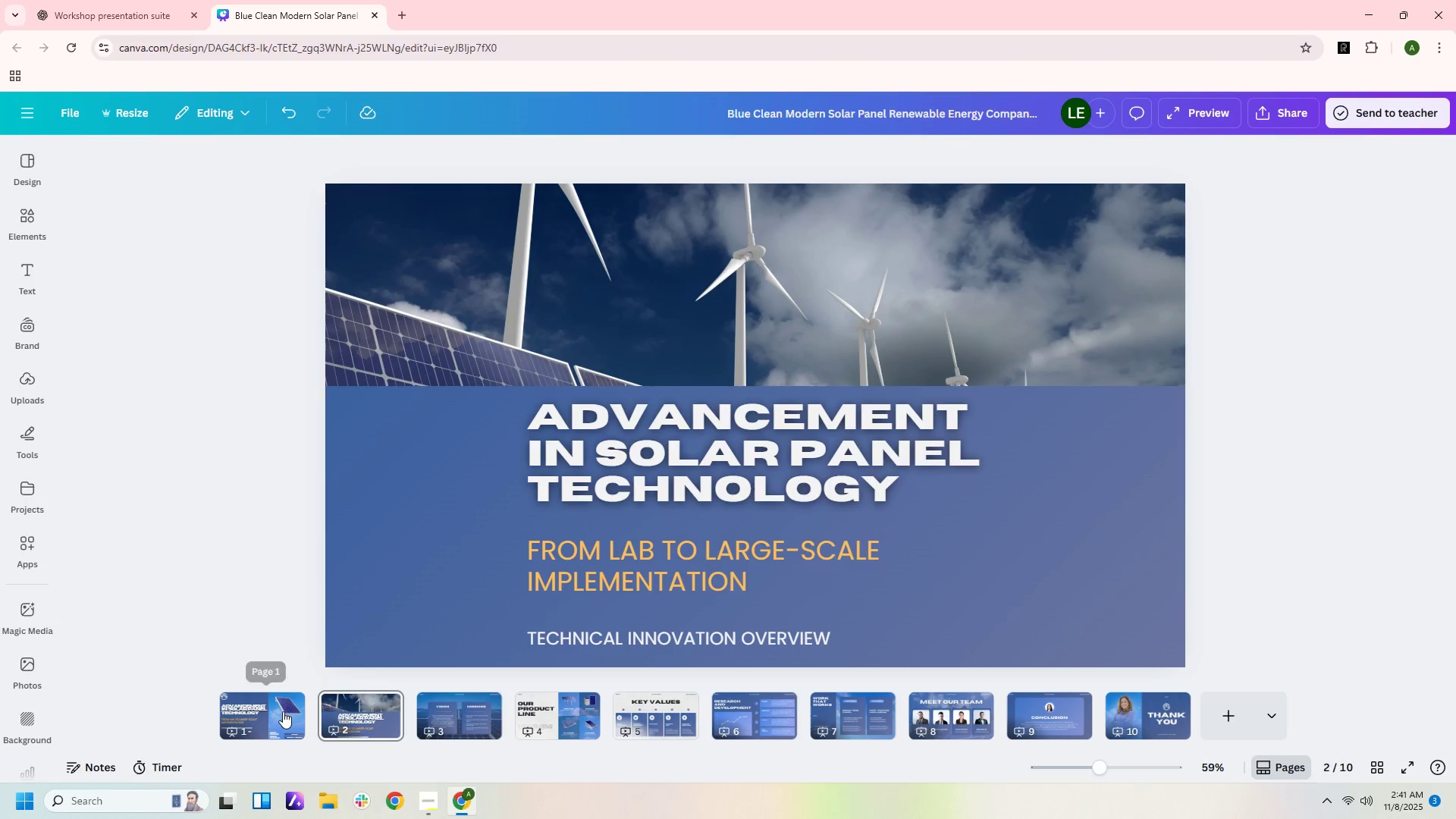 
left_click([283, 711])
 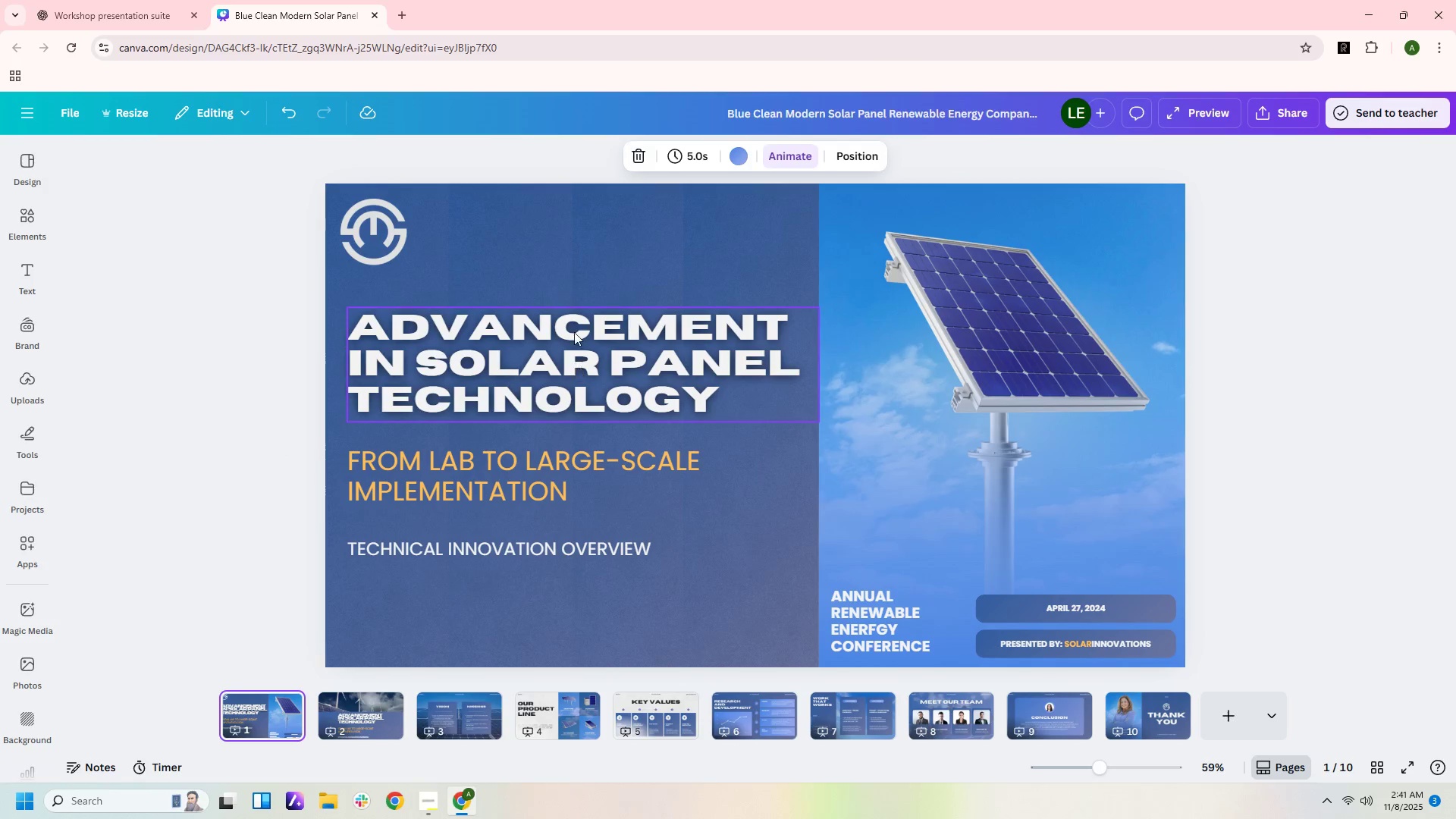 
left_click([563, 334])
 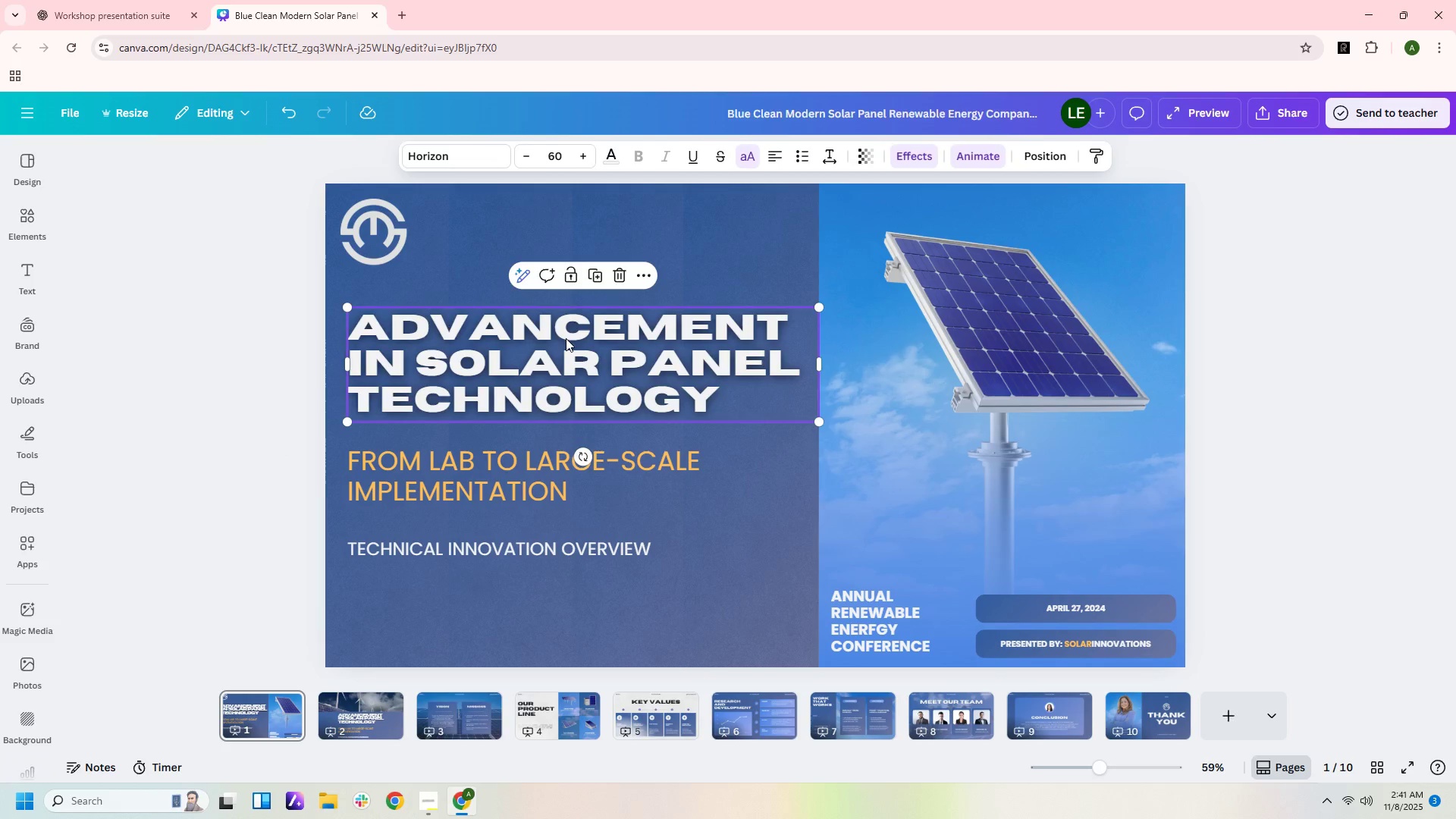 
key(Delete)
 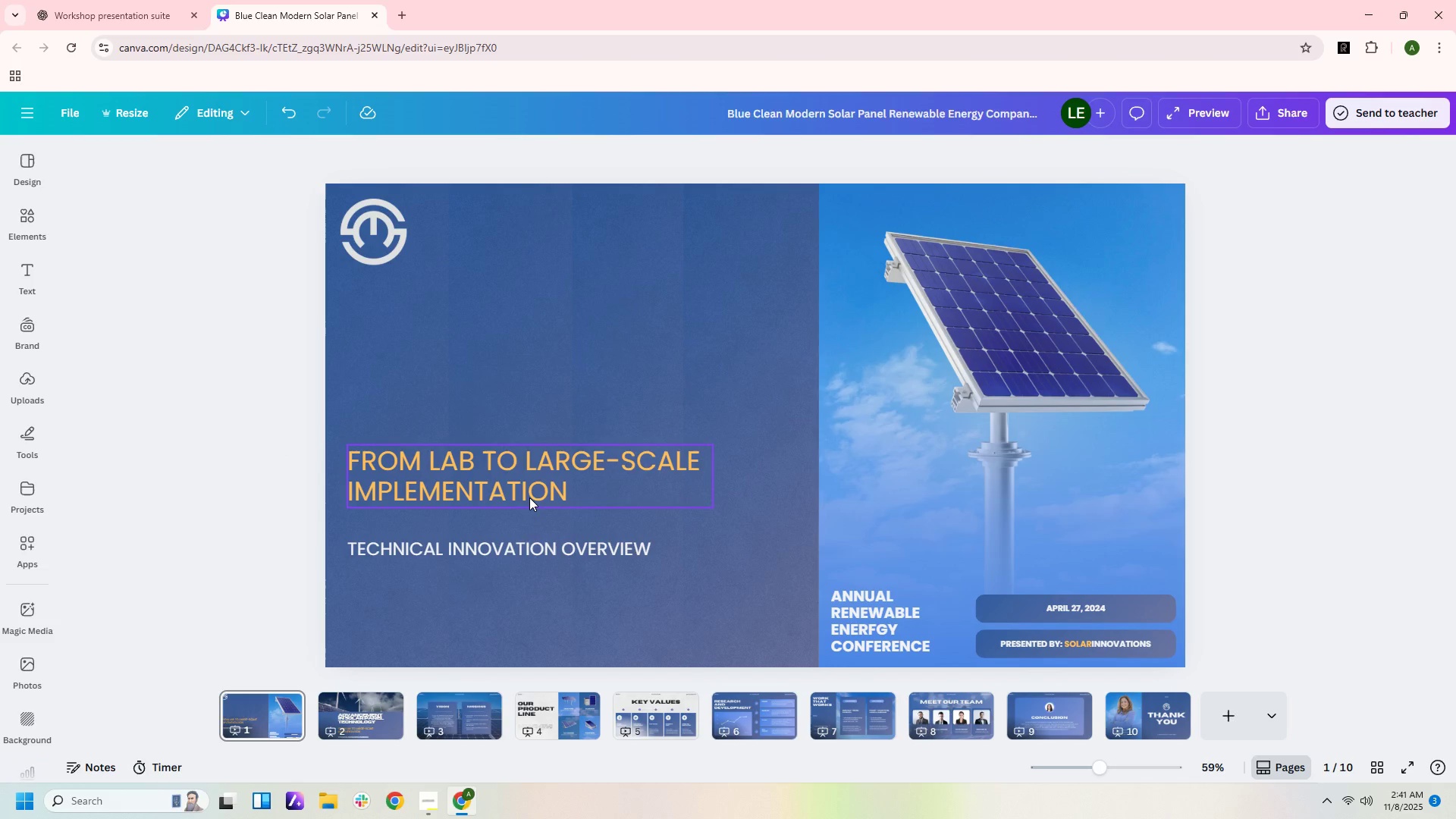 
left_click([529, 497])
 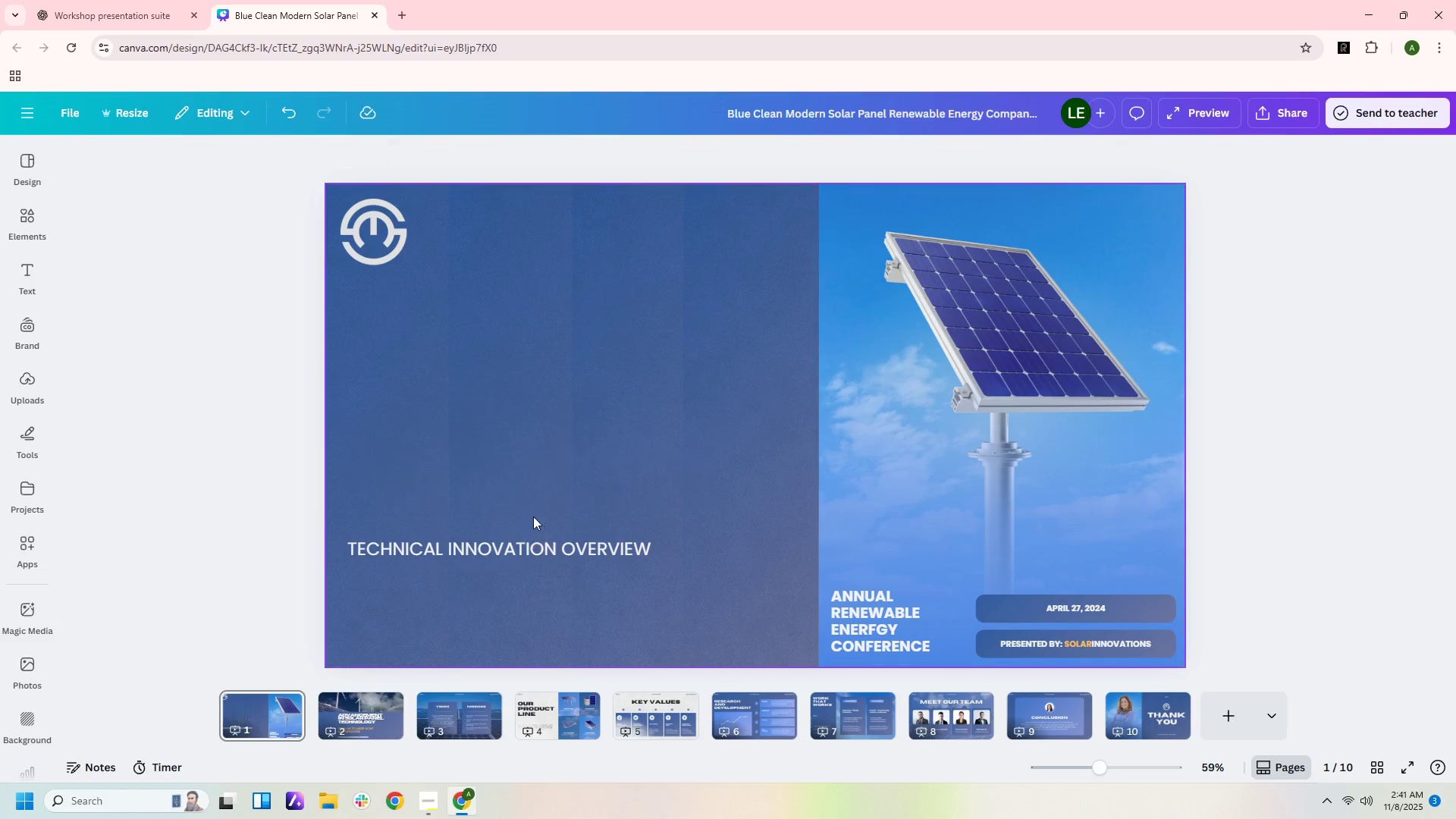 
key(Delete)
 